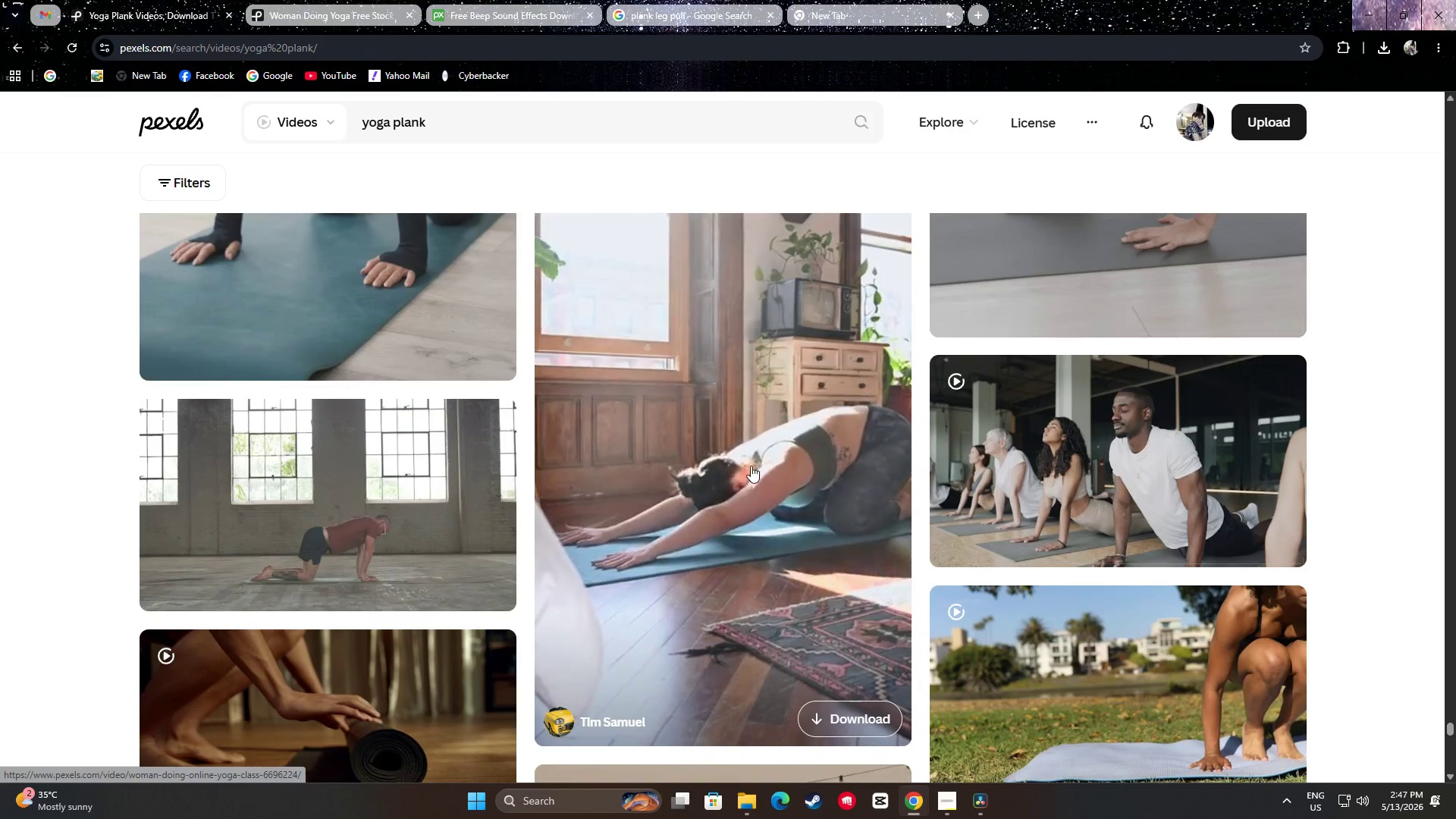 
scroll: coordinate [745, 463], scroll_direction: down, amount: 10.0
 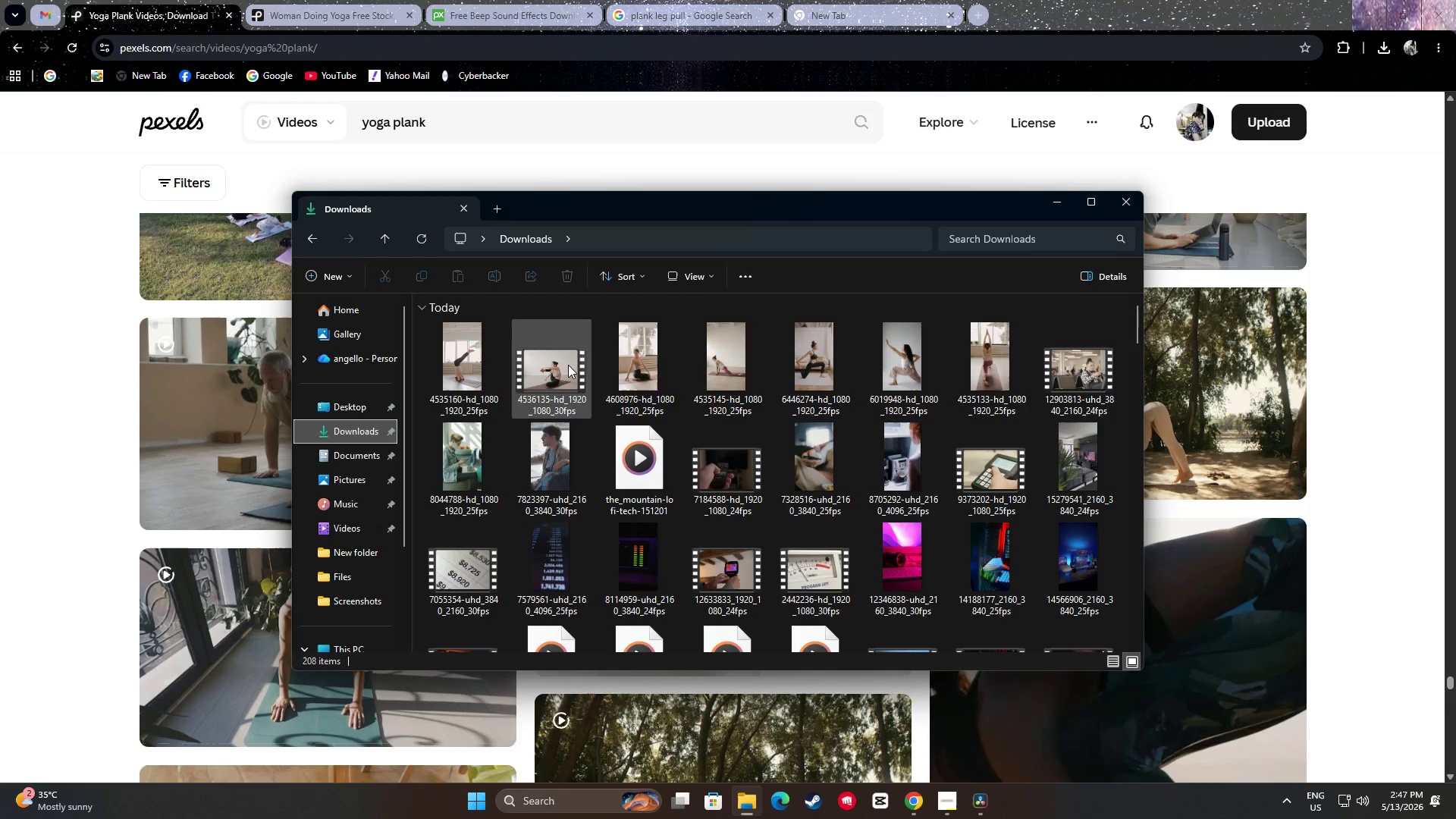 
wait(5.75)
 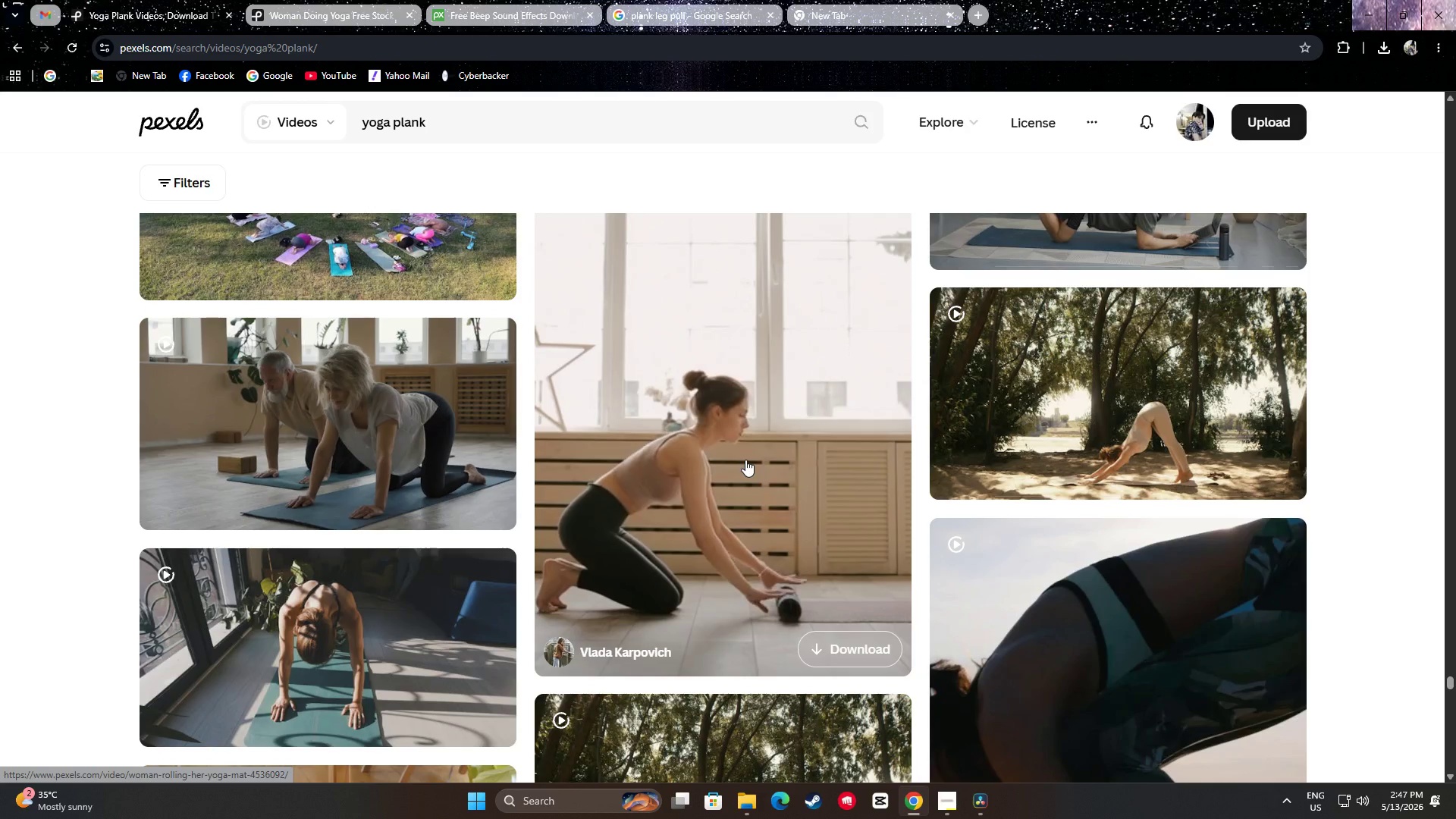 
mouse_move([821, 383])
 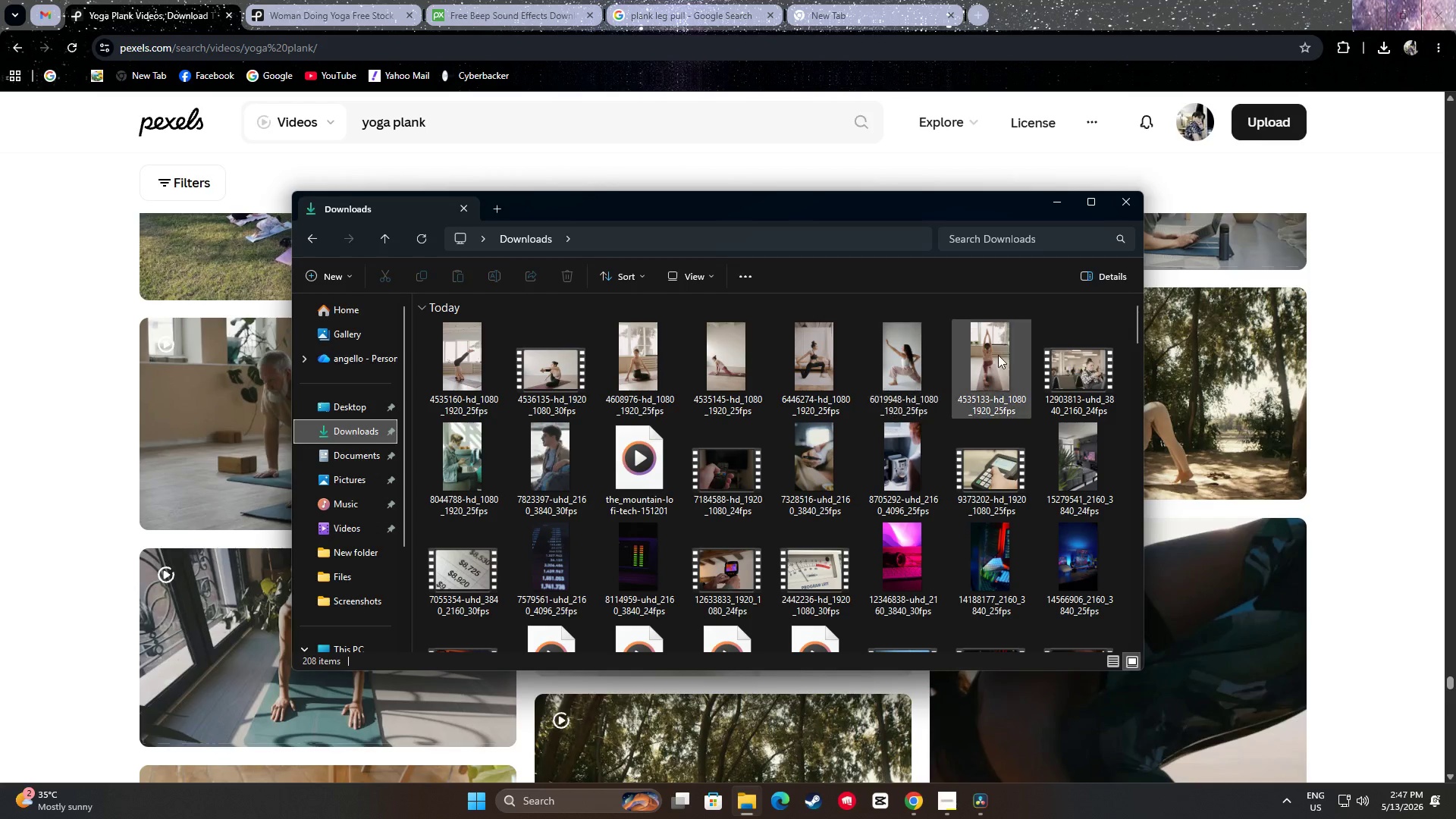 
left_click([1094, 0])
 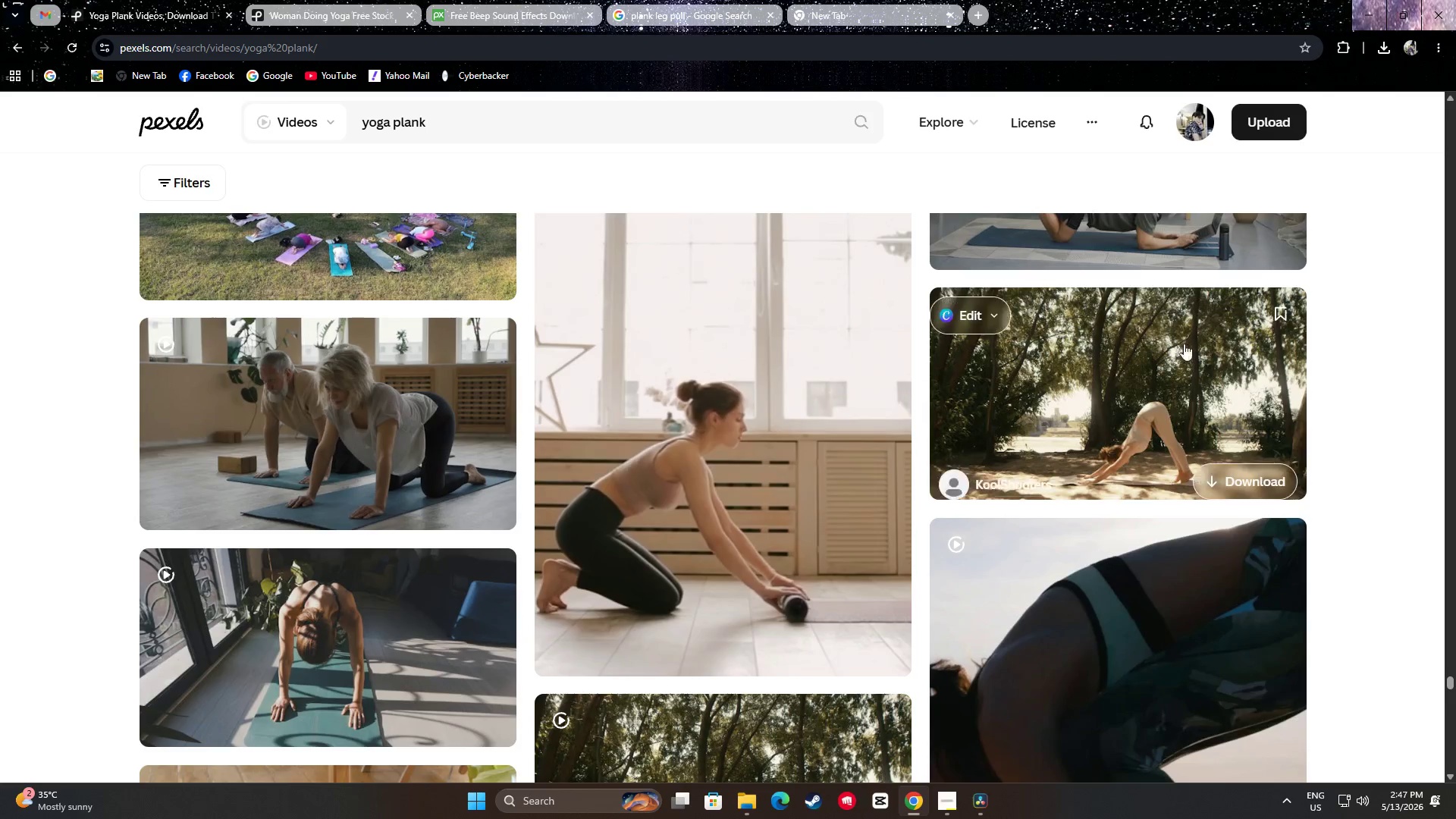 
scroll: coordinate [1338, 448], scroll_direction: down, amount: 18.0
 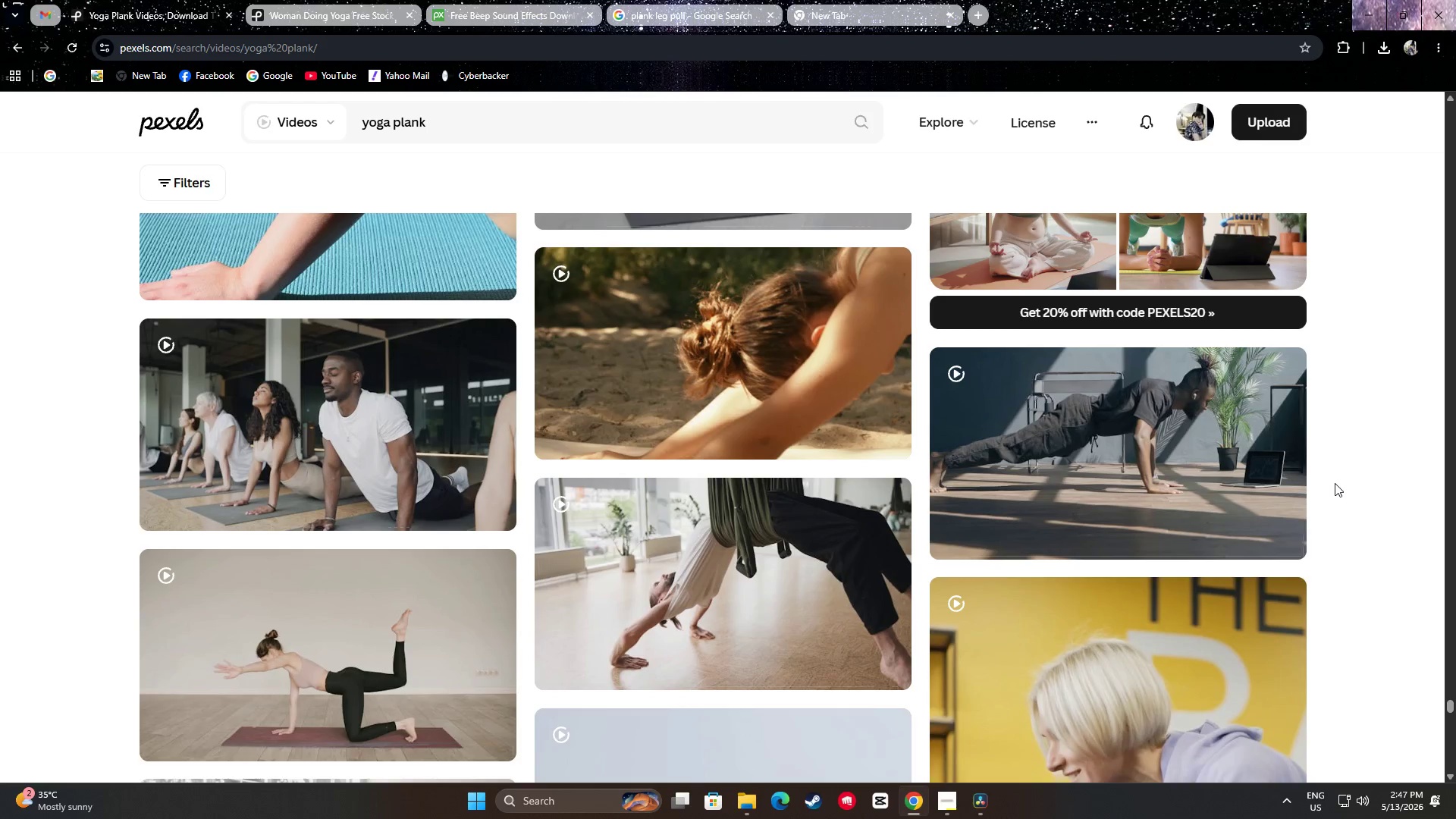 
wait(5.66)
 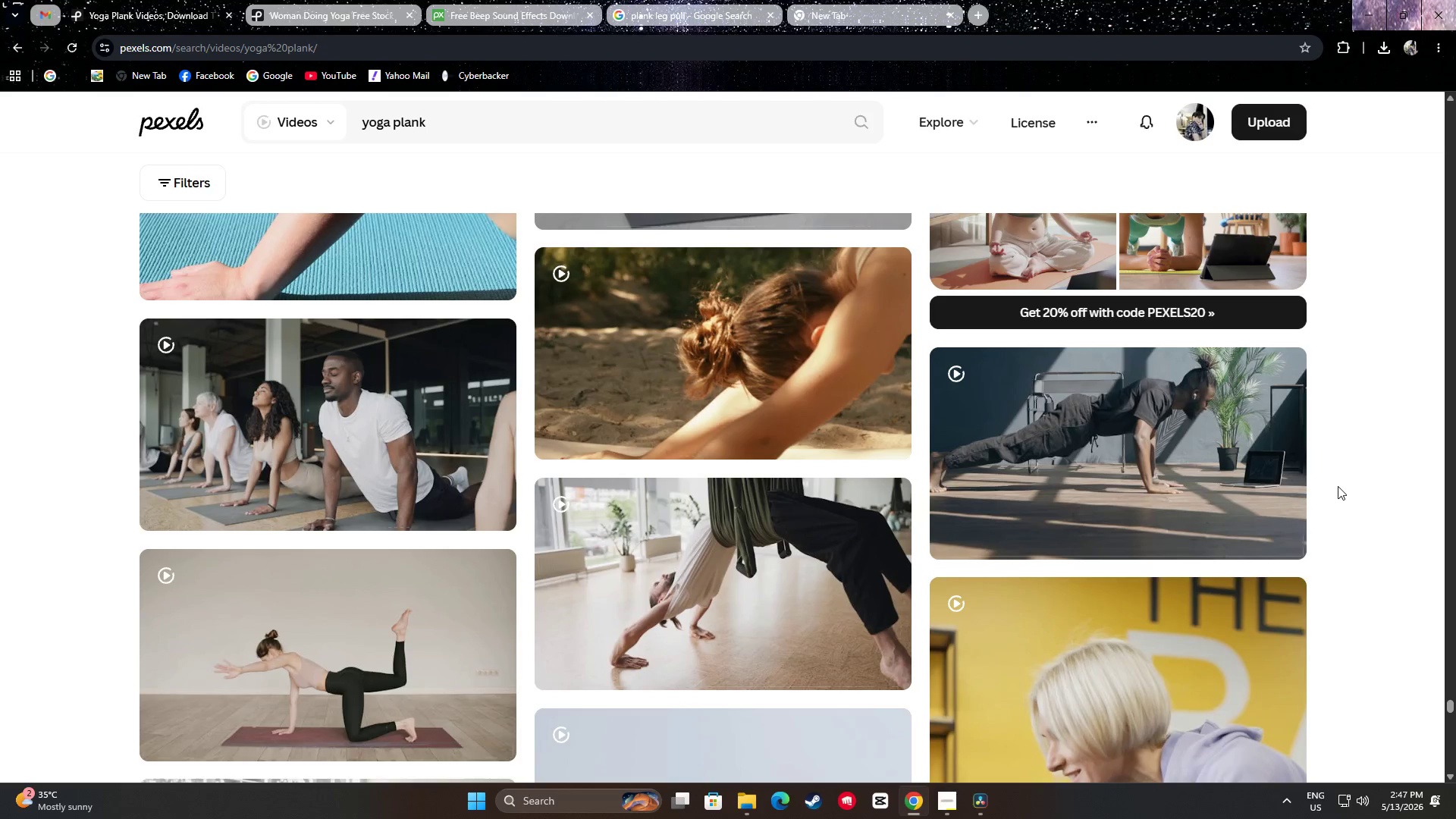 
scroll: coordinate [1342, 480], scroll_direction: down, amount: 7.0
 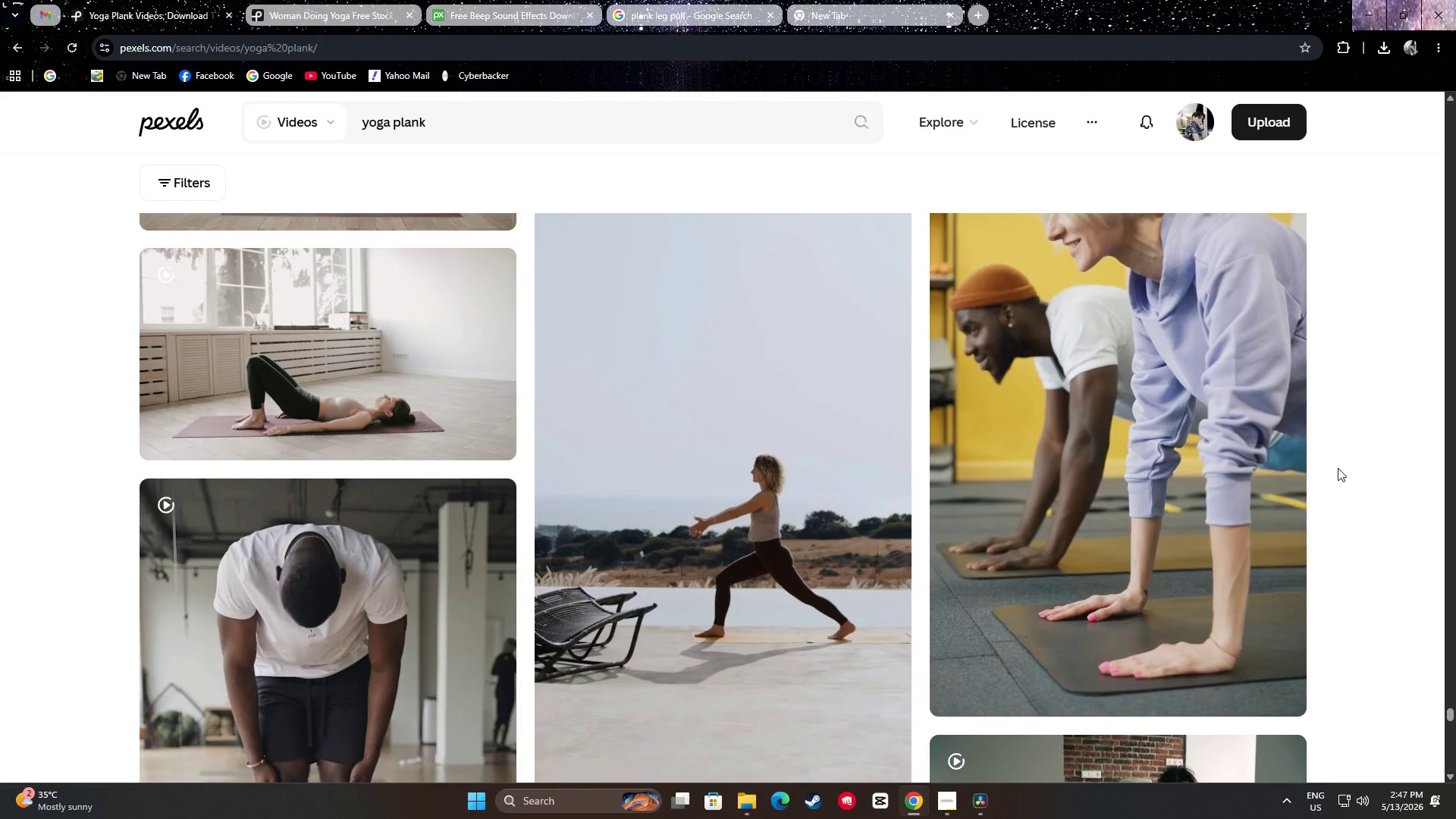 
wait(7.79)
 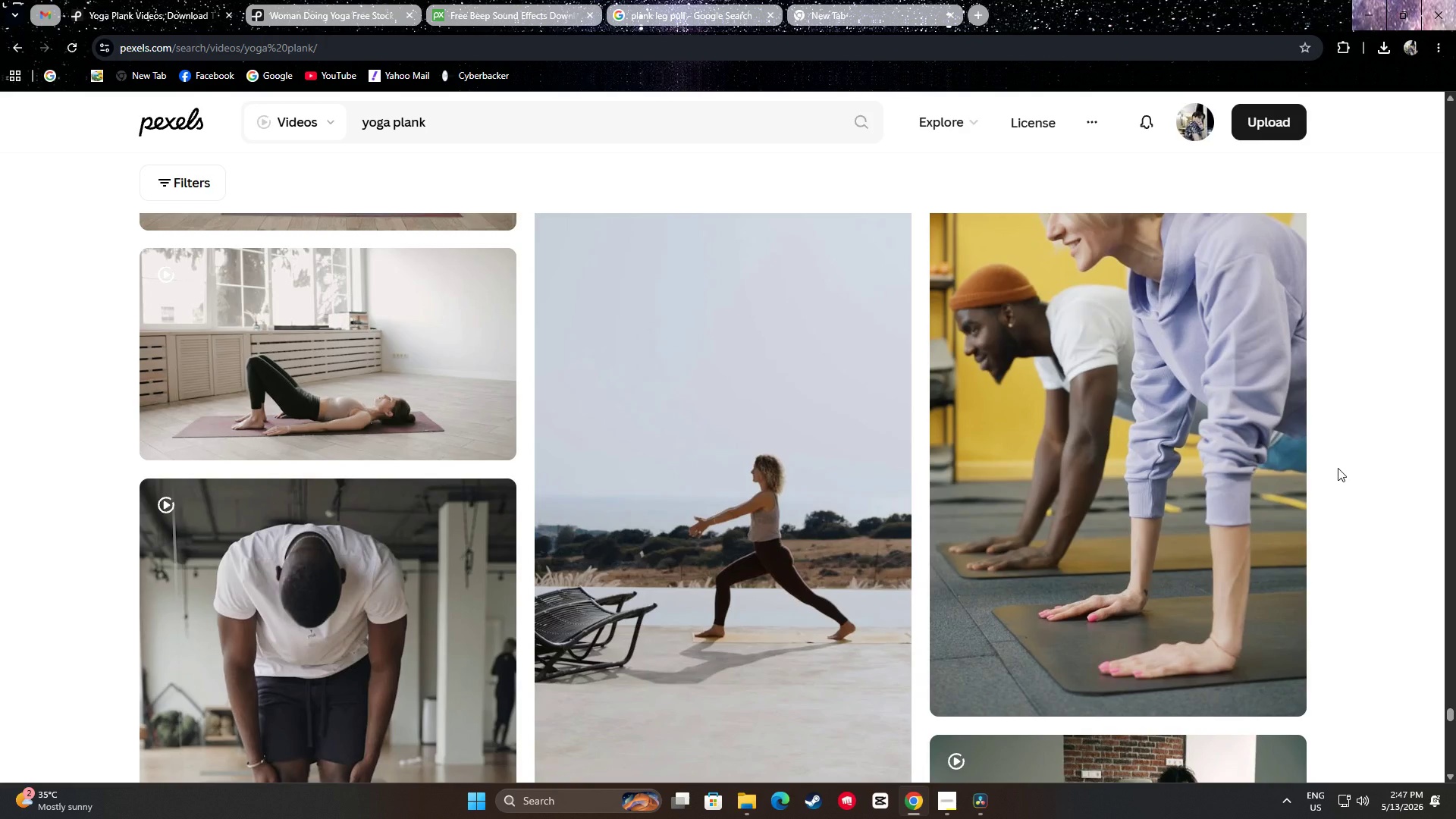 
scroll: coordinate [1337, 464], scroll_direction: down, amount: 3.0
 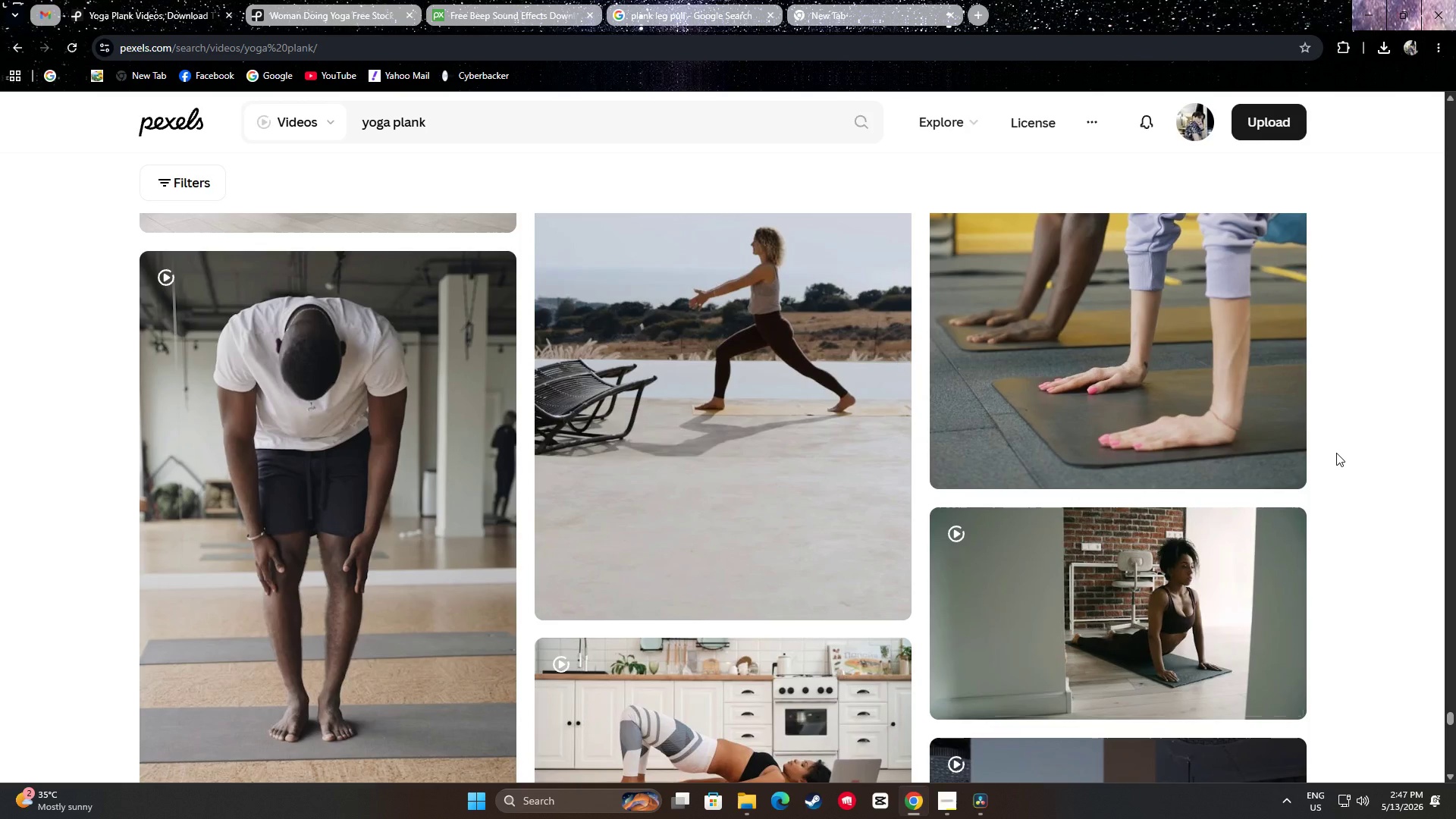 
wait(8.46)
 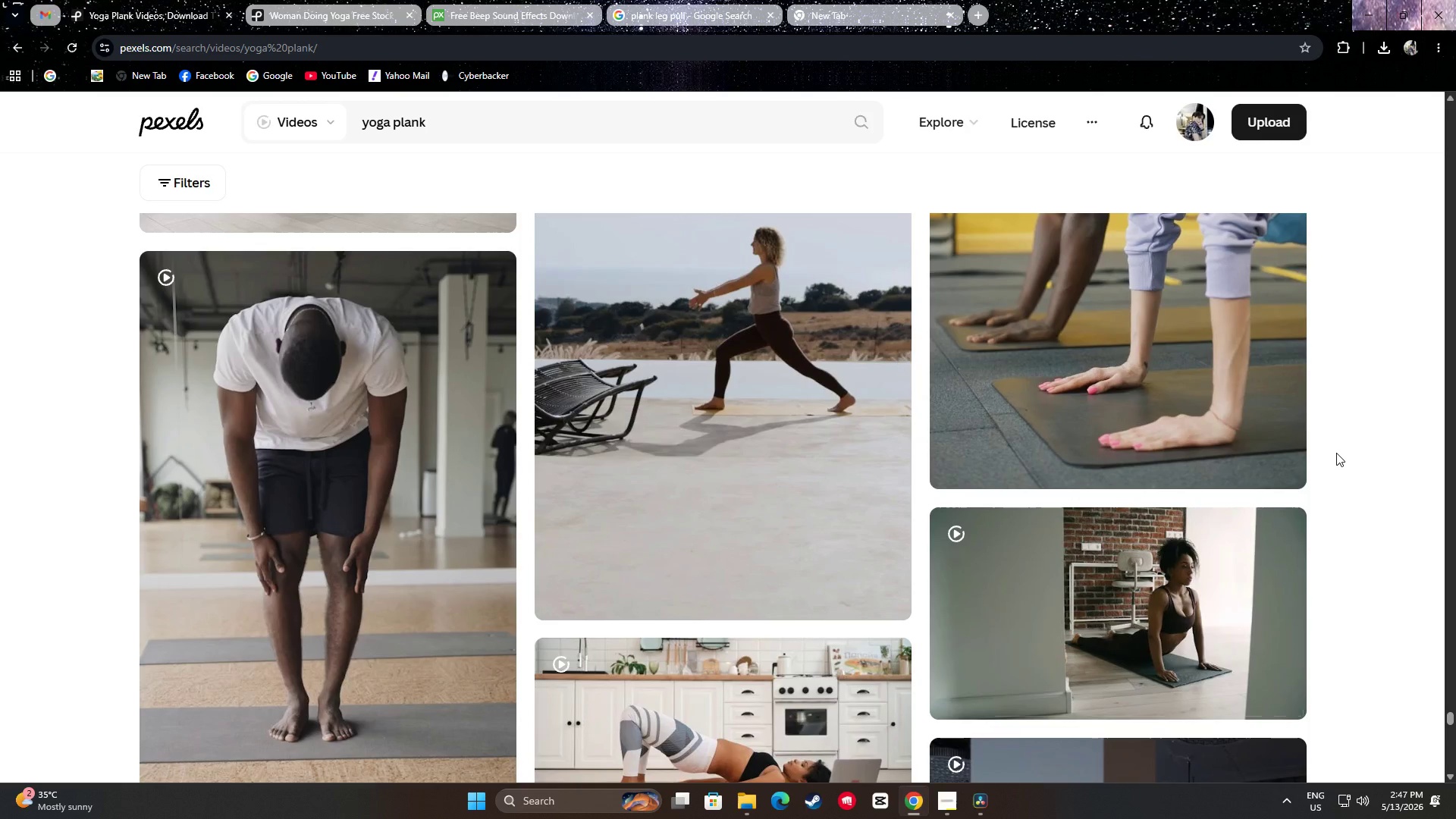 
scroll: coordinate [1323, 461], scroll_direction: down, amount: 9.0
 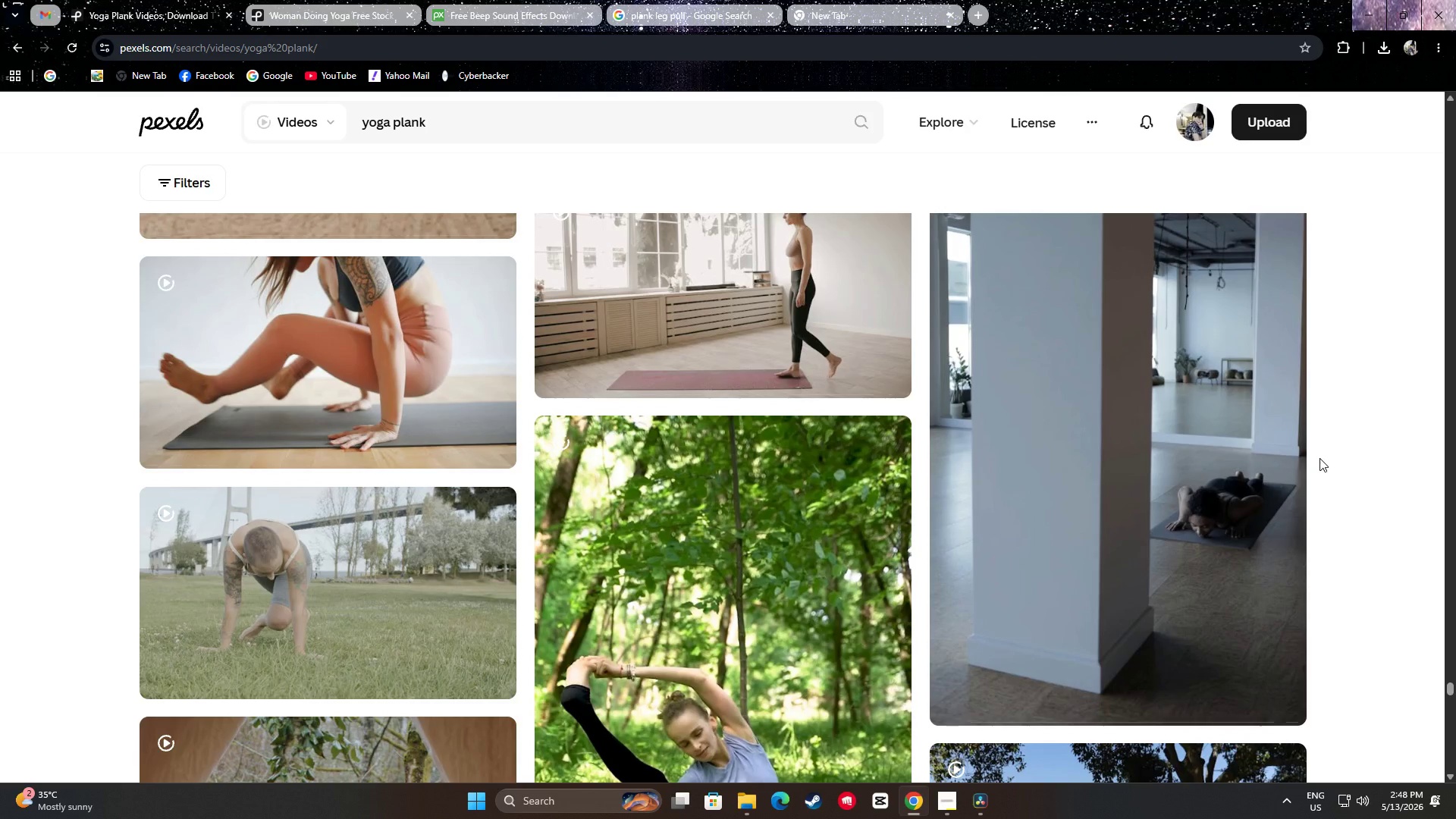 
wait(7.83)
 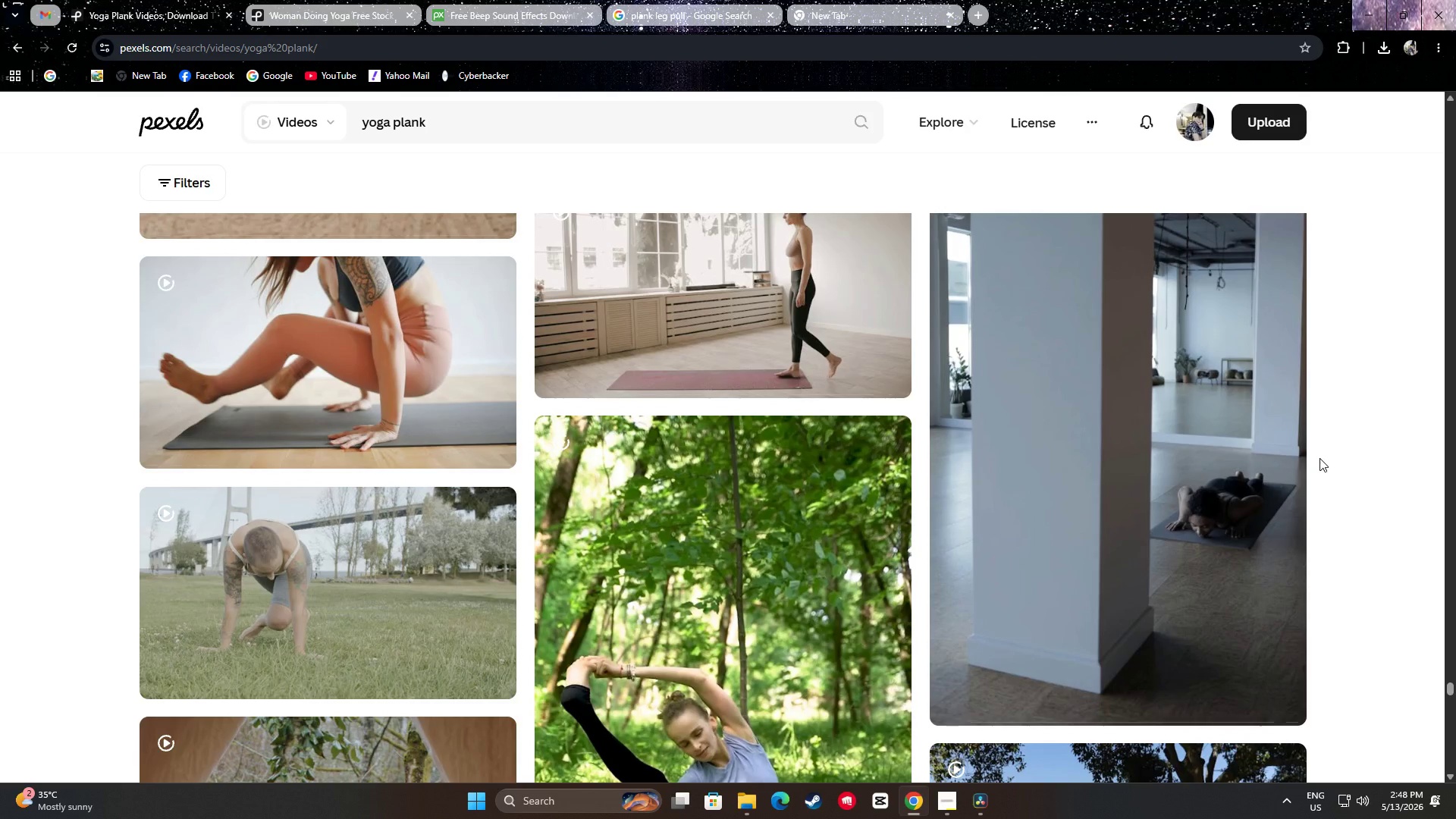 
scroll: coordinate [1332, 457], scroll_direction: down, amount: 32.0
 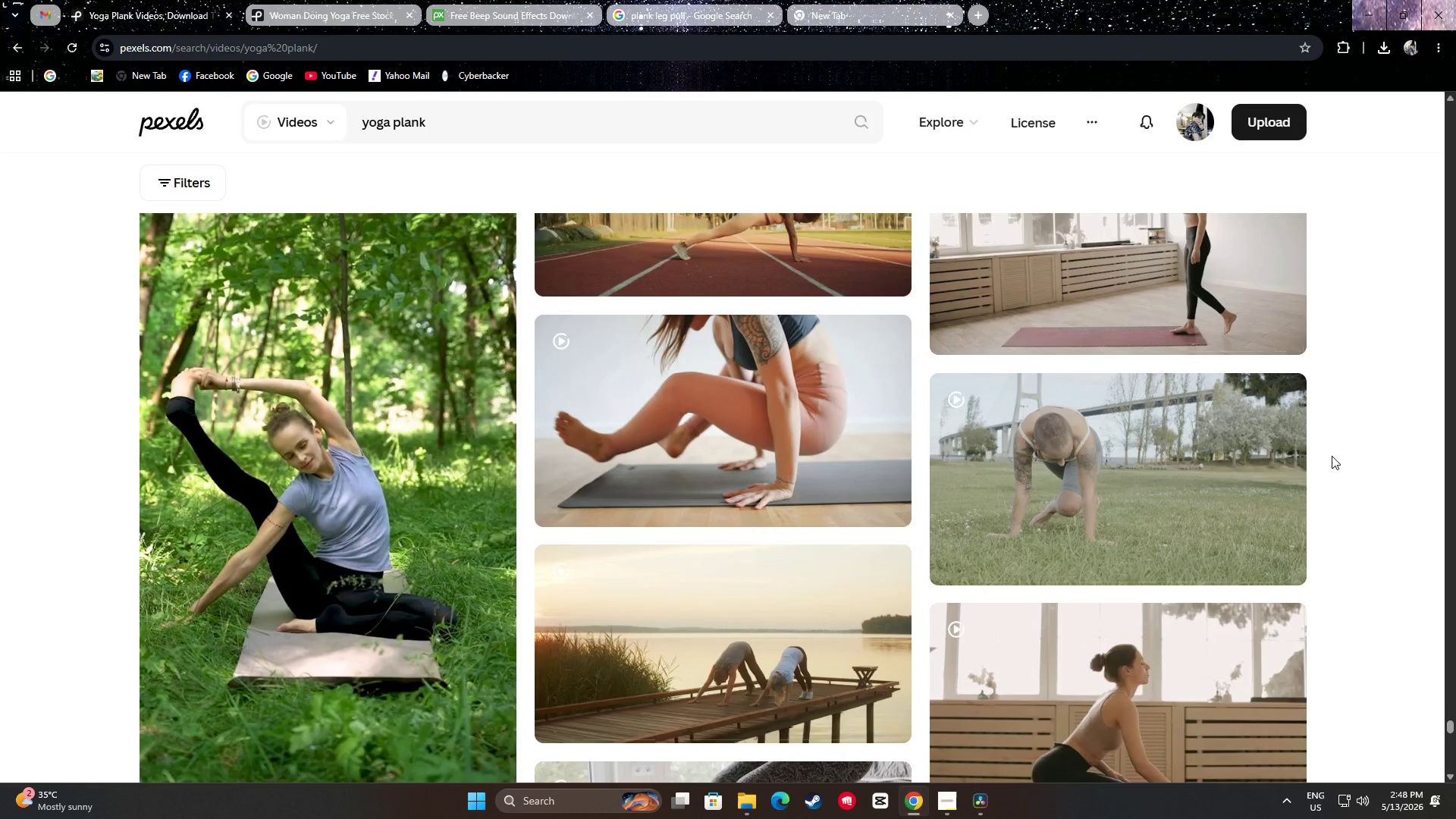 
scroll: coordinate [1379, 481], scroll_direction: down, amount: 21.0
 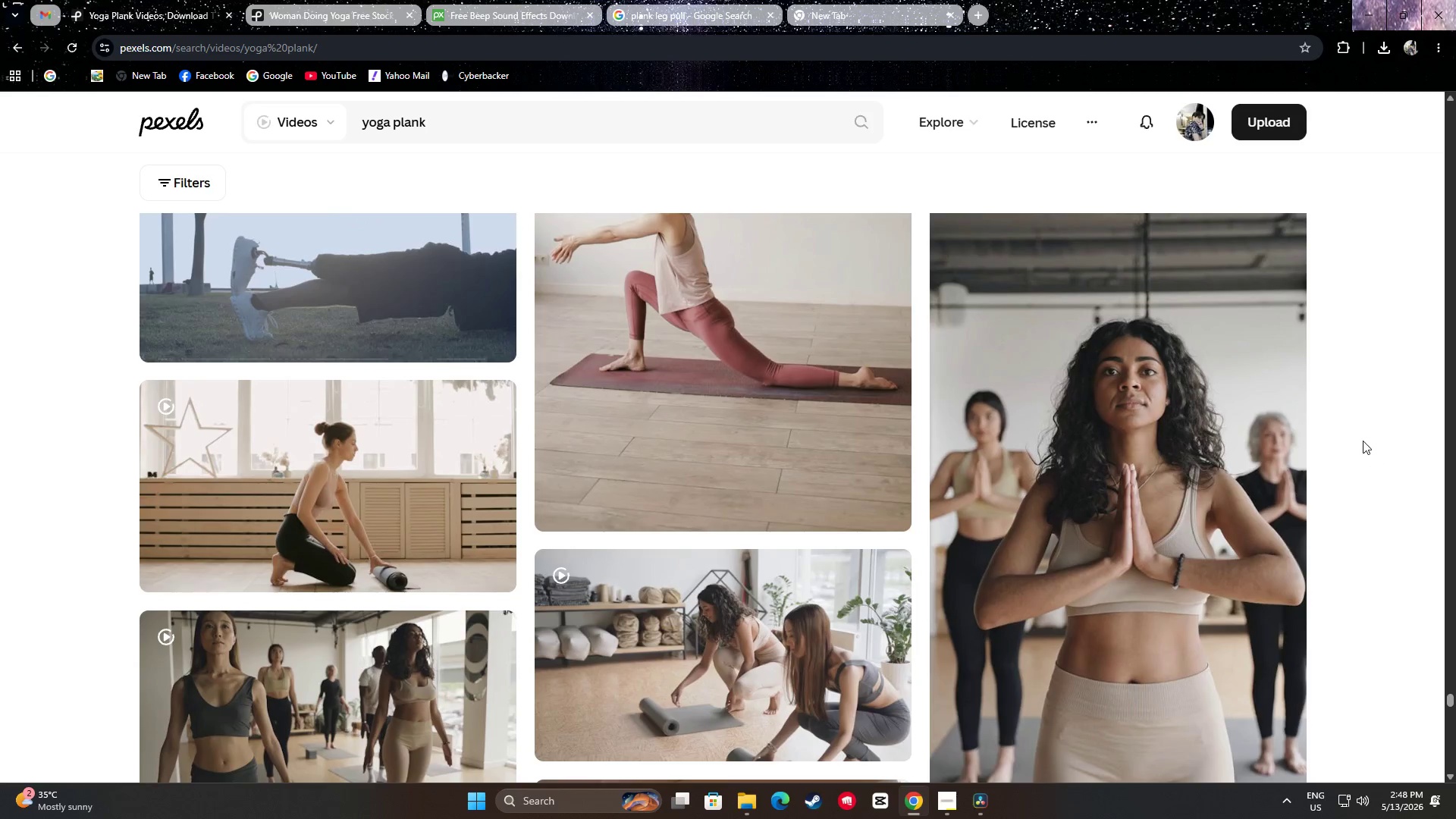 
scroll: coordinate [1385, 469], scroll_direction: down, amount: 34.0
 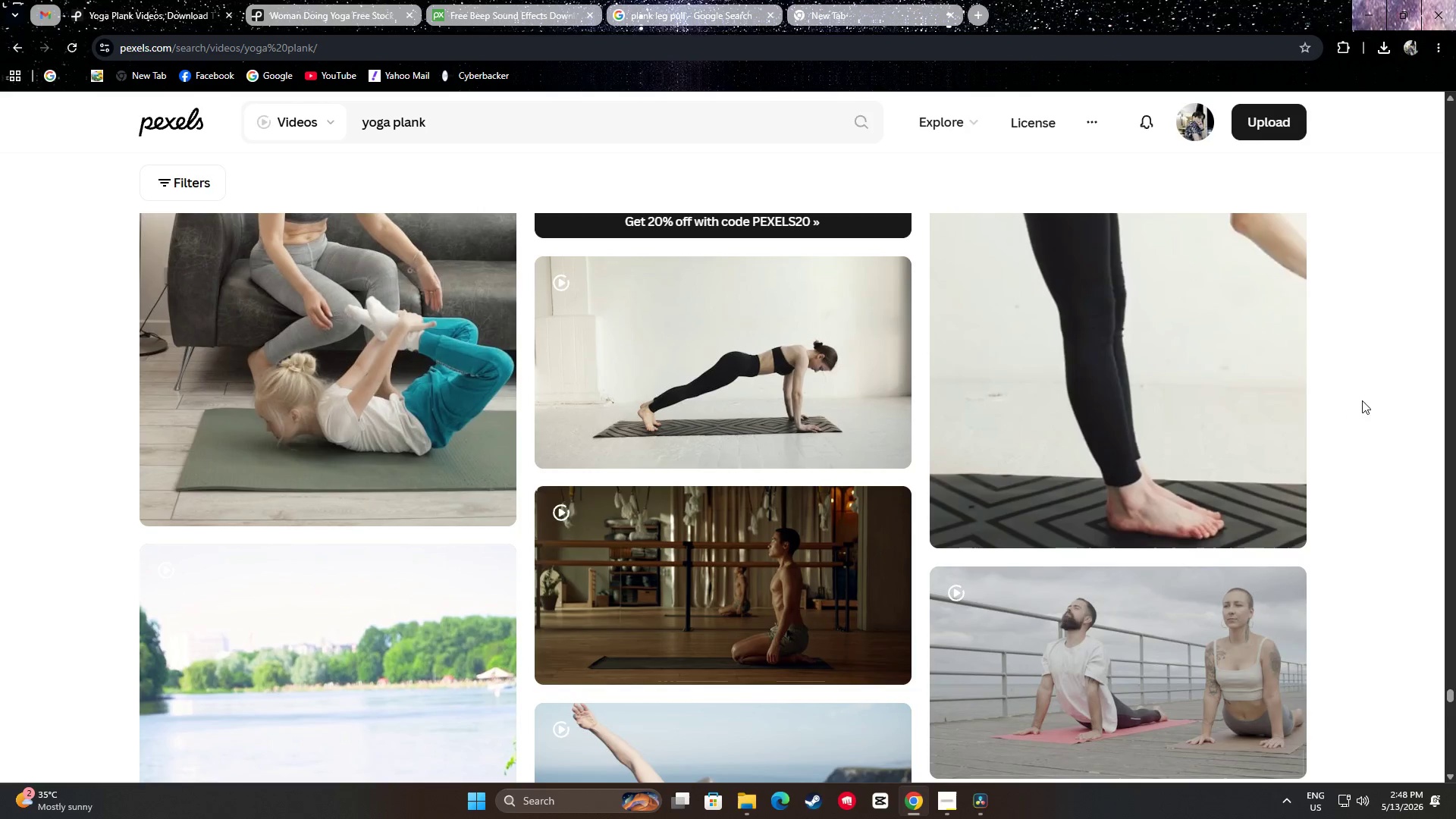 
scroll: coordinate [1322, 388], scroll_direction: up, amount: 3.0
 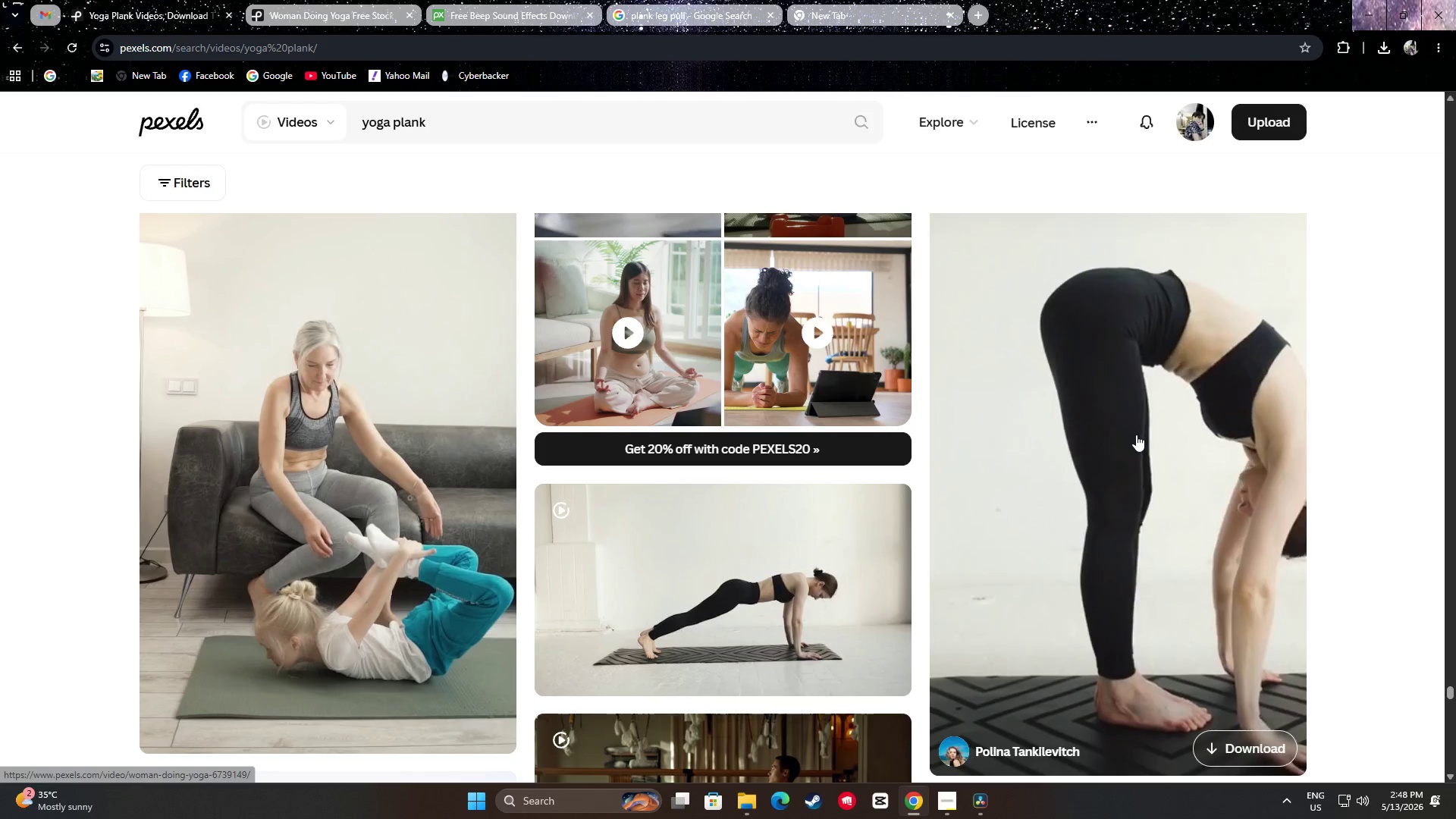 
scroll: coordinate [1118, 375], scroll_direction: down, amount: 8.0
 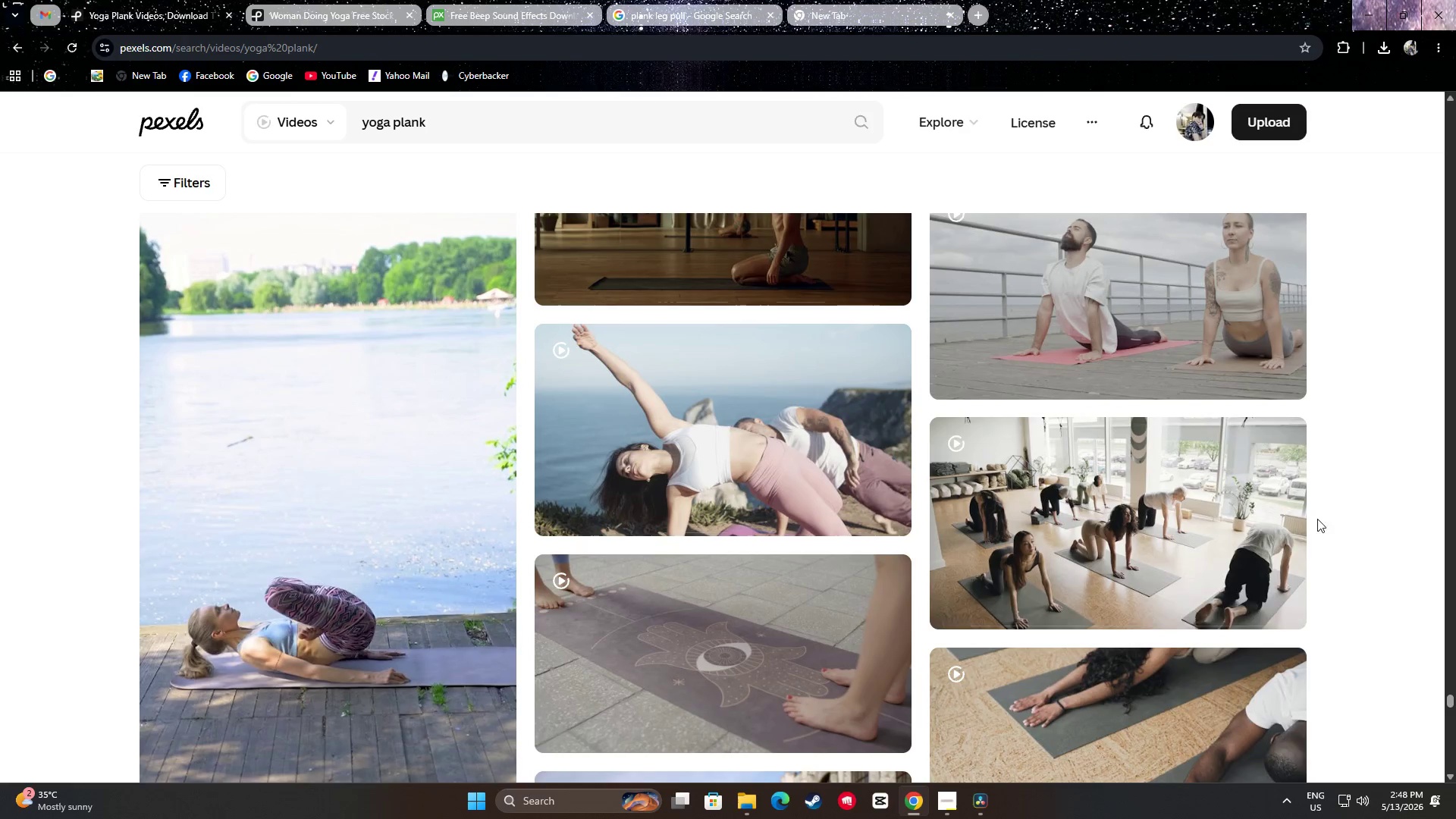 
mouse_move([1353, 559])
 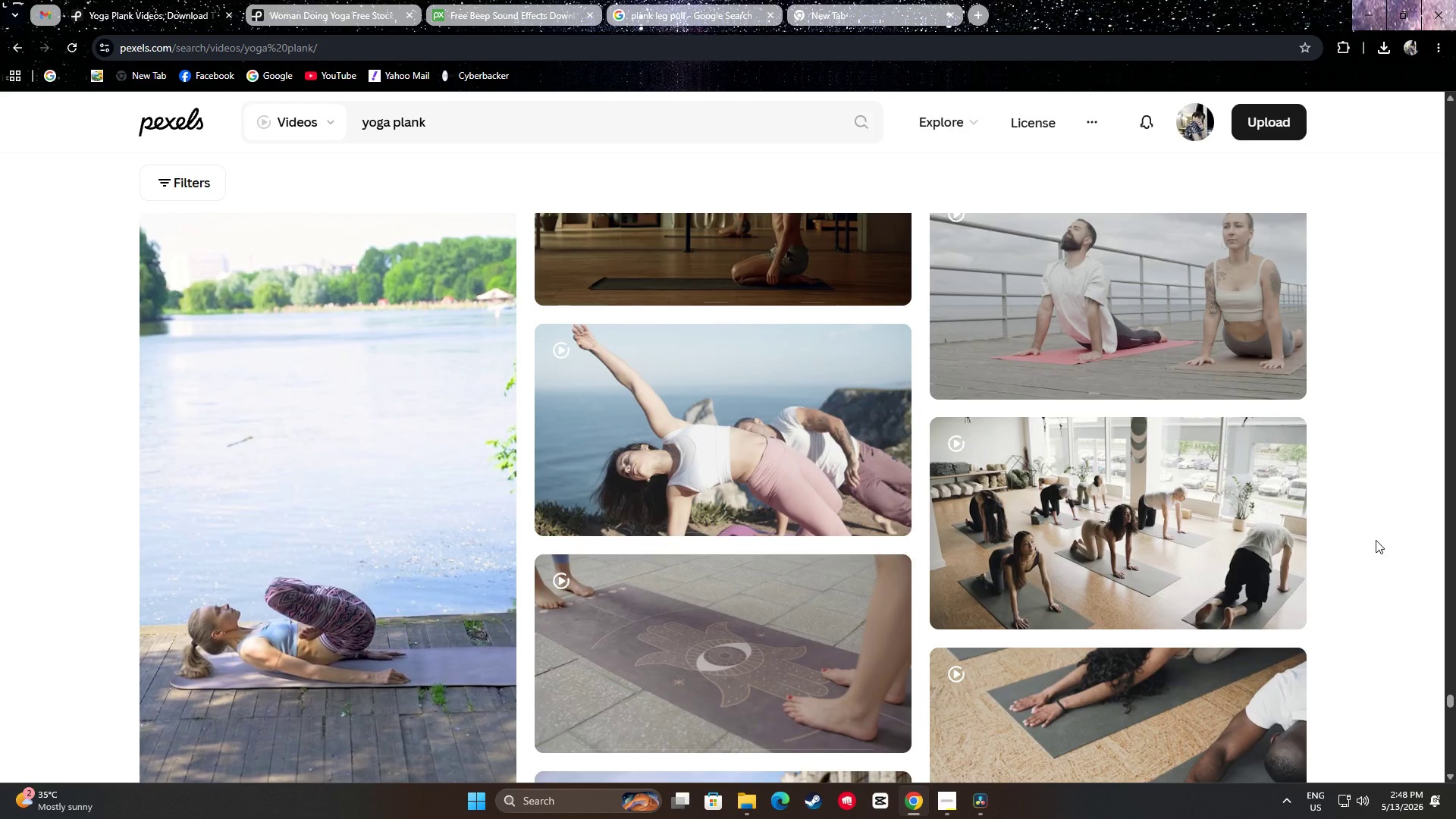 
scroll: coordinate [1372, 540], scroll_direction: up, amount: 2.0
 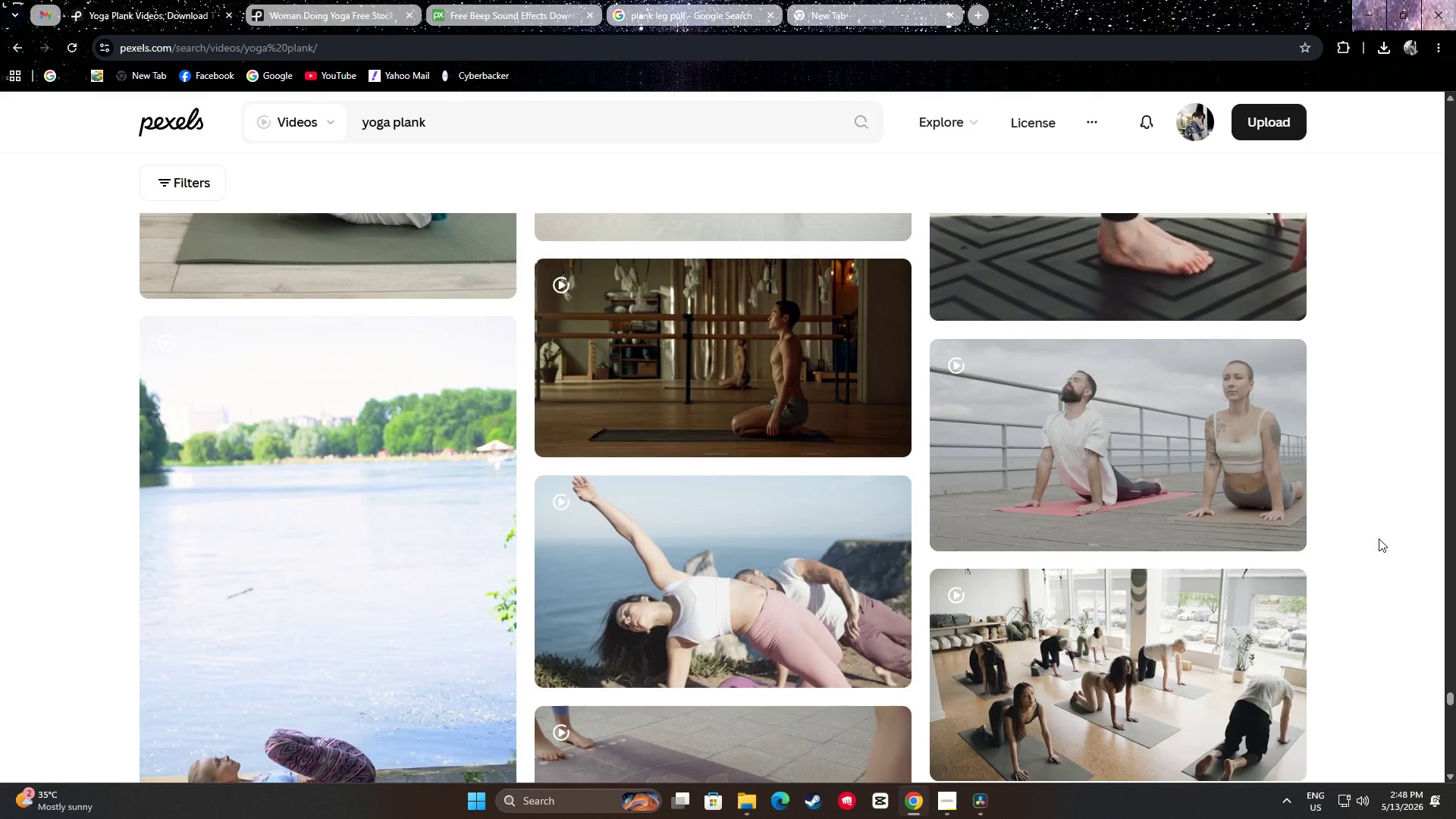 
scroll: coordinate [1359, 531], scroll_direction: down, amount: 20.0
 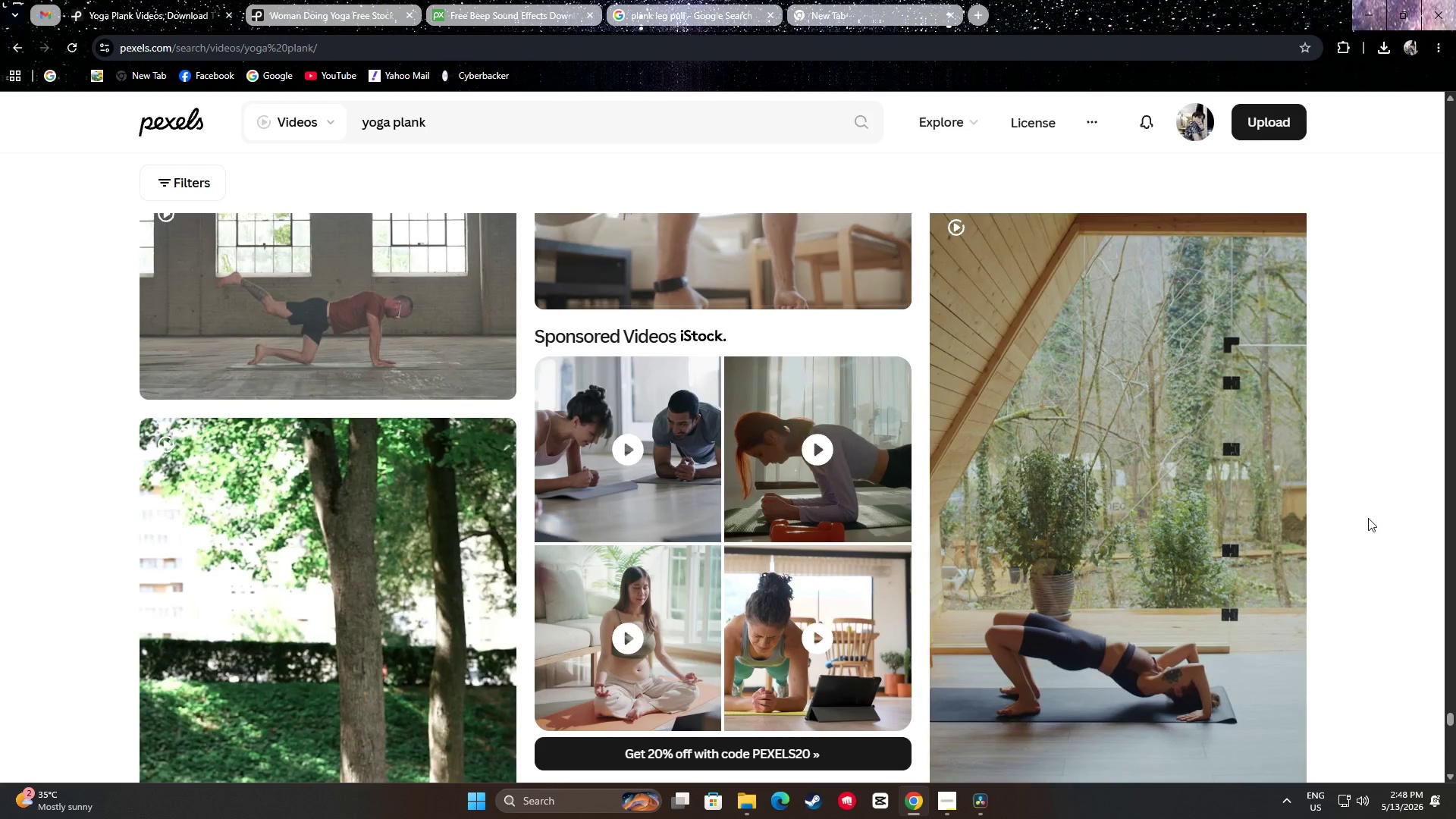 
scroll: coordinate [1358, 524], scroll_direction: up, amount: 5.0
 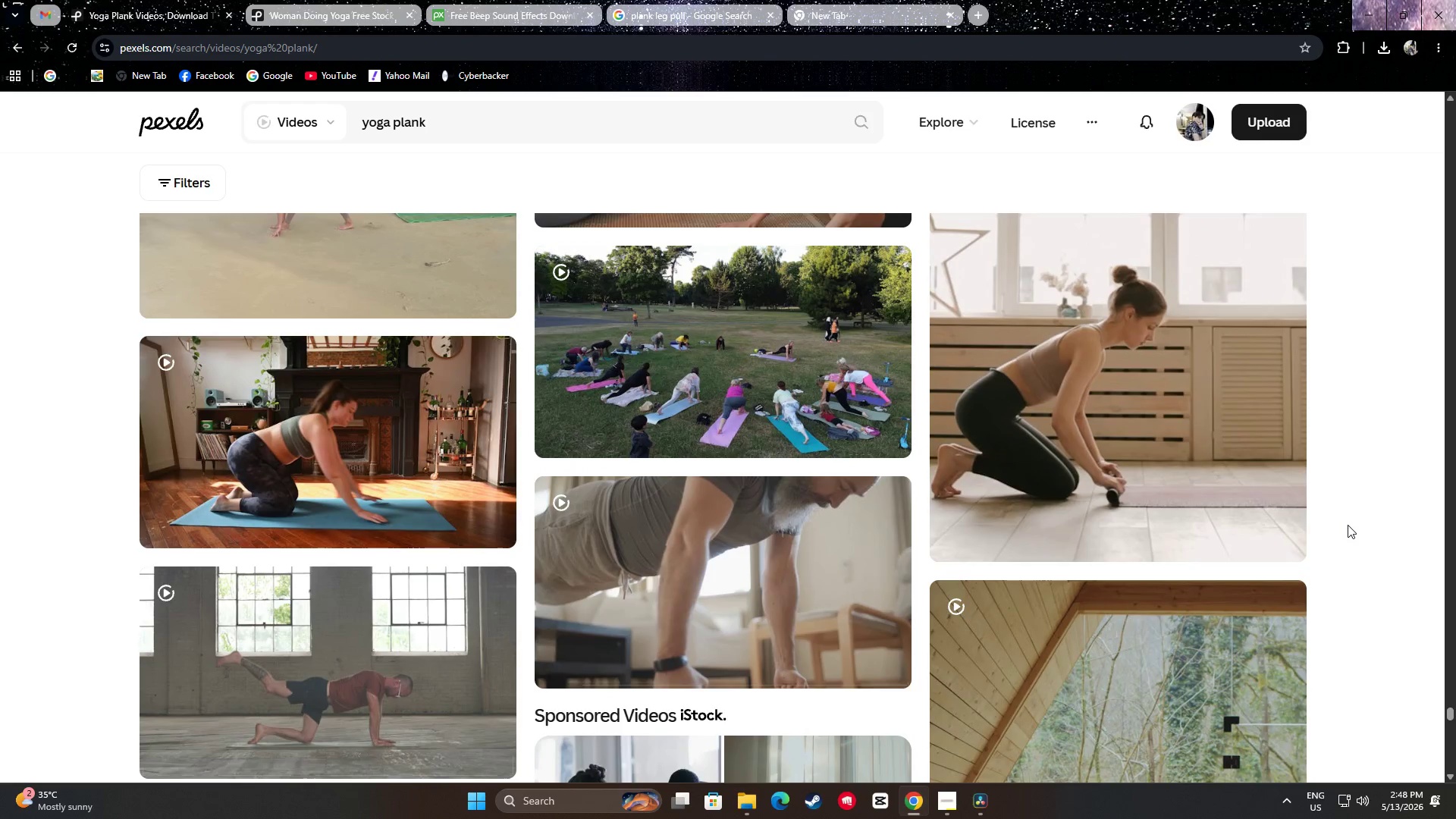 
scroll: coordinate [1348, 525], scroll_direction: down, amount: 2.0
 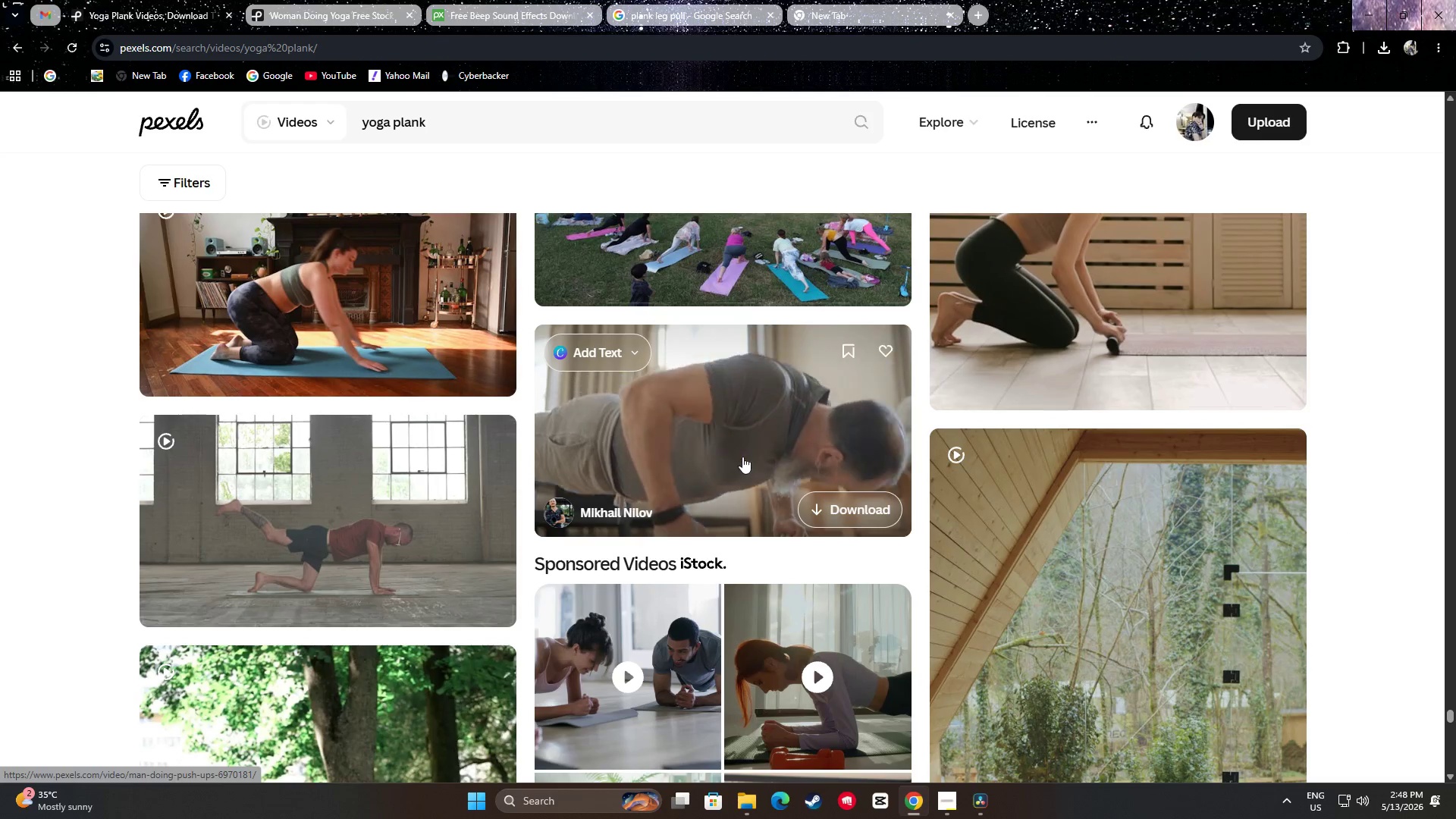 
wait(8.13)
 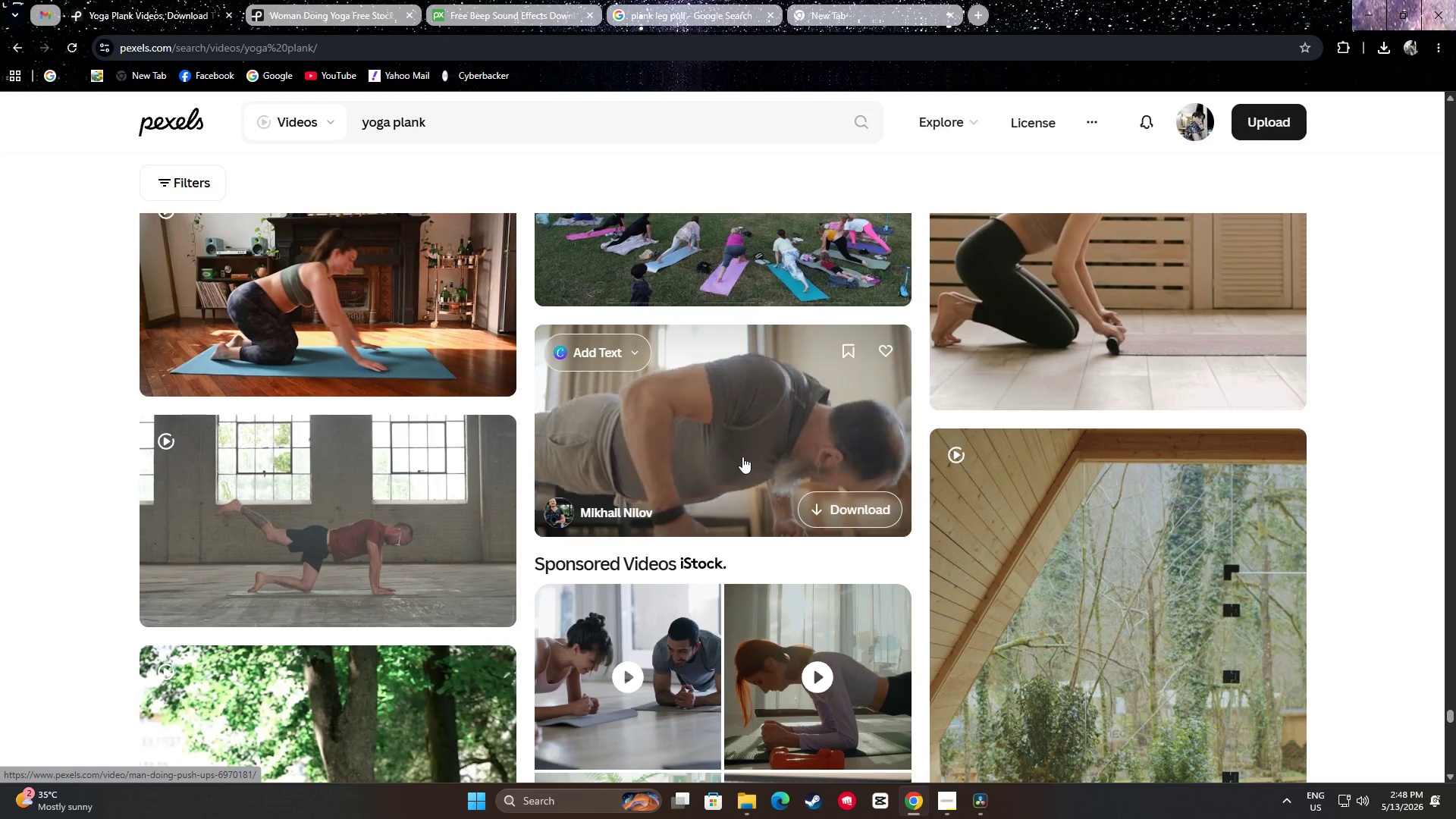 
scroll: coordinate [1034, 559], scroll_direction: down, amount: 31.0
 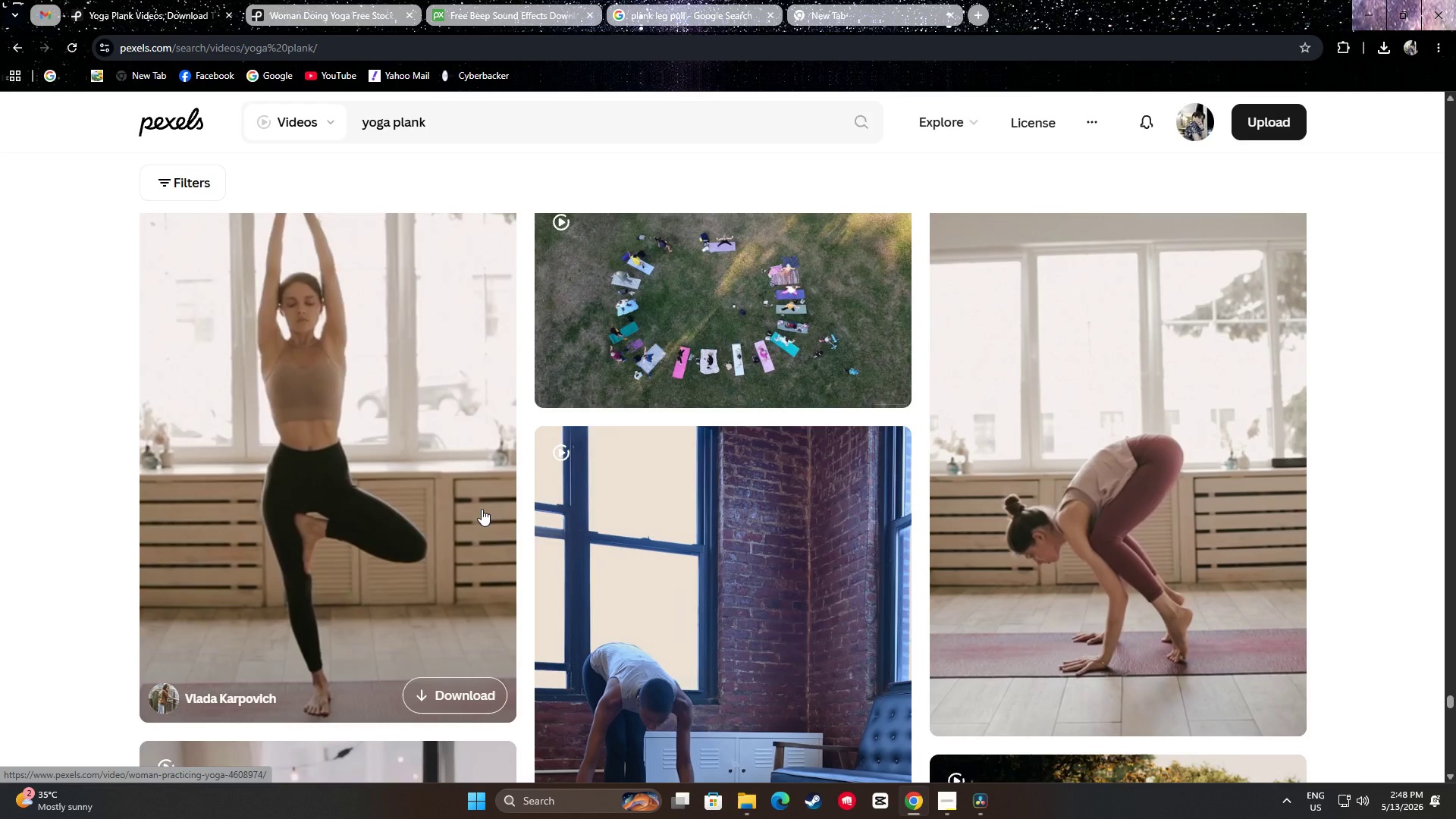 
wait(6.37)
 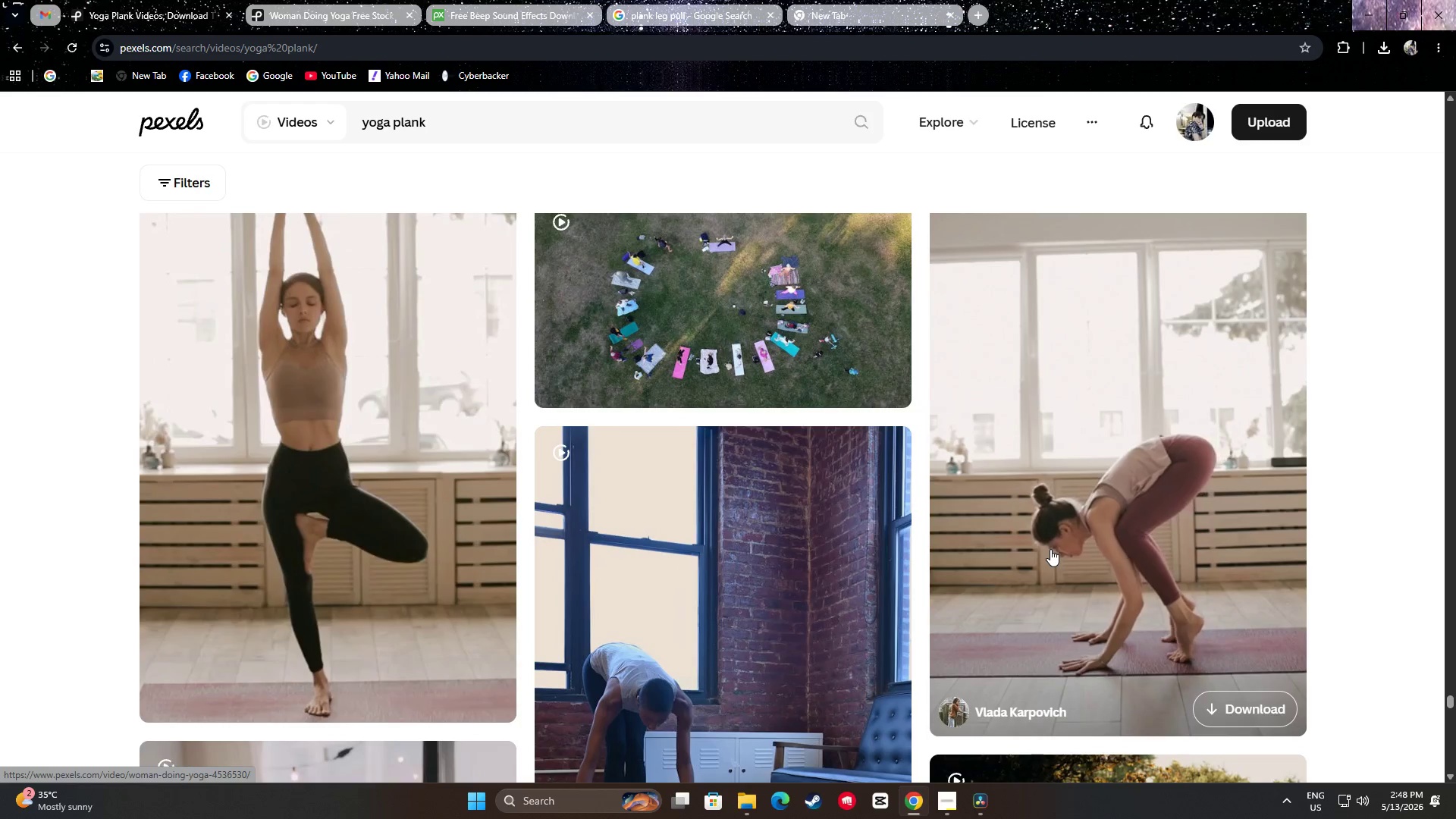 
scroll: coordinate [741, 401], scroll_direction: down, amount: 13.0
 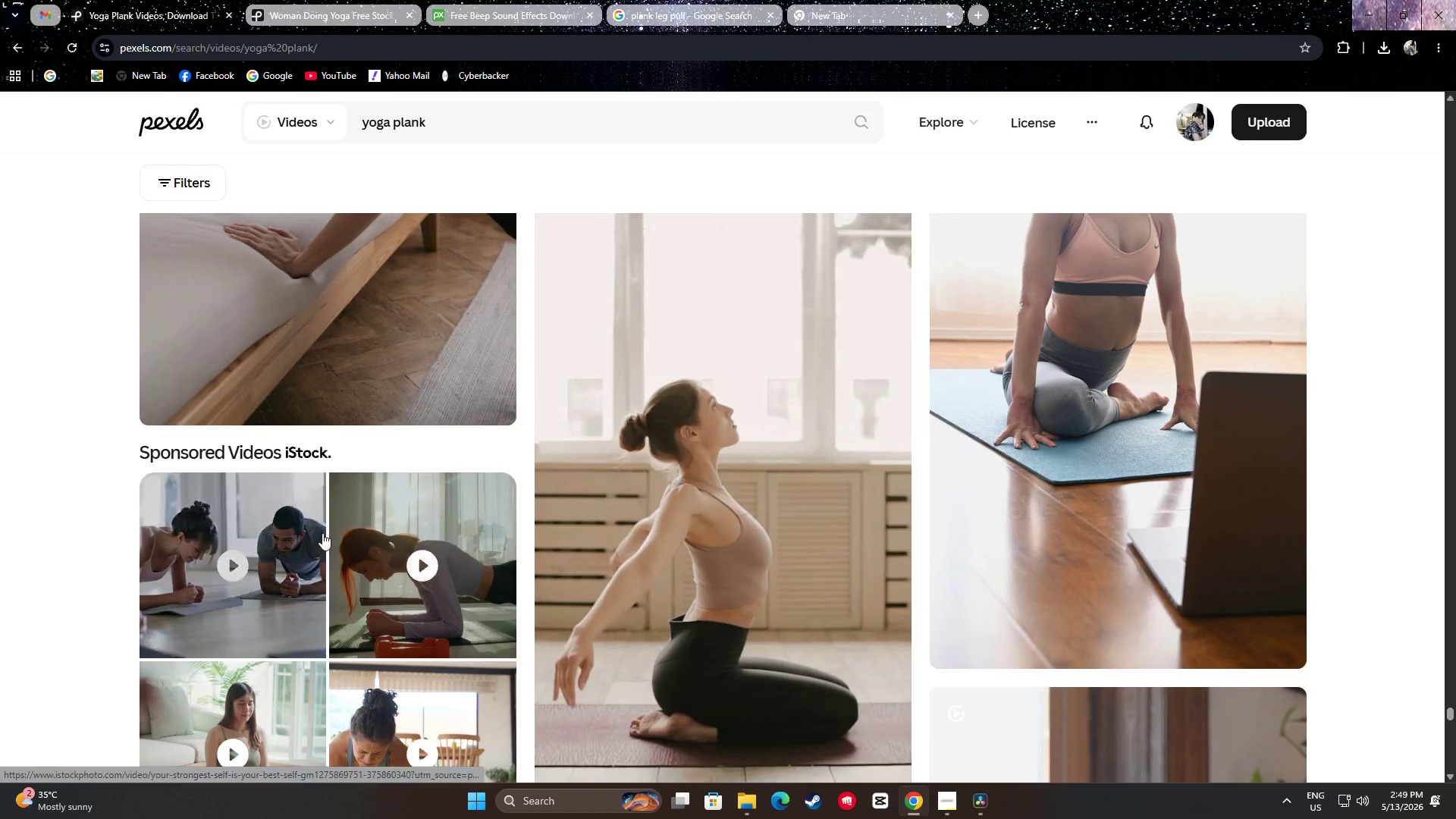 
scroll: coordinate [311, 529], scroll_direction: up, amount: 5.0
 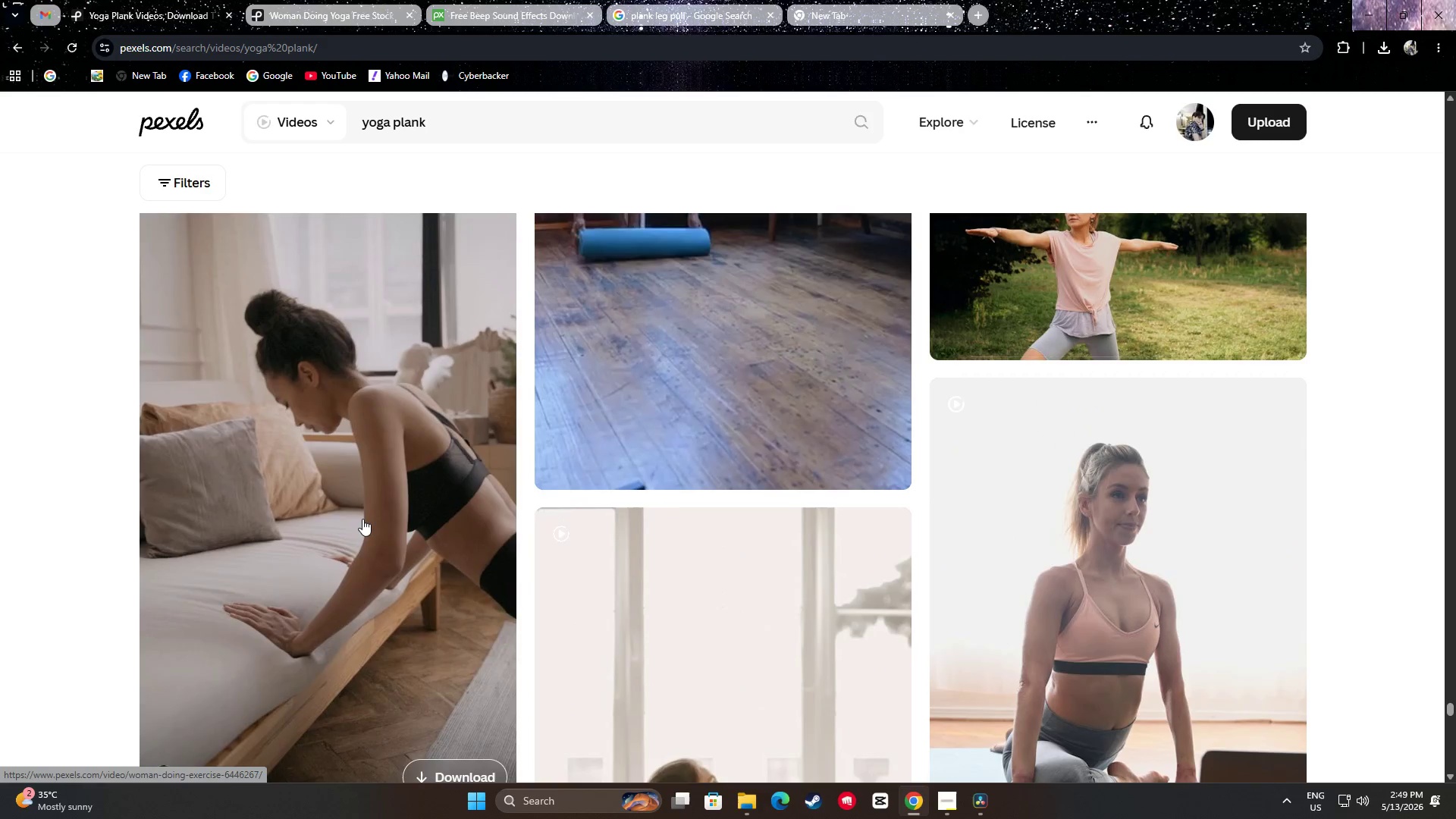 
scroll: coordinate [1059, 505], scroll_direction: down, amount: 13.0
 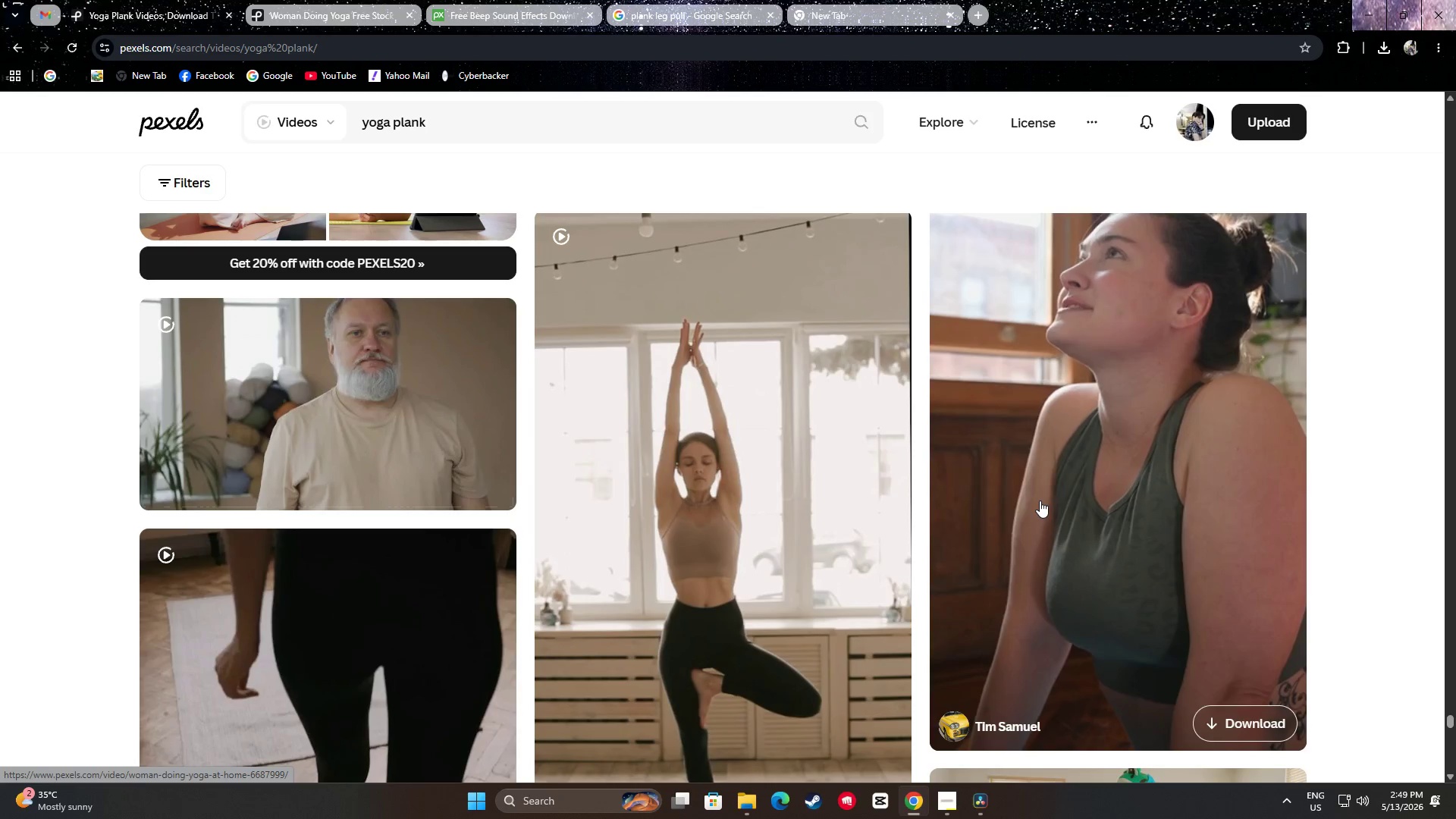 
scroll: coordinate [1006, 502], scroll_direction: down, amount: 3.0
 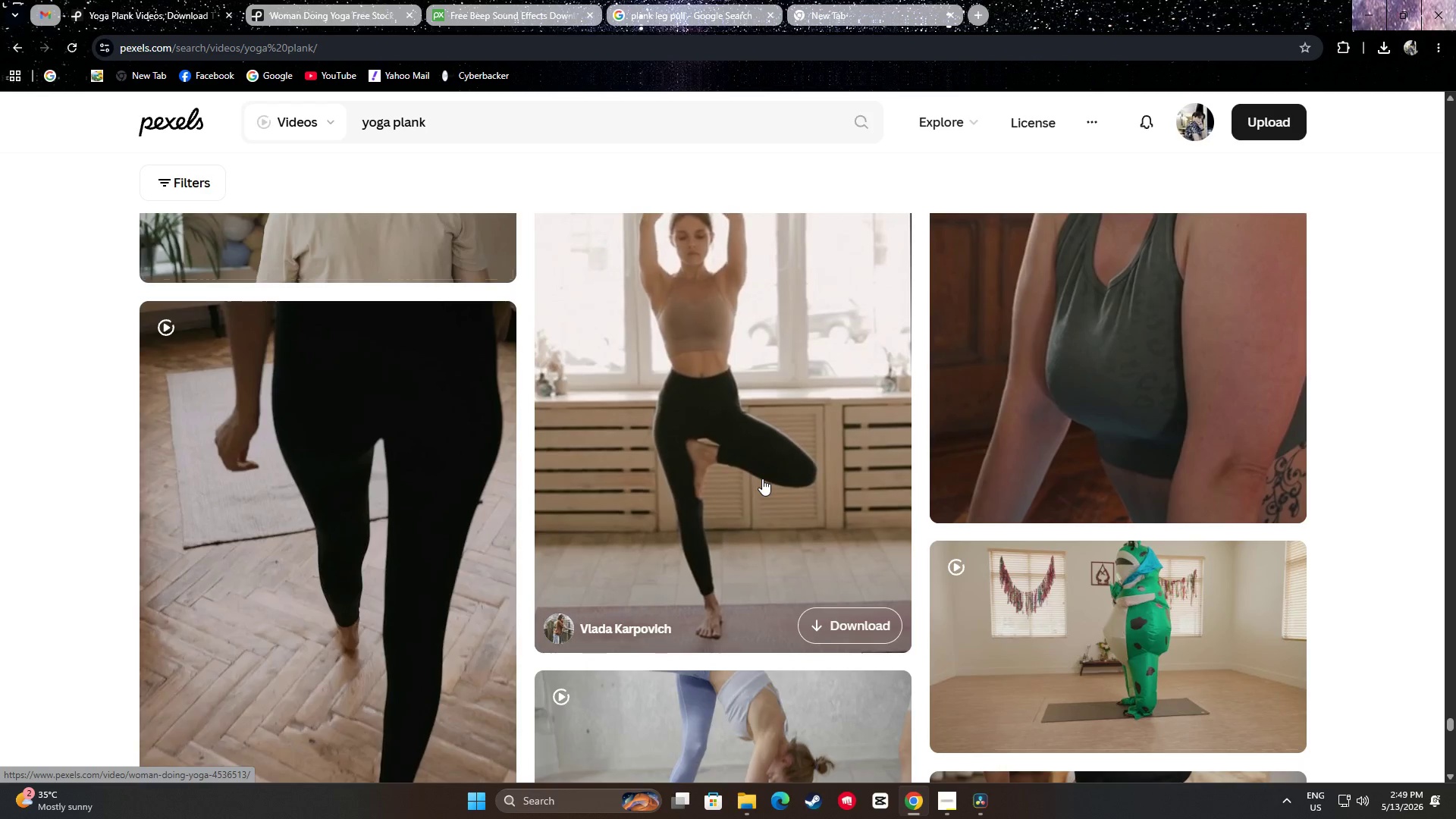 
scroll: coordinate [768, 469], scroll_direction: up, amount: 2.0
 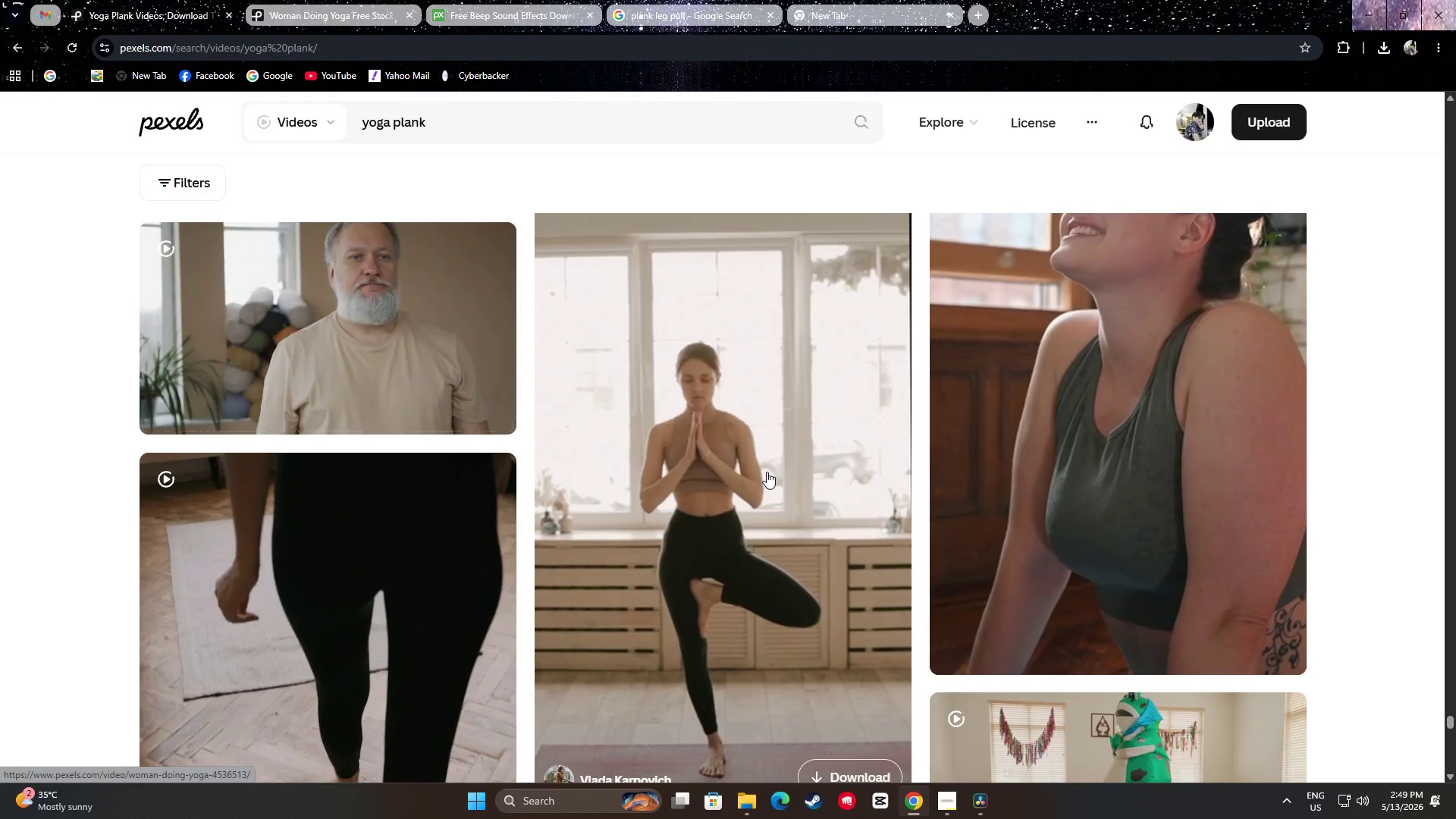 
scroll: coordinate [737, 467], scroll_direction: down, amount: 6.0
 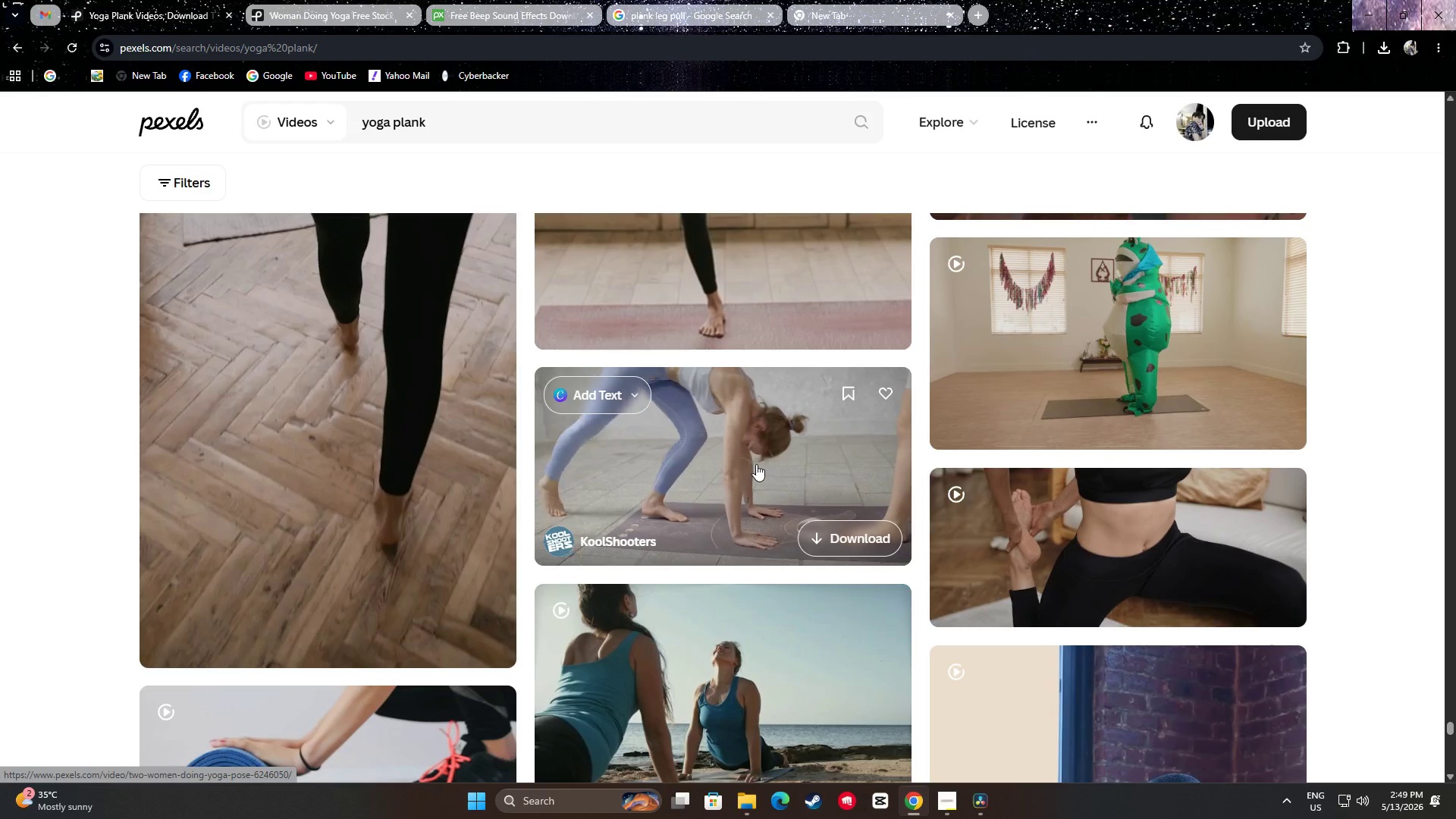 
scroll: coordinate [759, 479], scroll_direction: up, amount: 3.0
 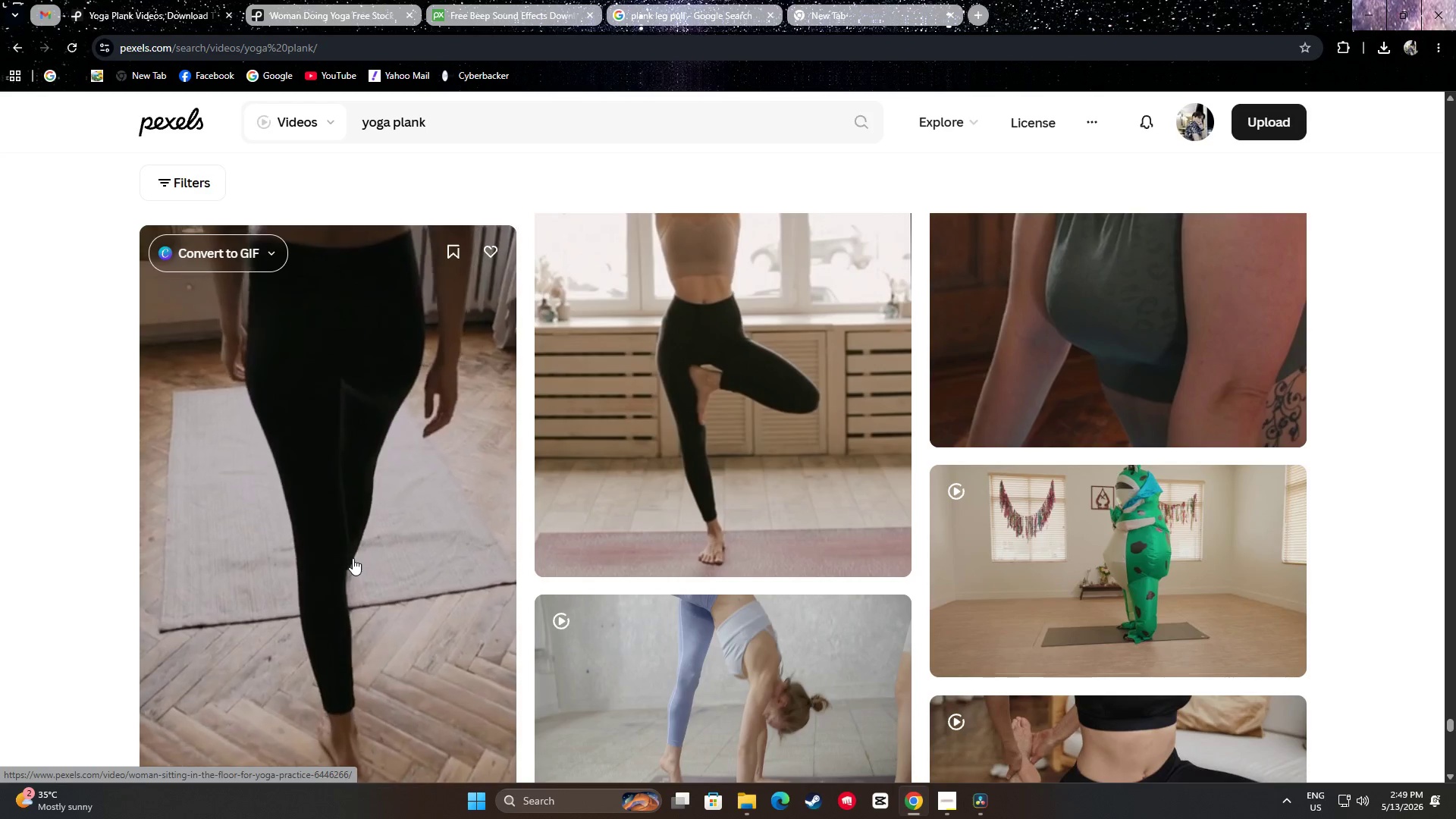 
wait(10.31)
 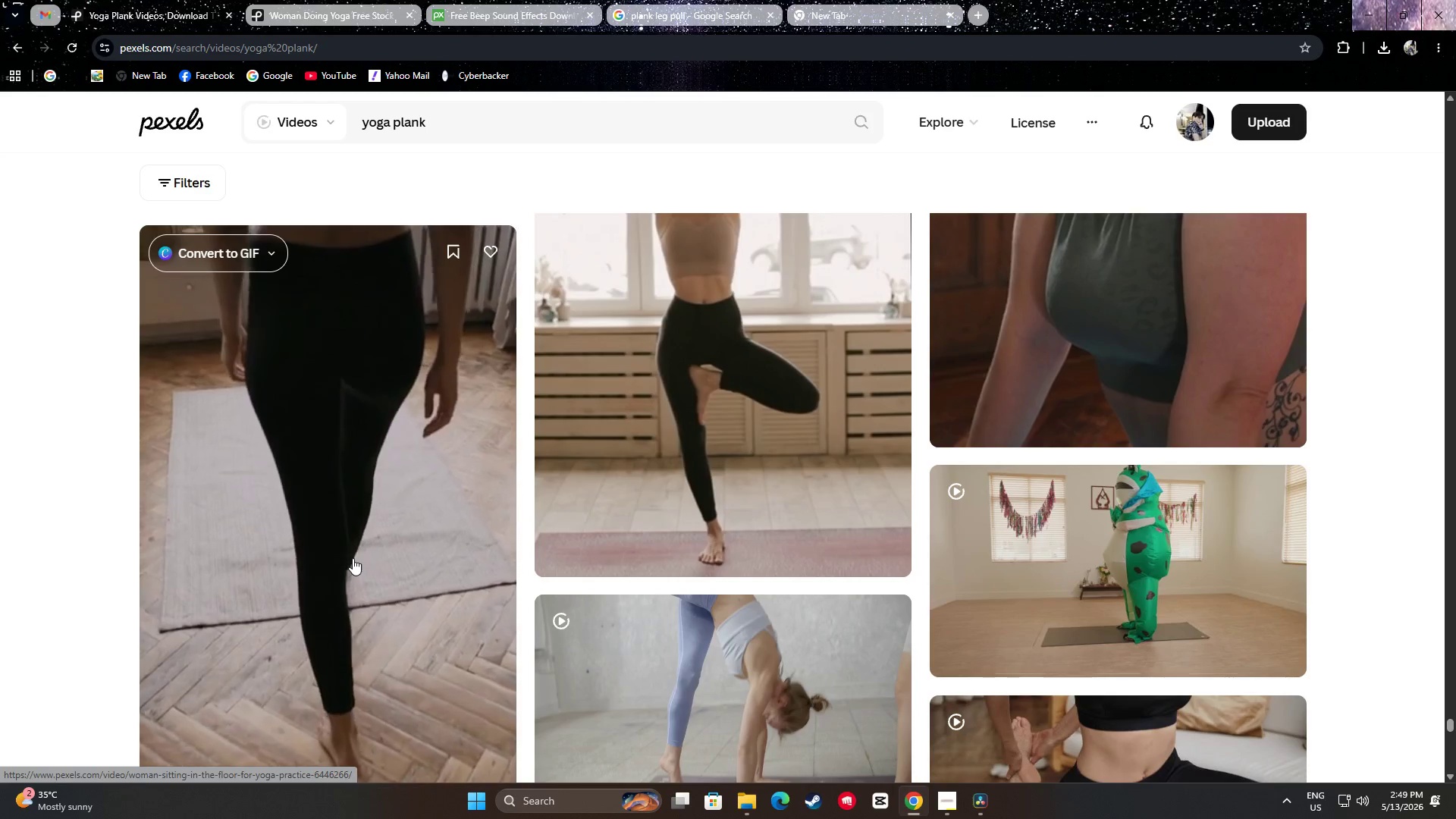 
scroll: coordinate [318, 520], scroll_direction: down, amount: 9.0
 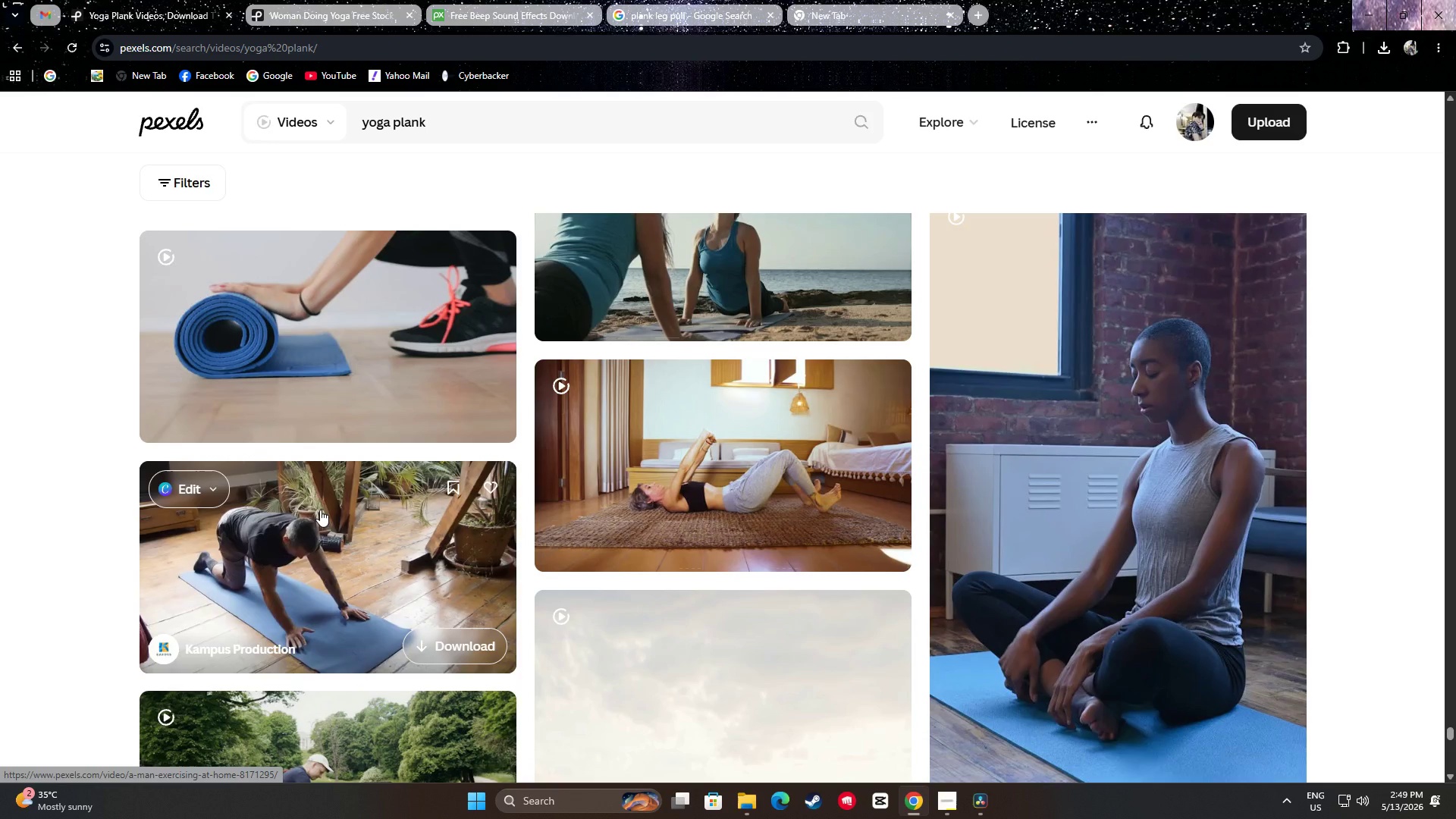 
wait(9.38)
 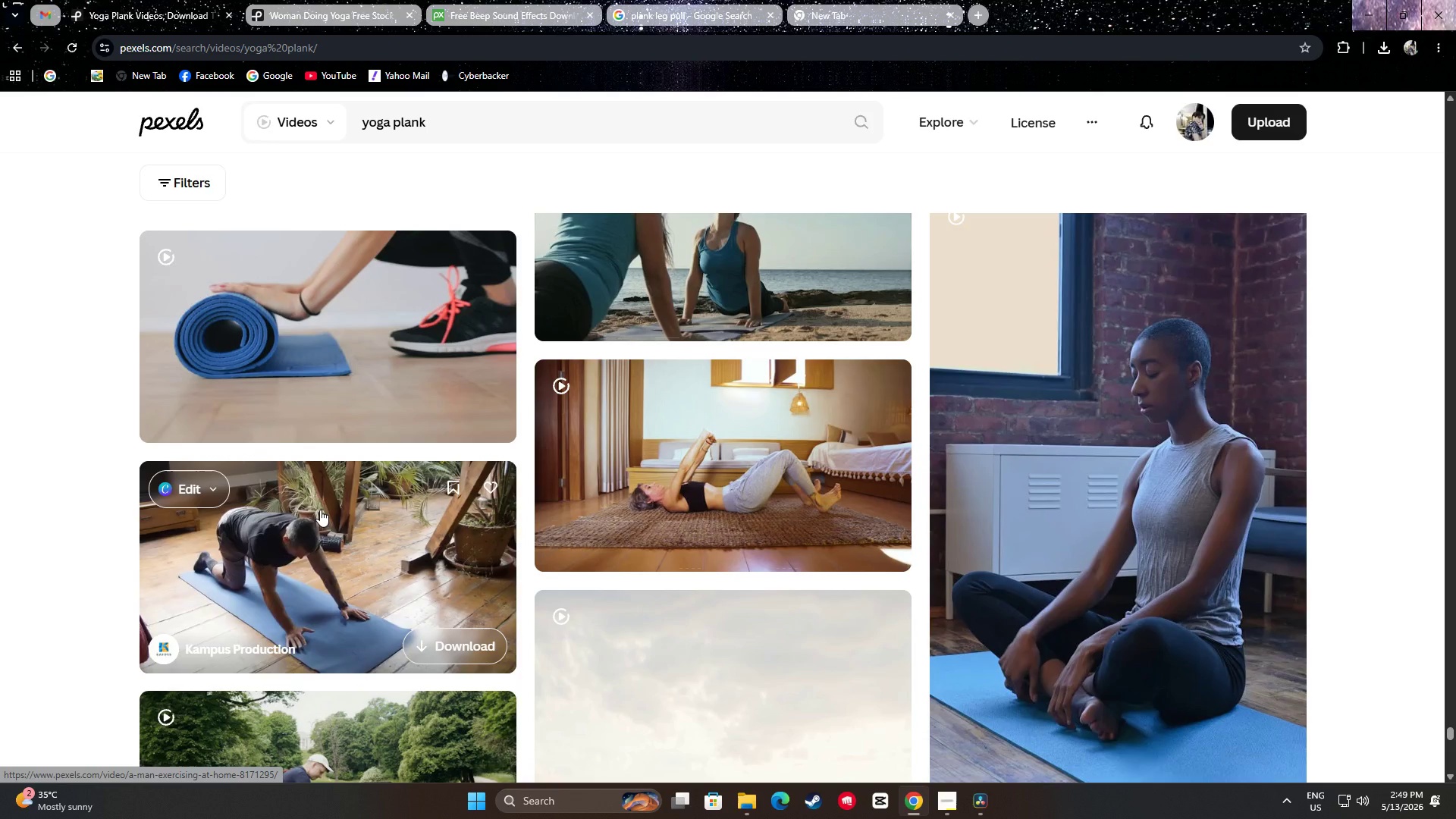 
scroll: coordinate [323, 502], scroll_direction: down, amount: 19.0
 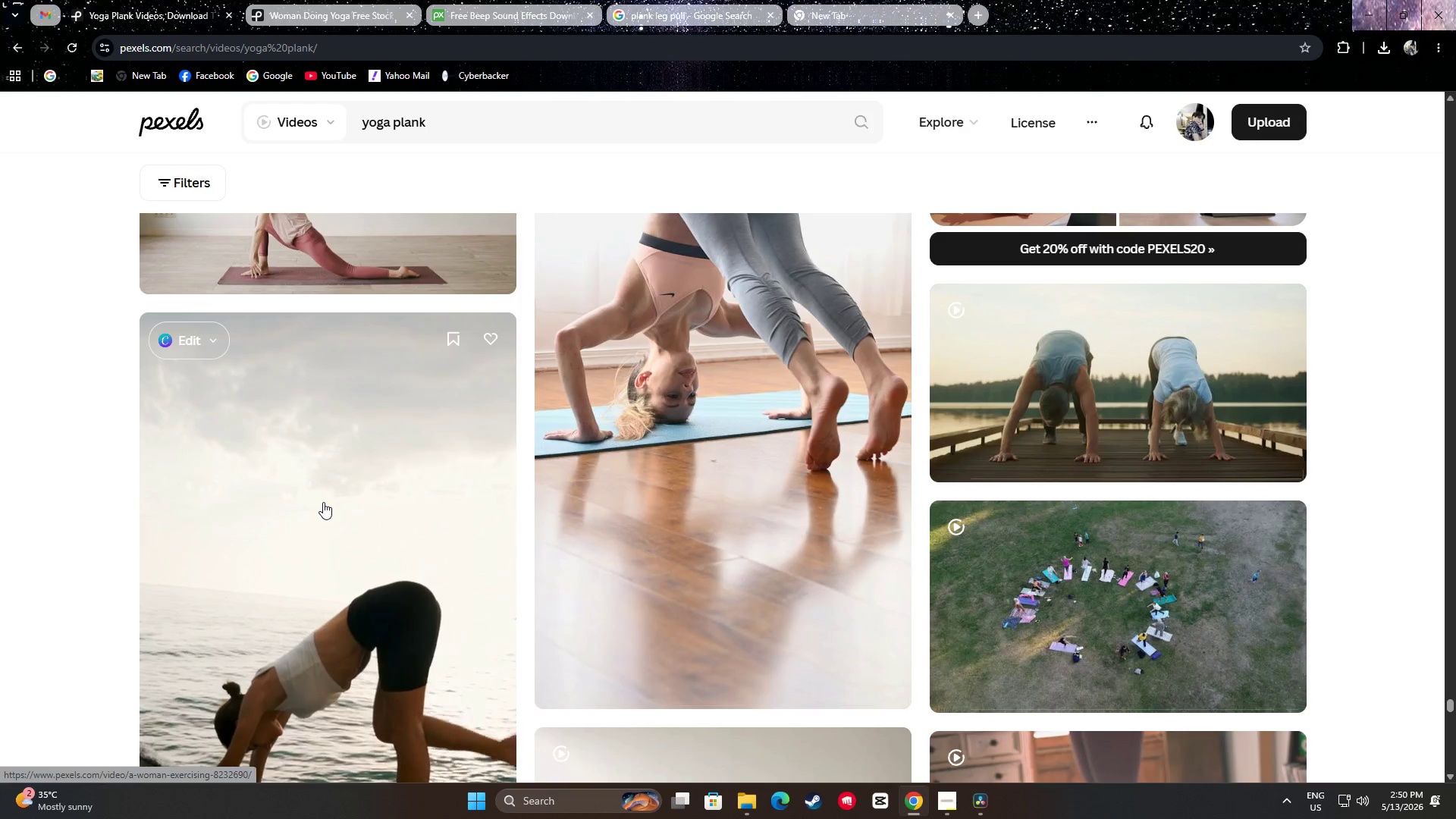 
wait(5.1)
 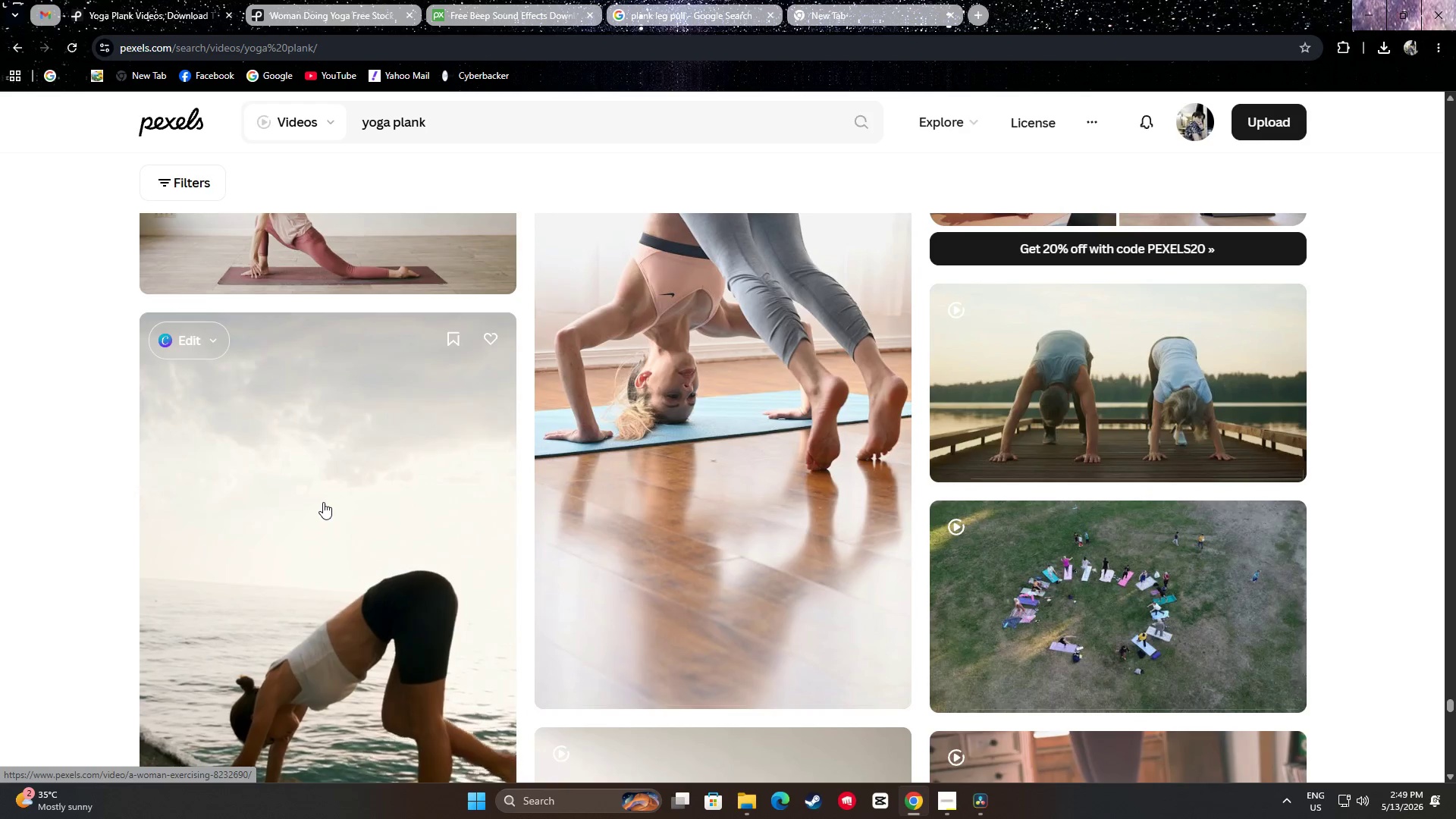 
scroll: coordinate [322, 506], scroll_direction: down, amount: 14.0
 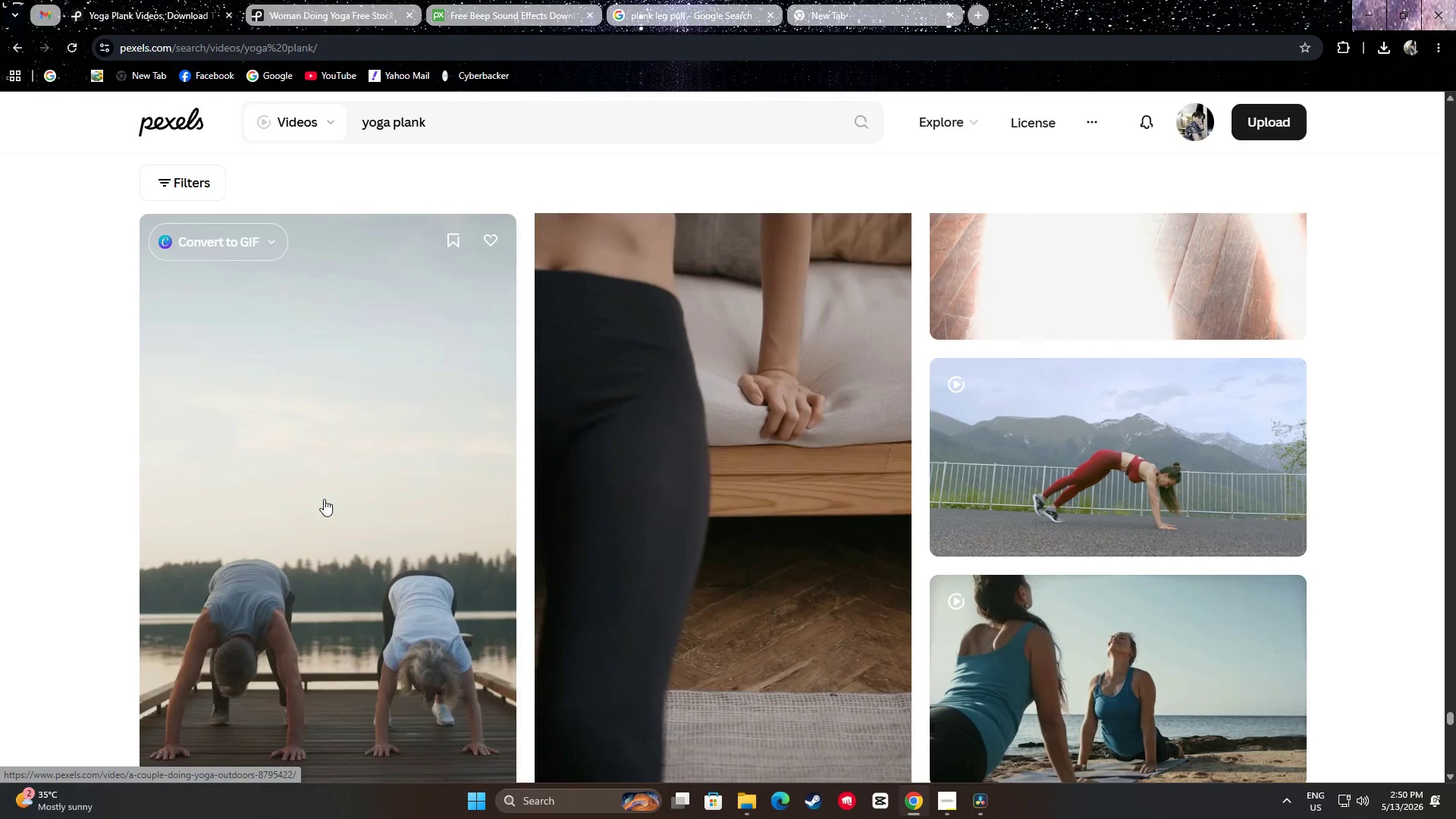 
scroll: coordinate [346, 499], scroll_direction: up, amount: 4.0
 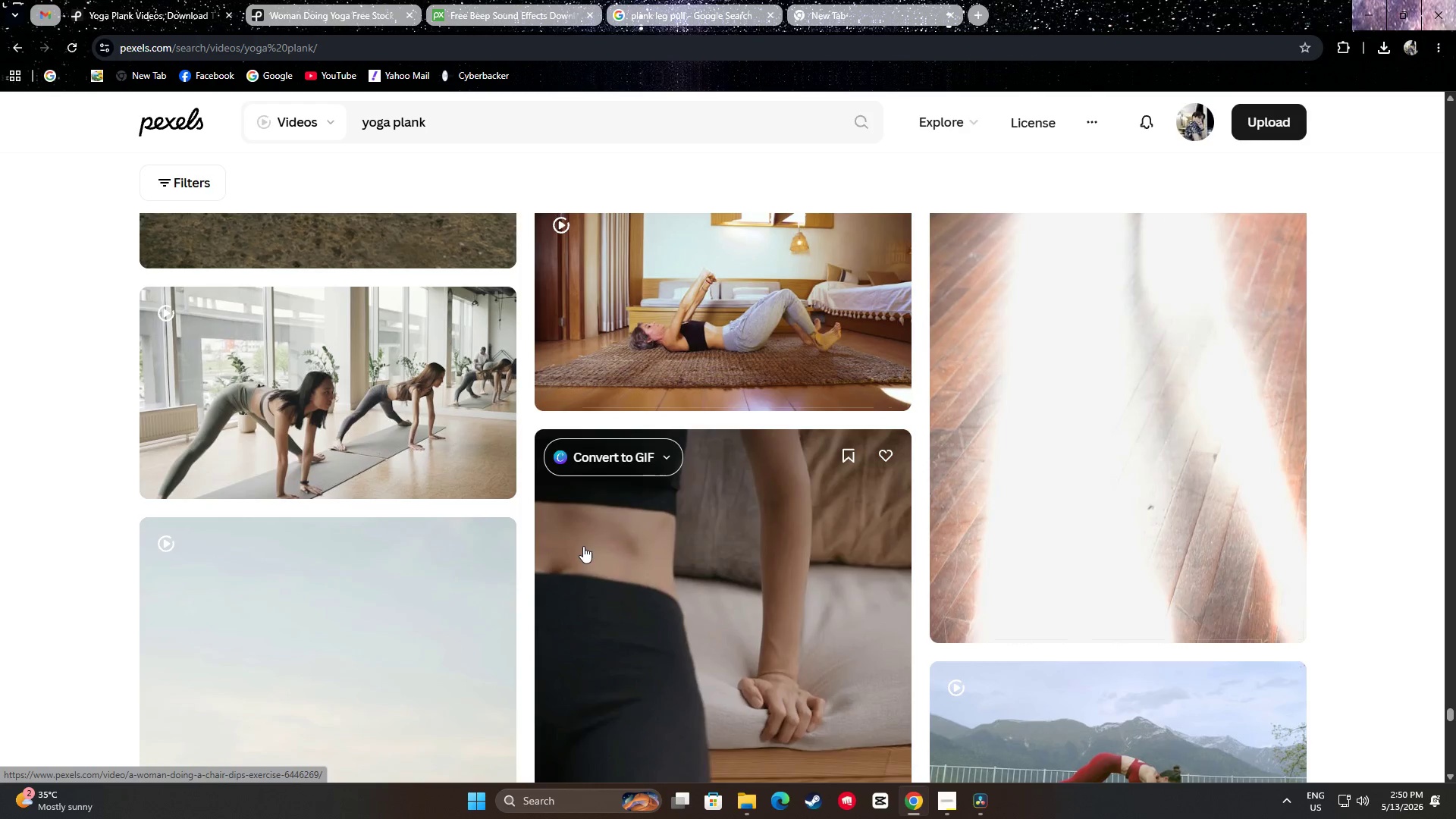 
scroll: coordinate [777, 517], scroll_direction: down, amount: 16.0
 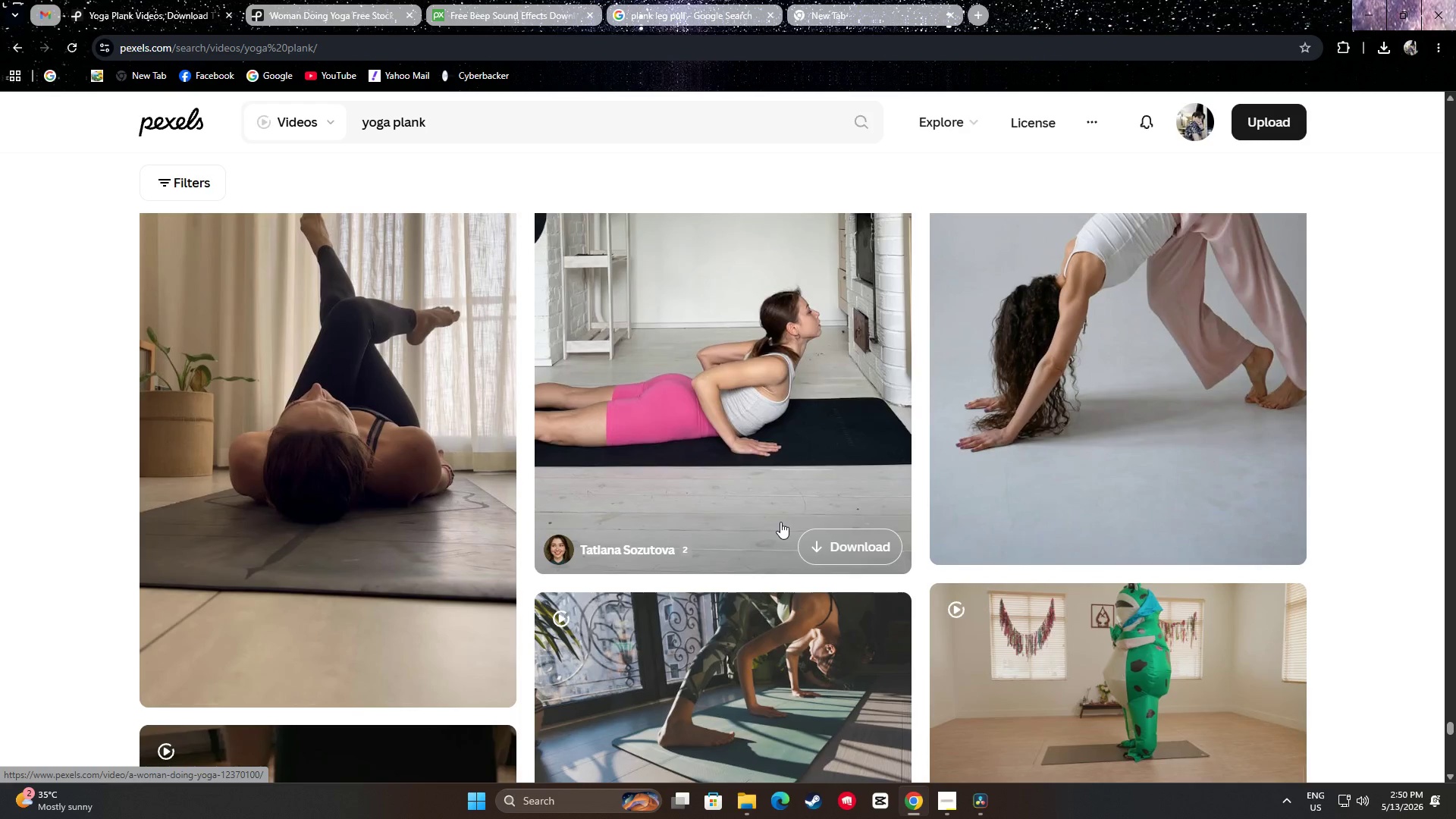 
scroll: coordinate [783, 517], scroll_direction: up, amount: 4.0
 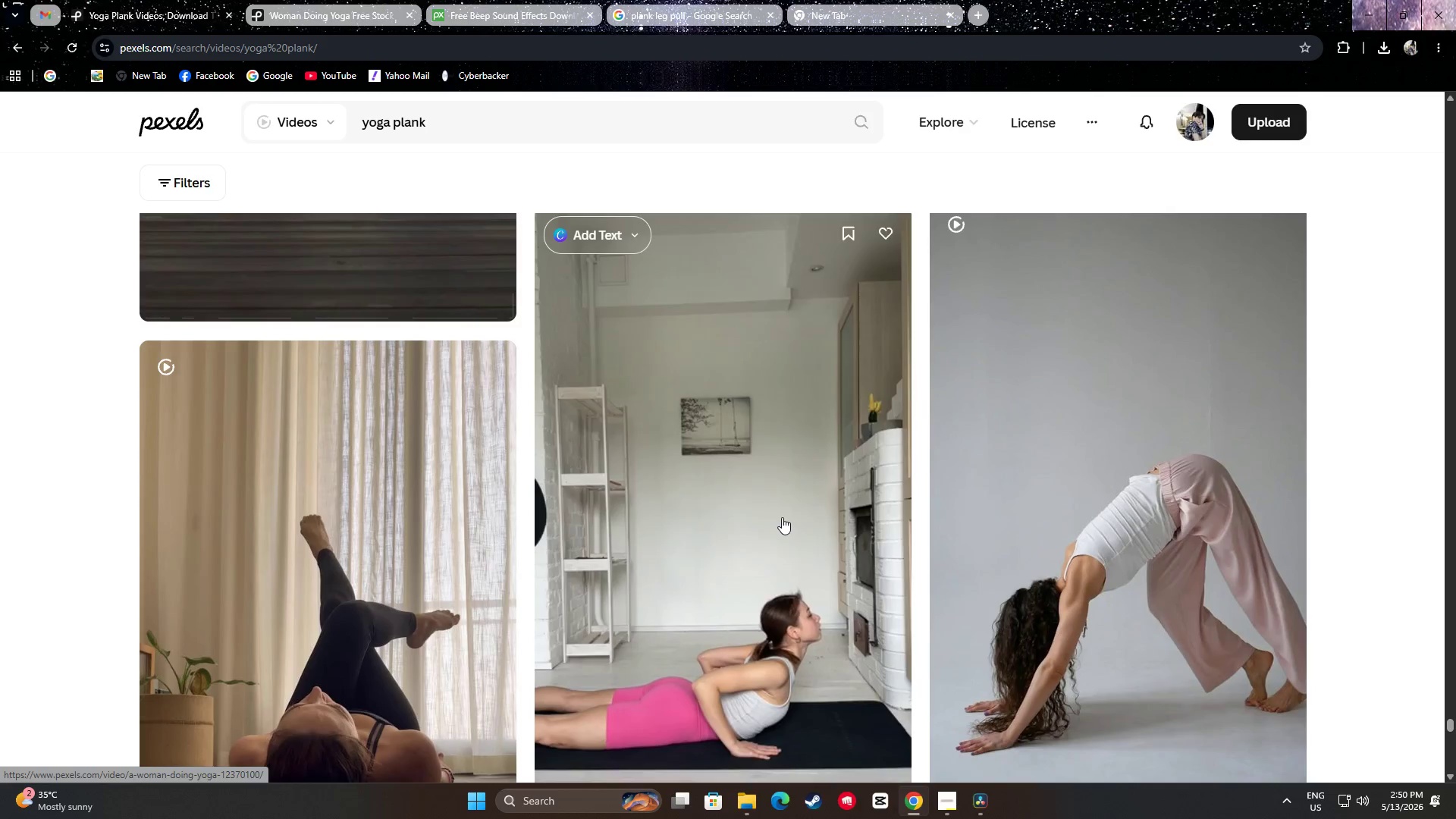 
scroll: coordinate [780, 518], scroll_direction: down, amount: 2.0
 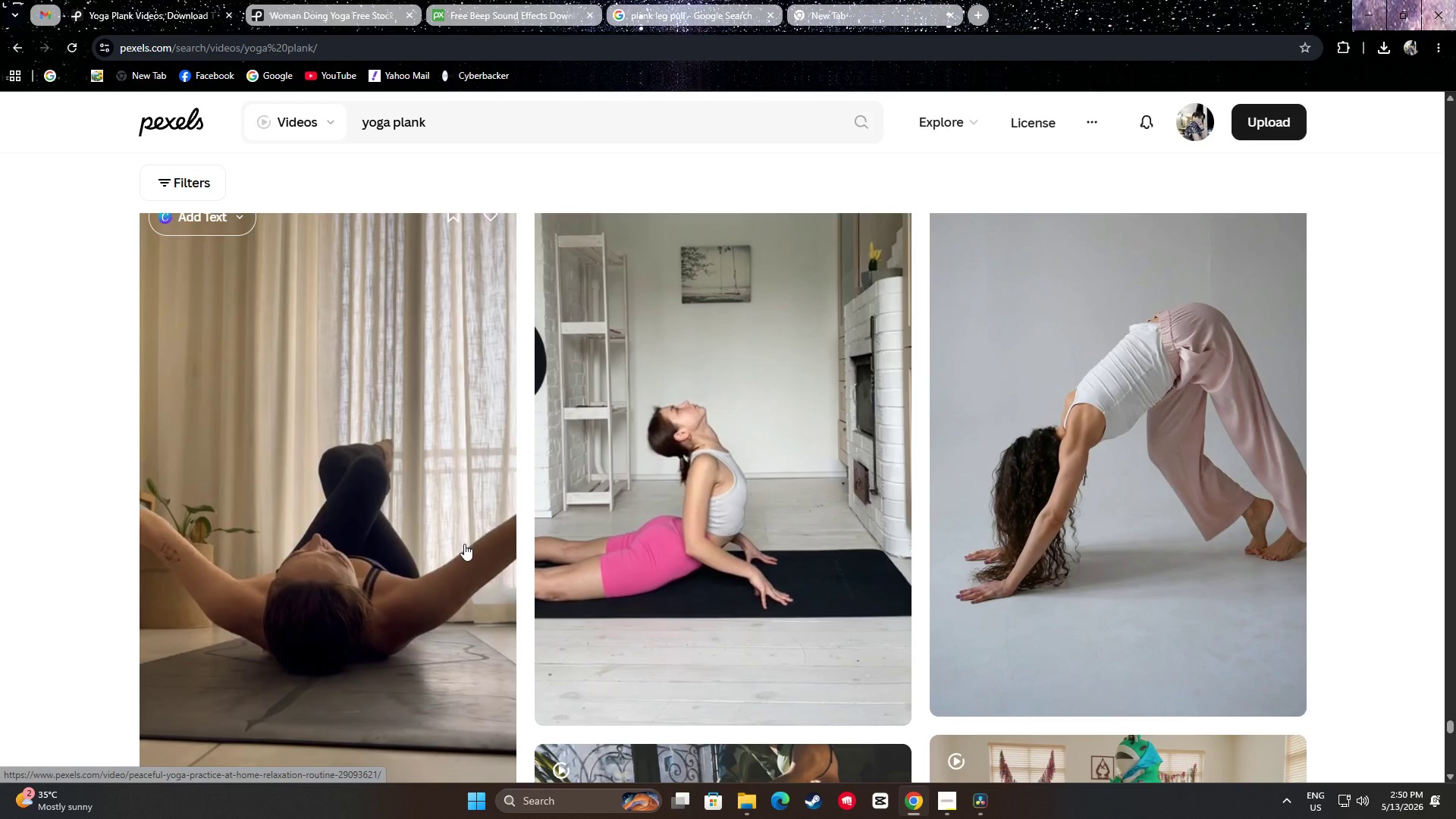 
wait(11.64)
 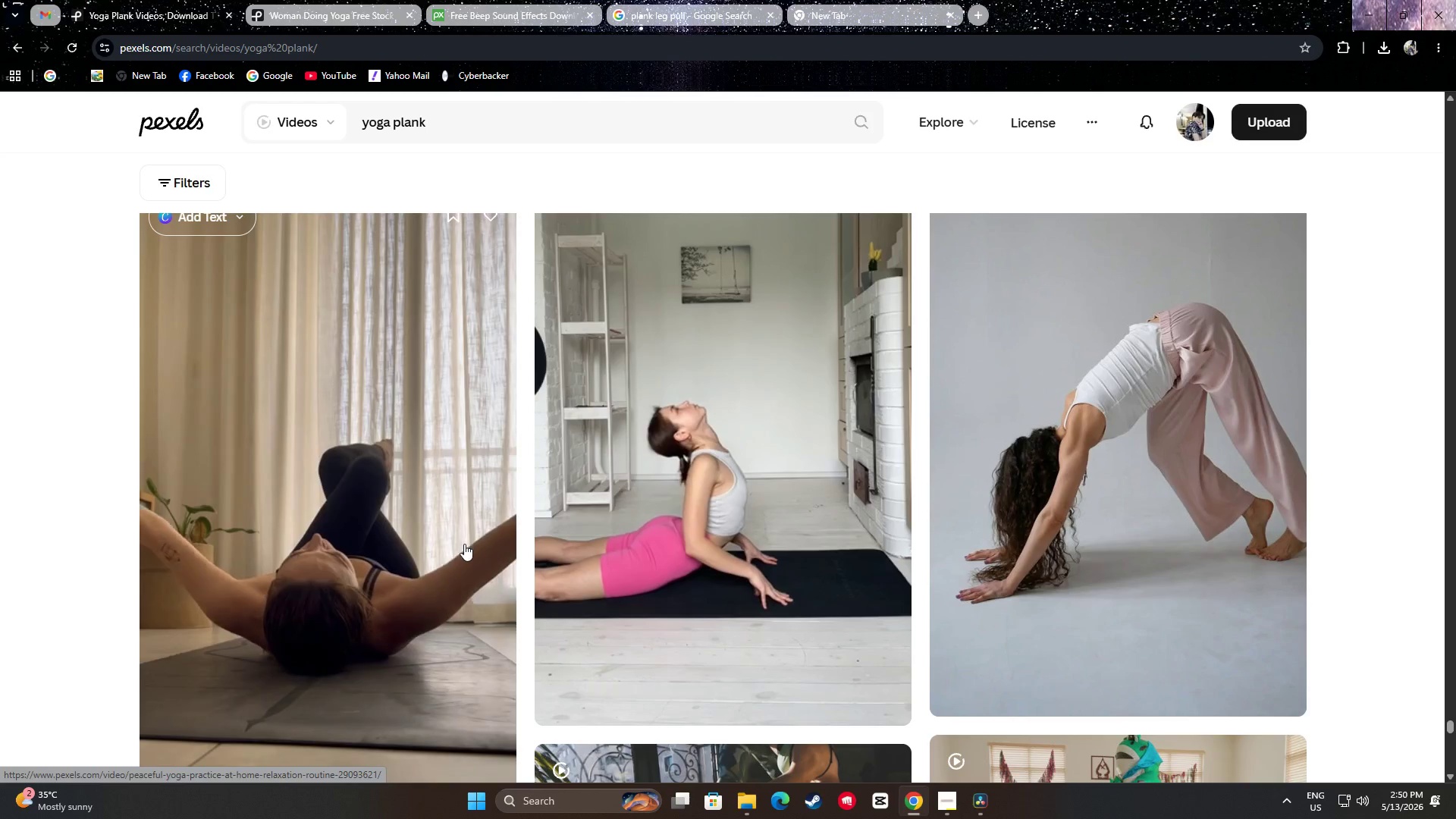 
scroll: coordinate [1036, 651], scroll_direction: down, amount: 30.0
 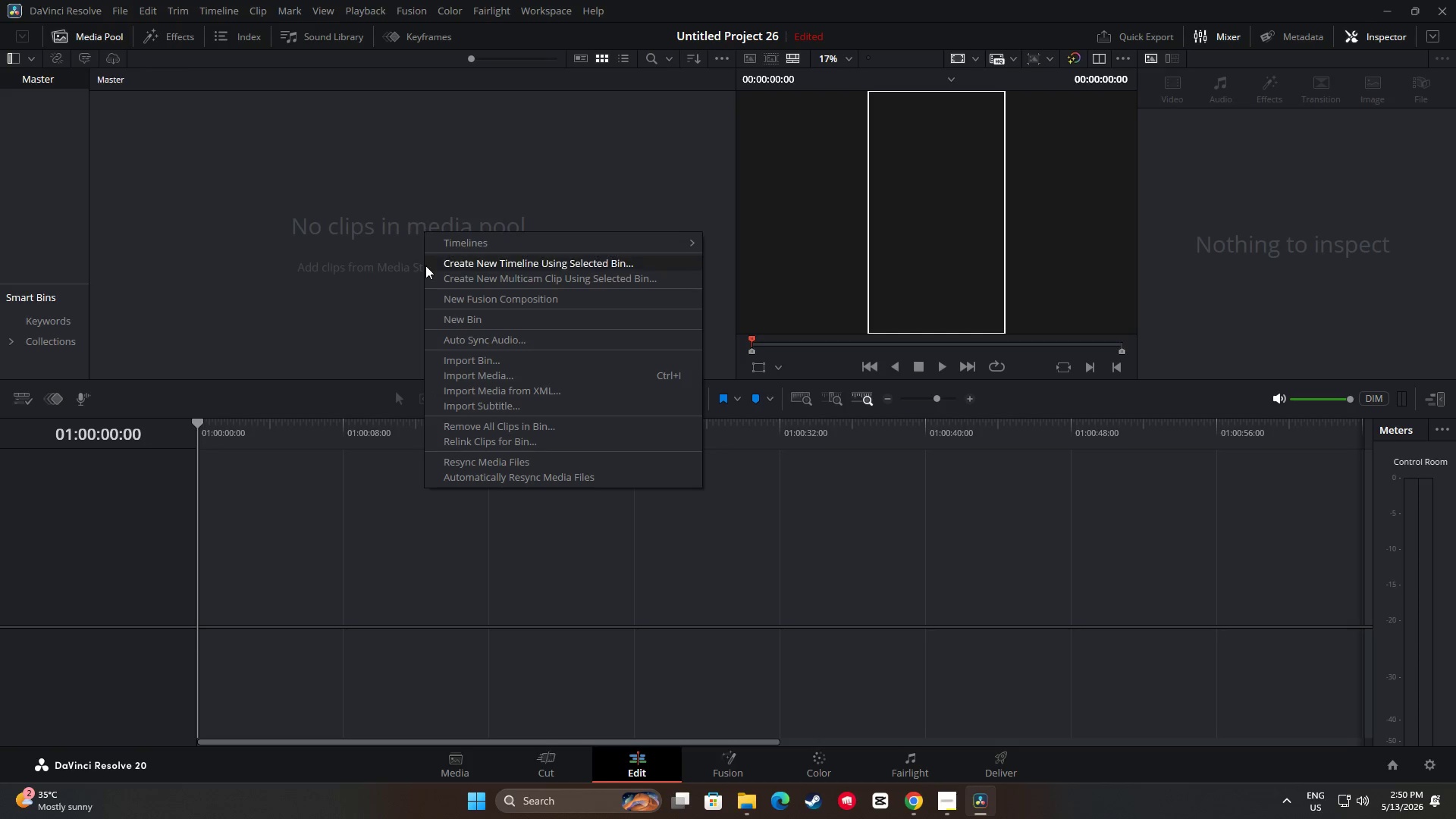 
left_click([485, 378])
 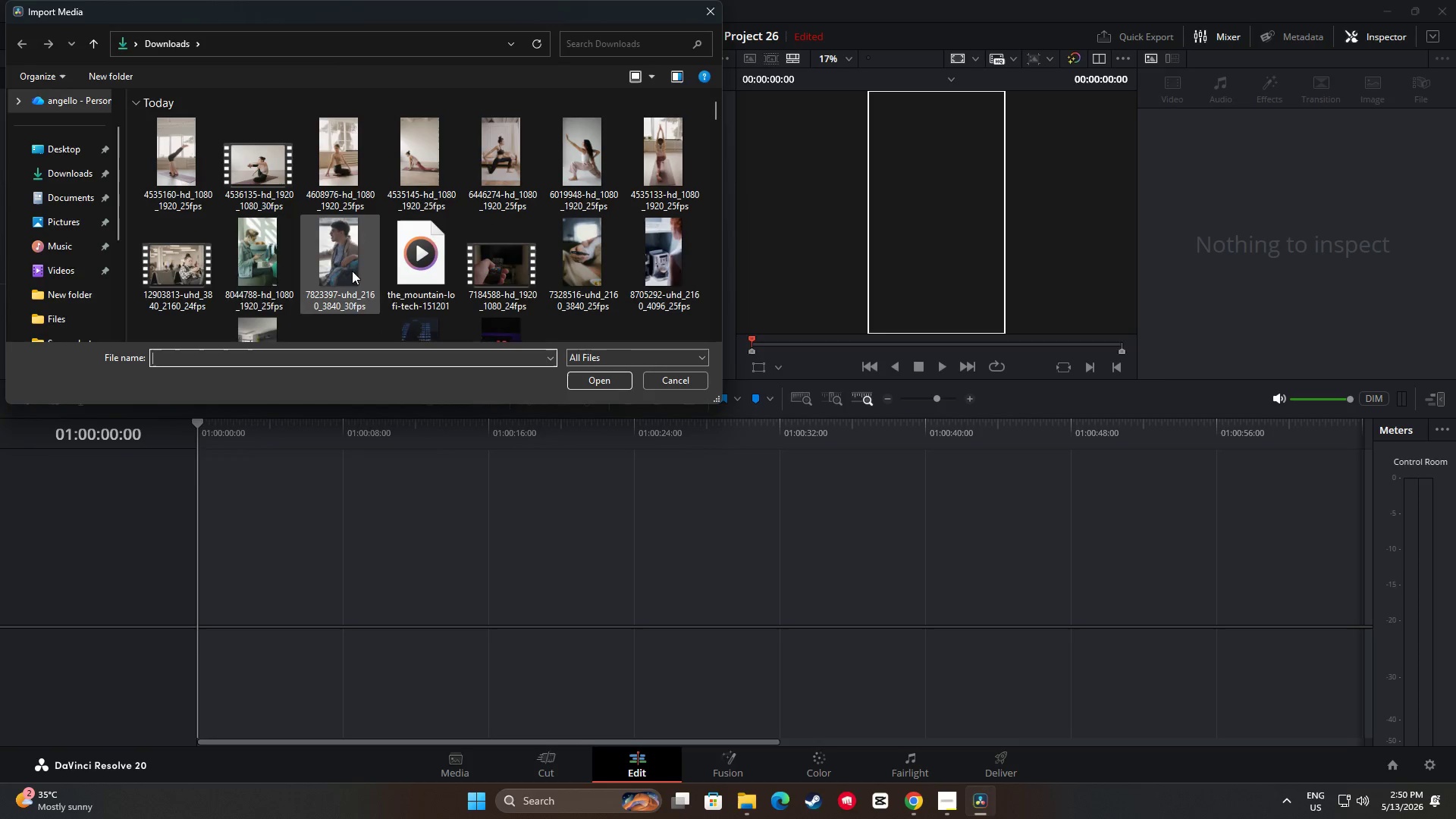 
hold_key(key=ControlLeft, duration=1.45)
left_click_drag(start_coordinate=[251, 179], to_coordinate=[258, 179])
 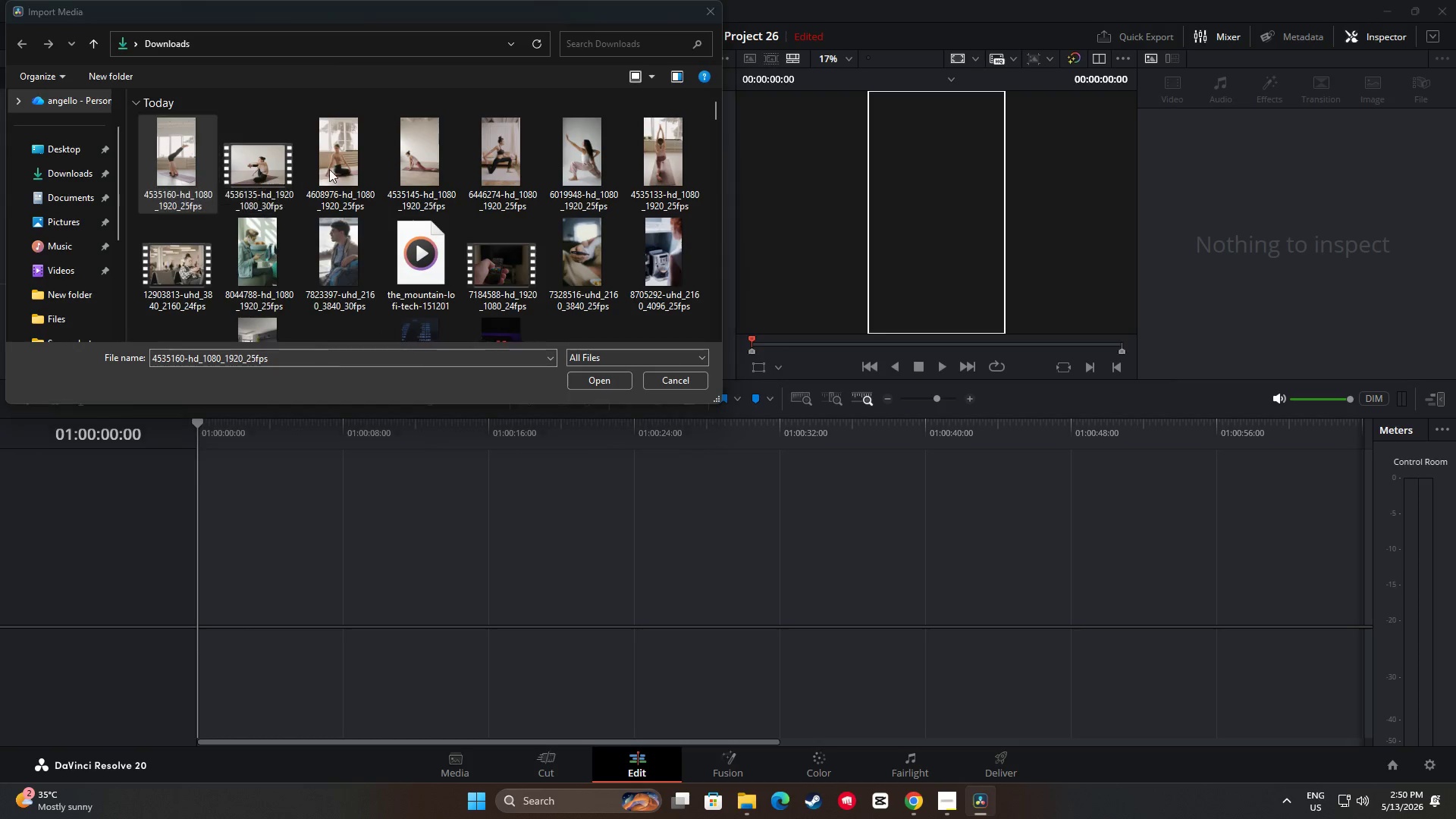 
left_click_drag(start_coordinate=[330, 168], to_coordinate=[335, 168])
 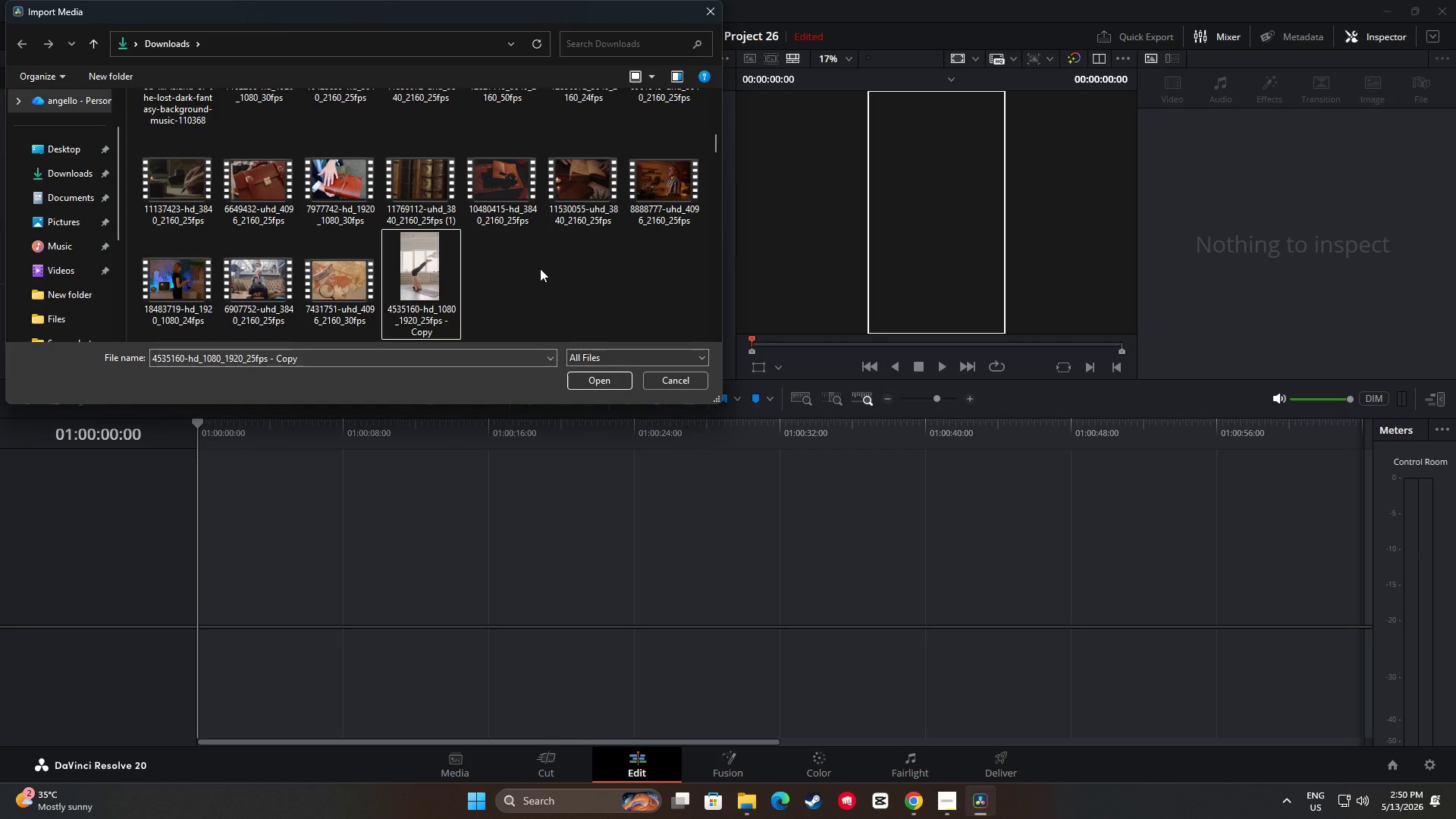 
key(Control+ControlLeft)
 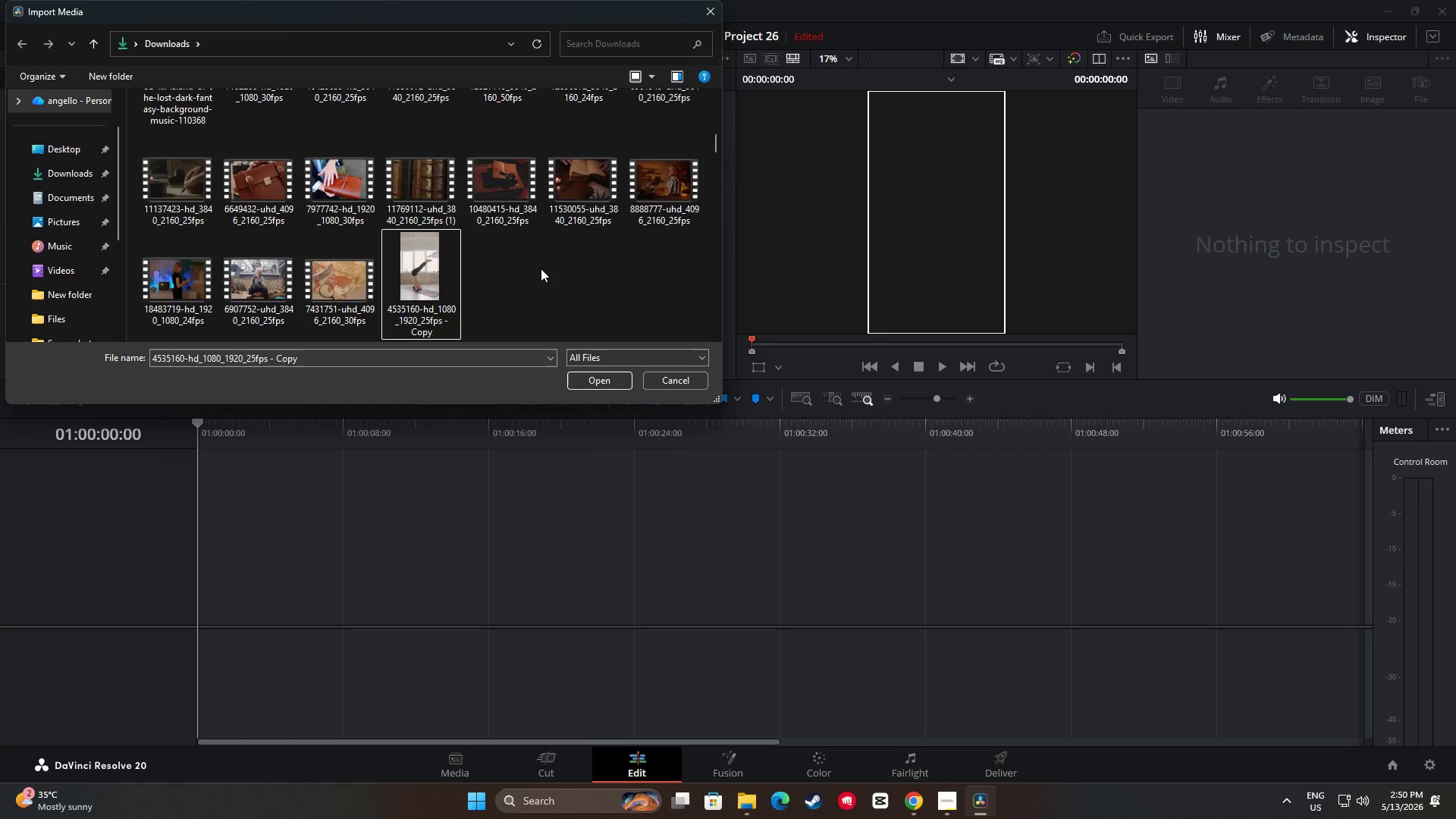 
key(Control+Z)
 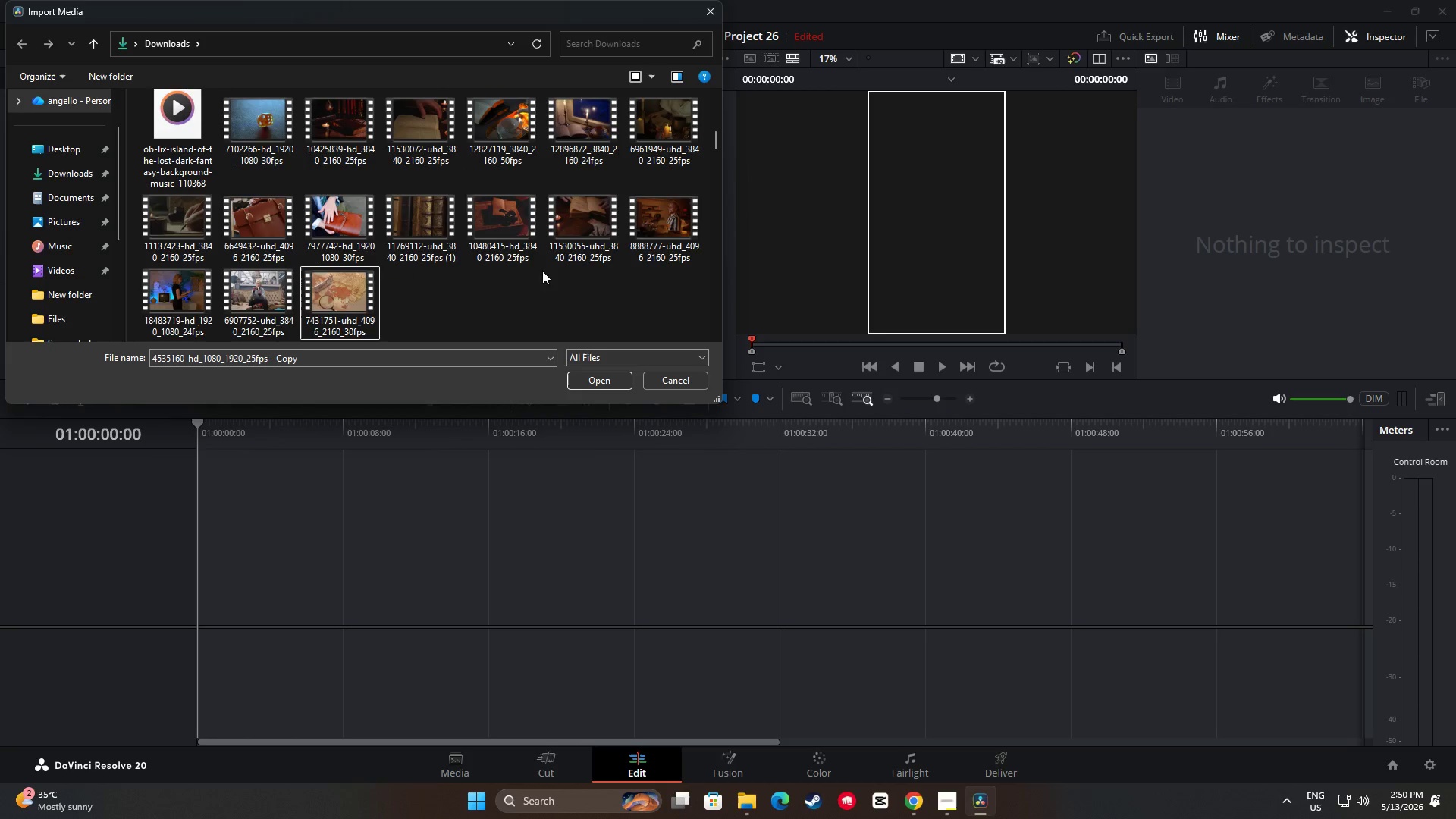 
left_click([184, 179])
 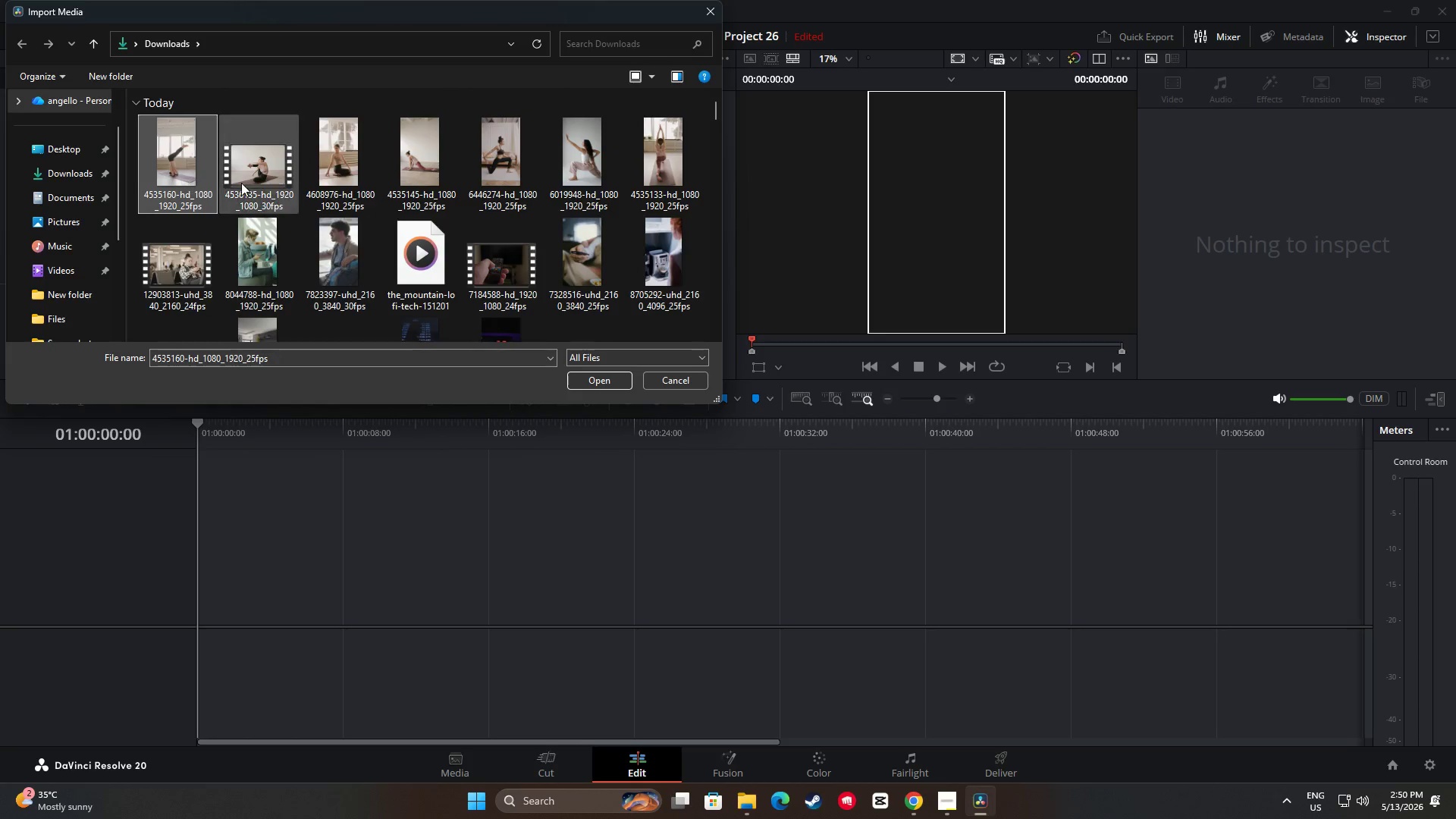 
scroll: coordinate [366, 235], scroll_direction: up, amount: 13.0
 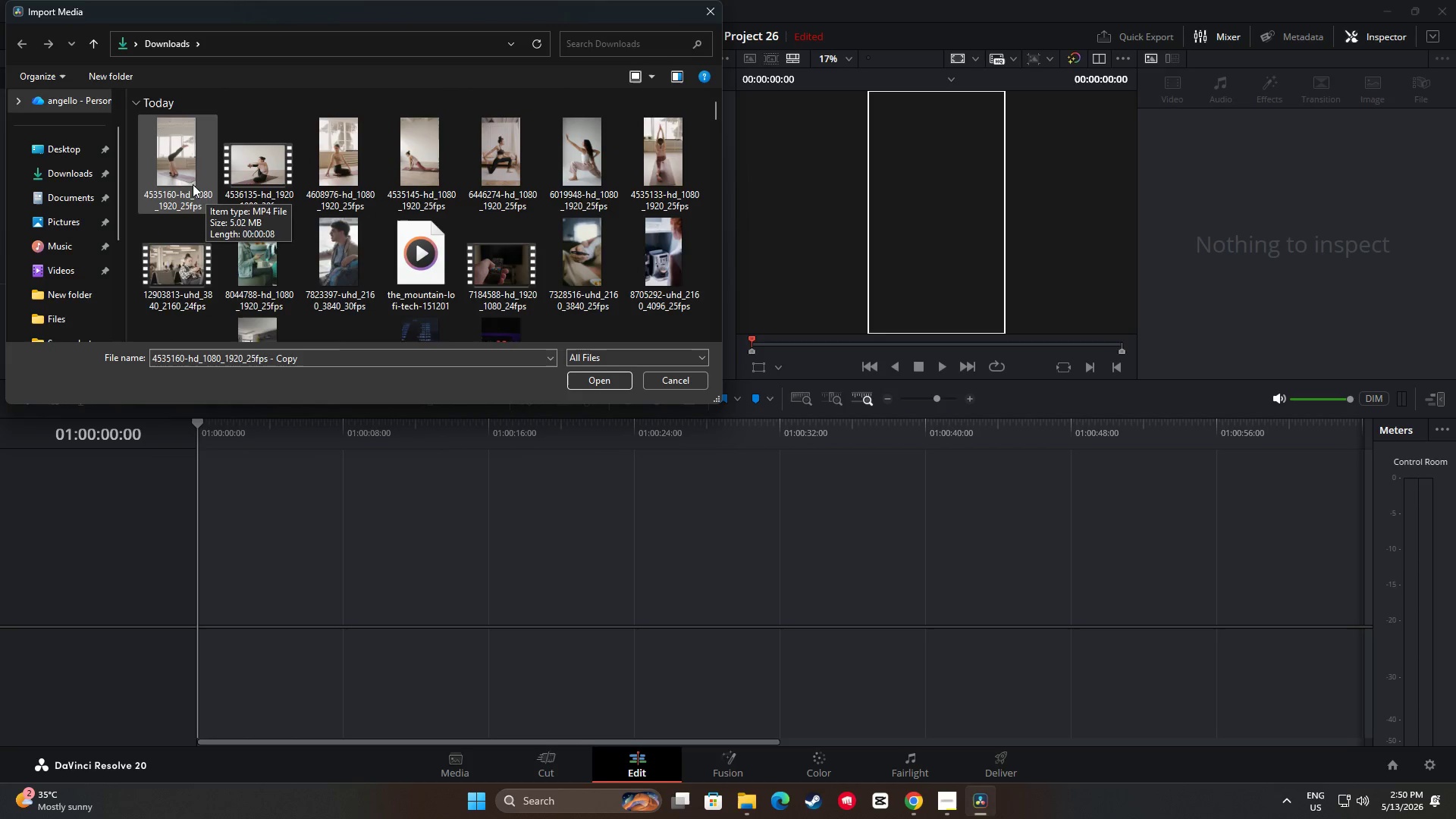 
hold_key(key=ControlLeft, duration=9.16)
double_click([339, 173])
 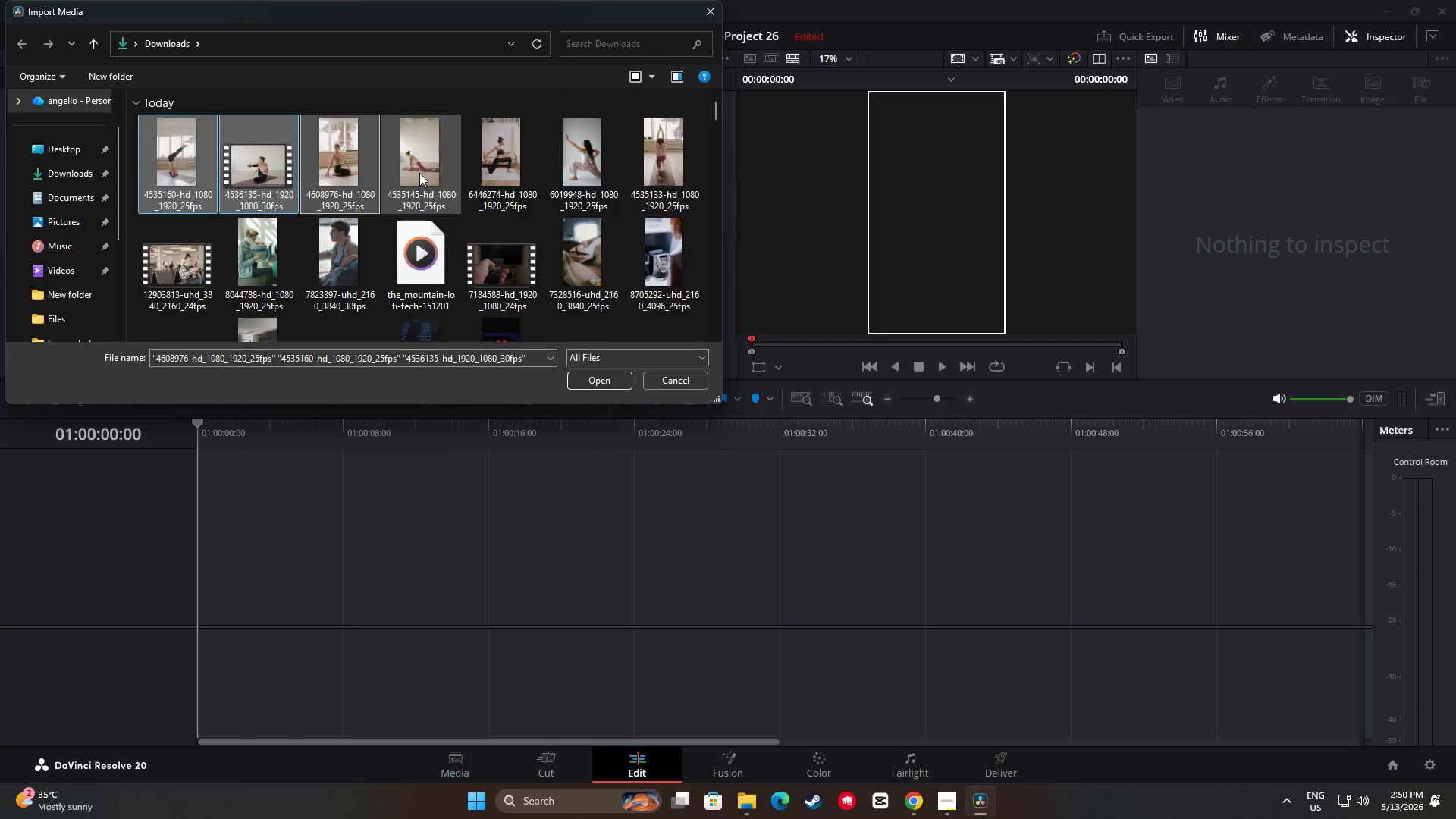 
triple_click([419, 173])
 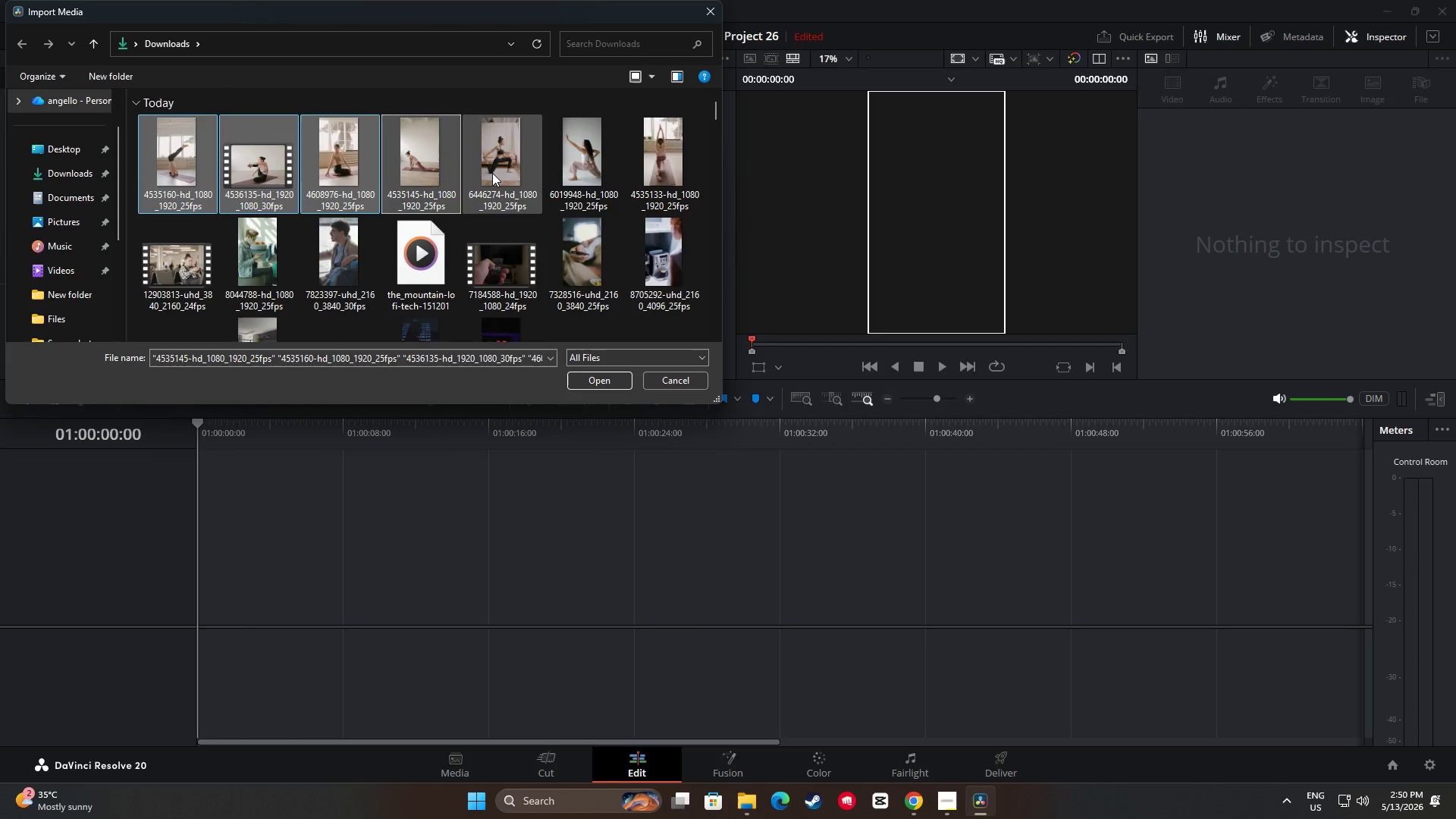 
triple_click([492, 173])
 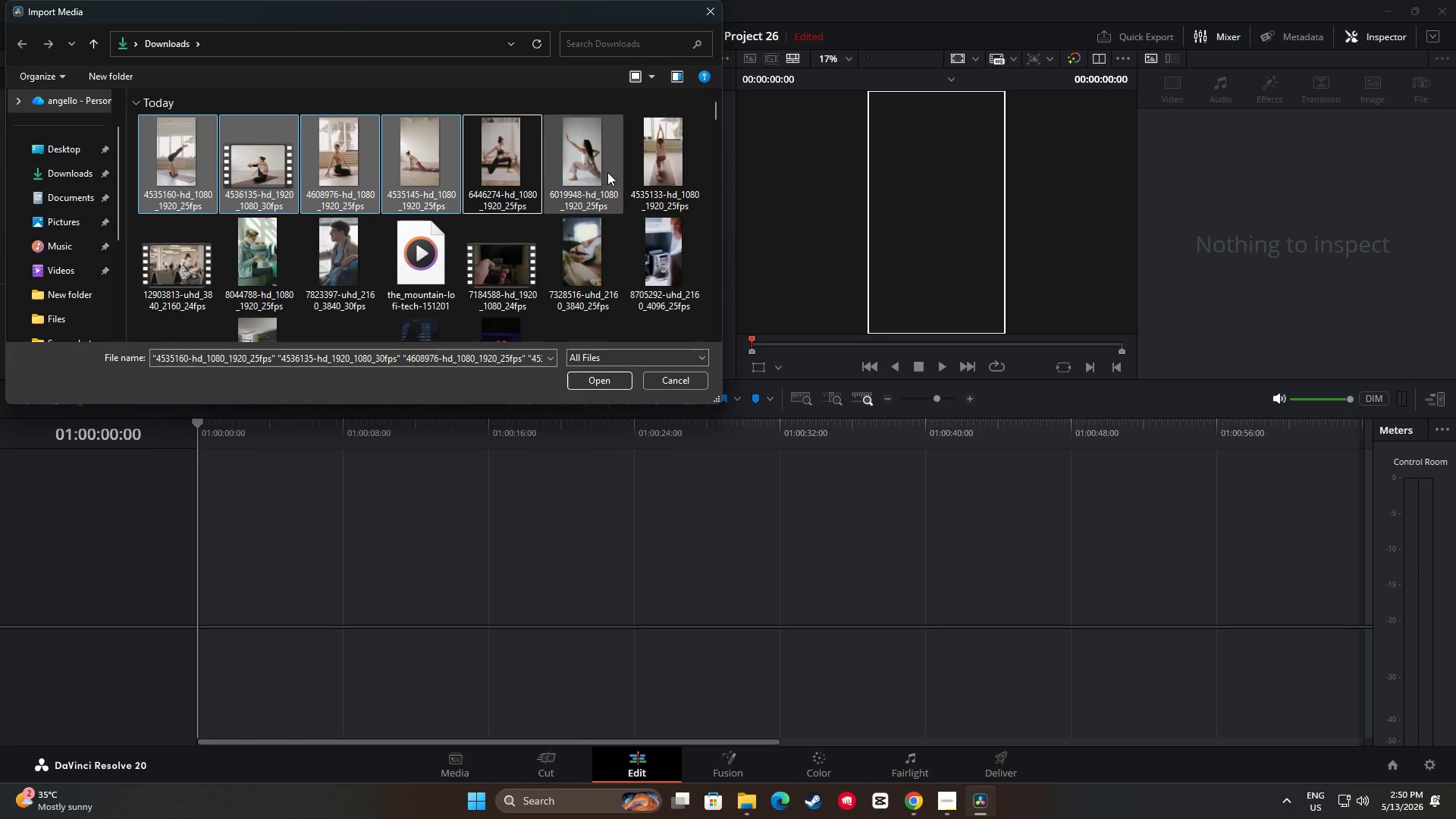 
left_click([526, 174])
 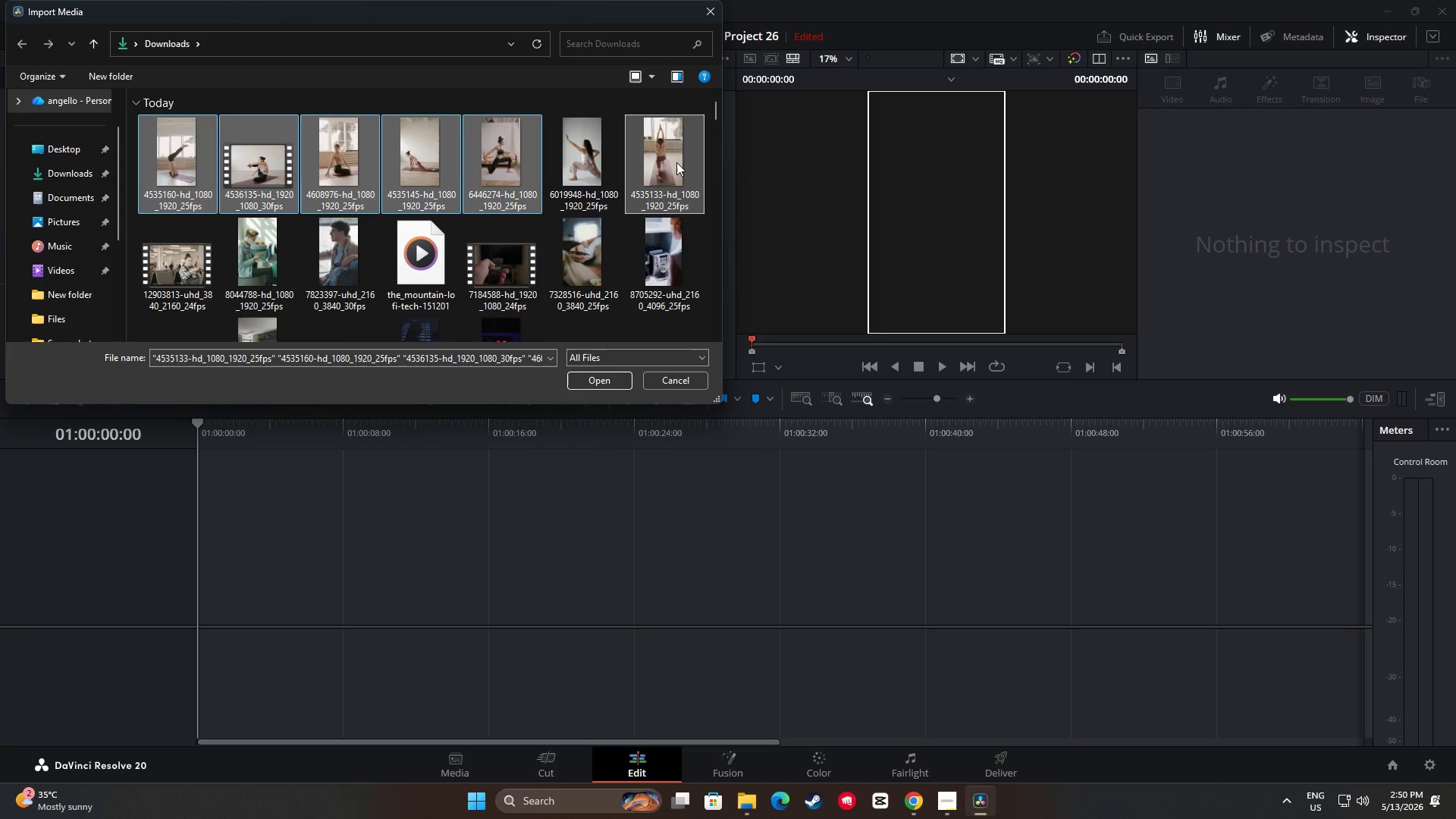 
double_click([567, 172])
 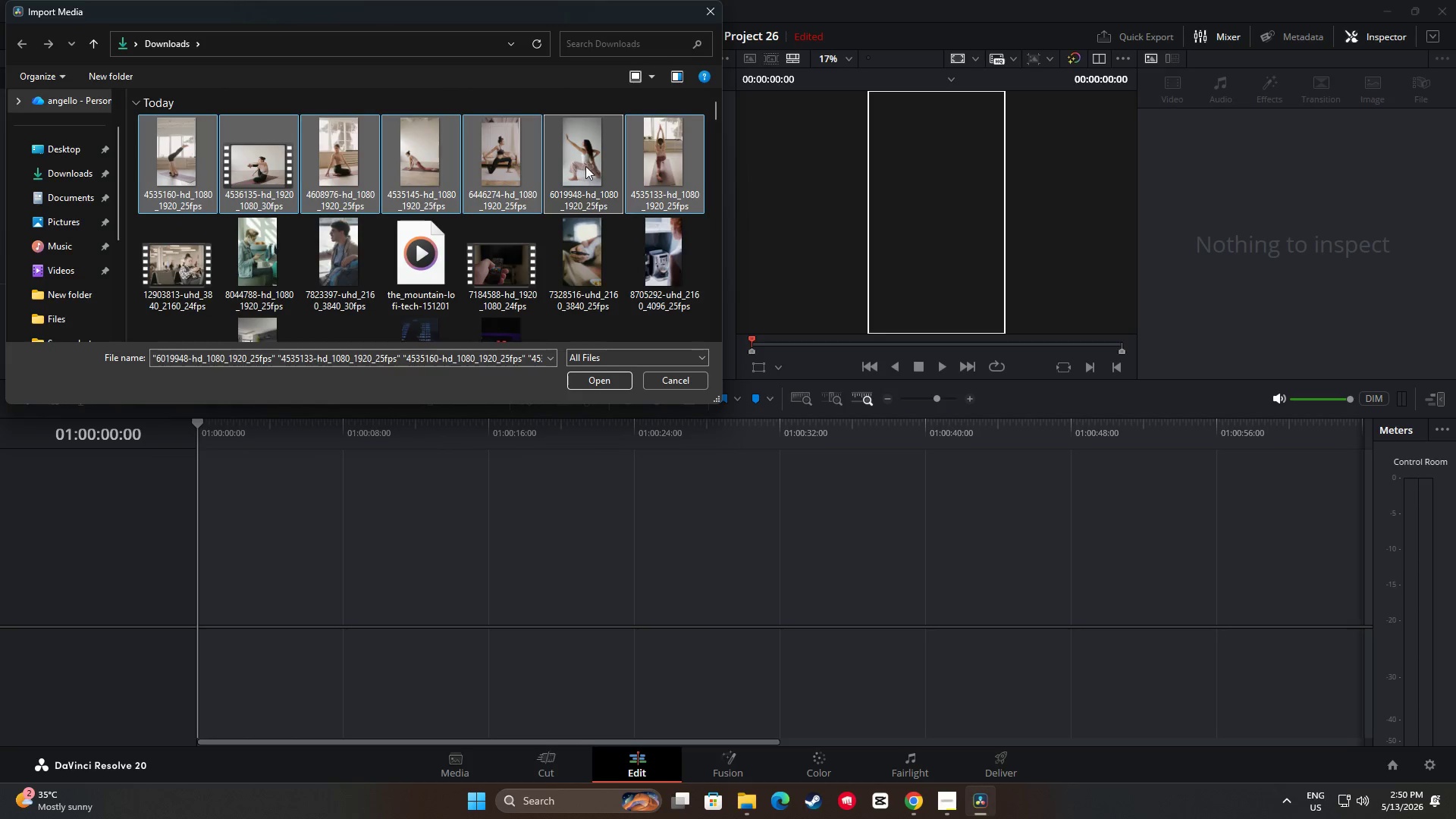 
left_click([585, 166])
 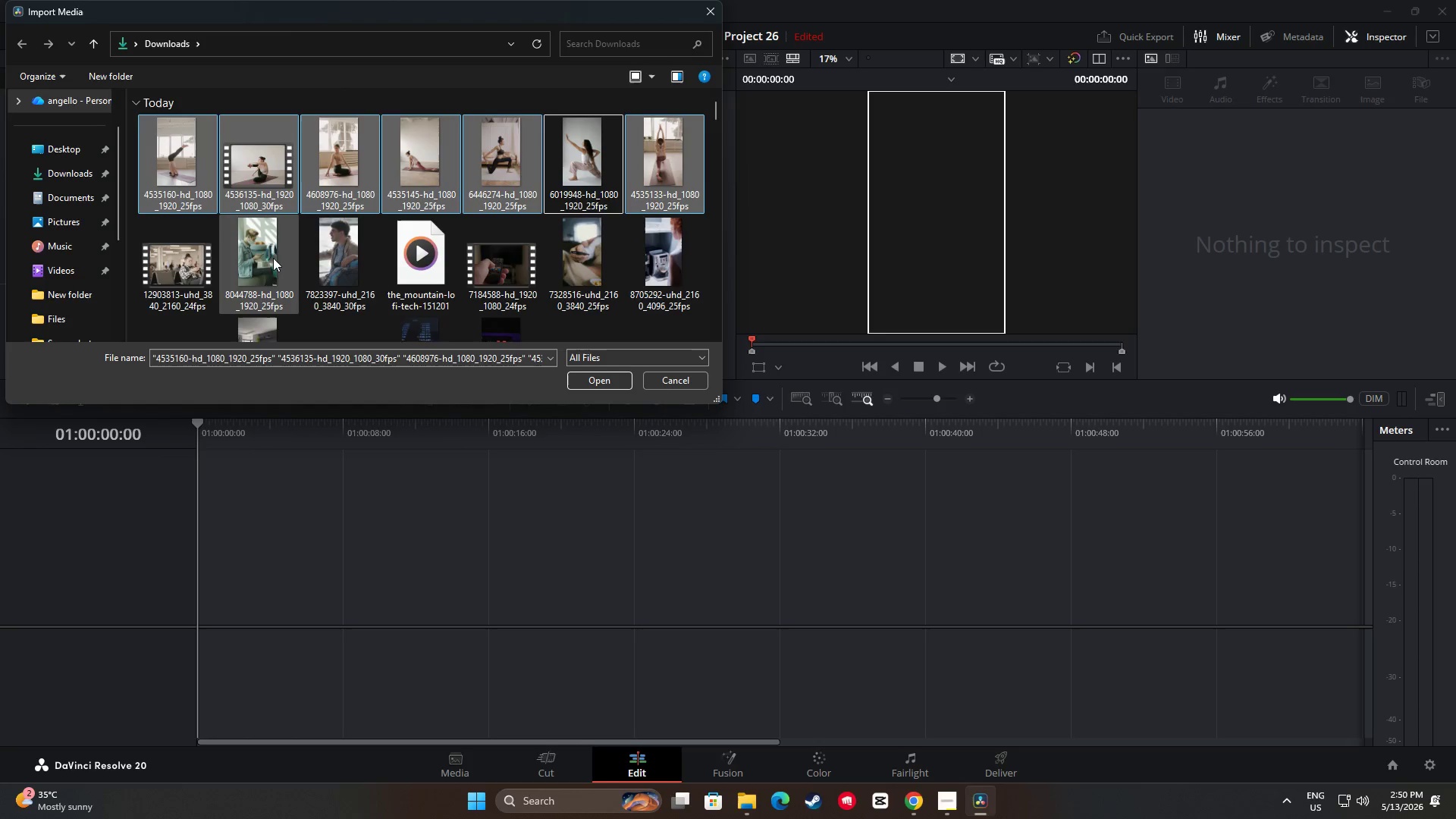 
double_click([322, 256])
 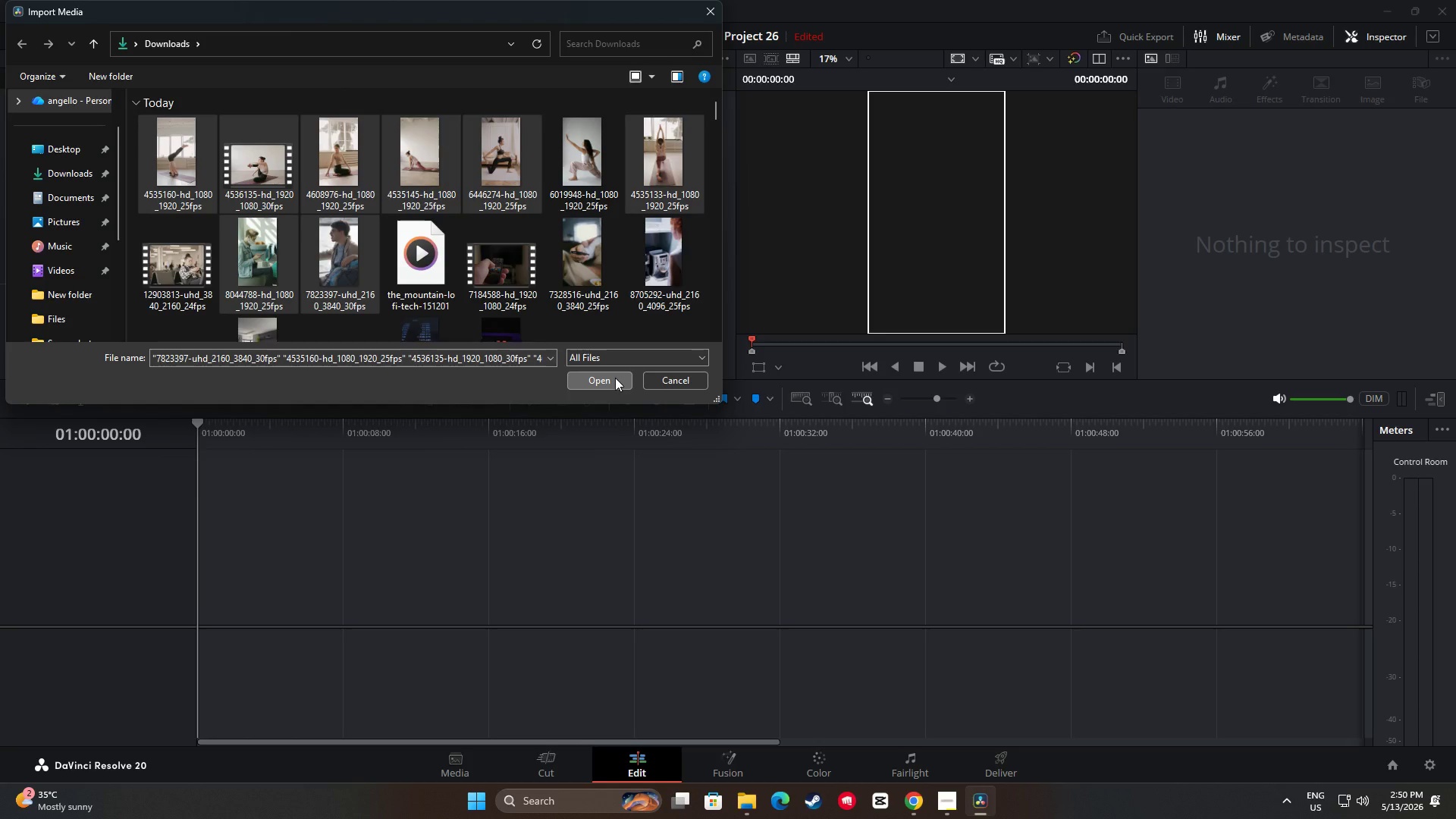 
left_click([615, 378])
 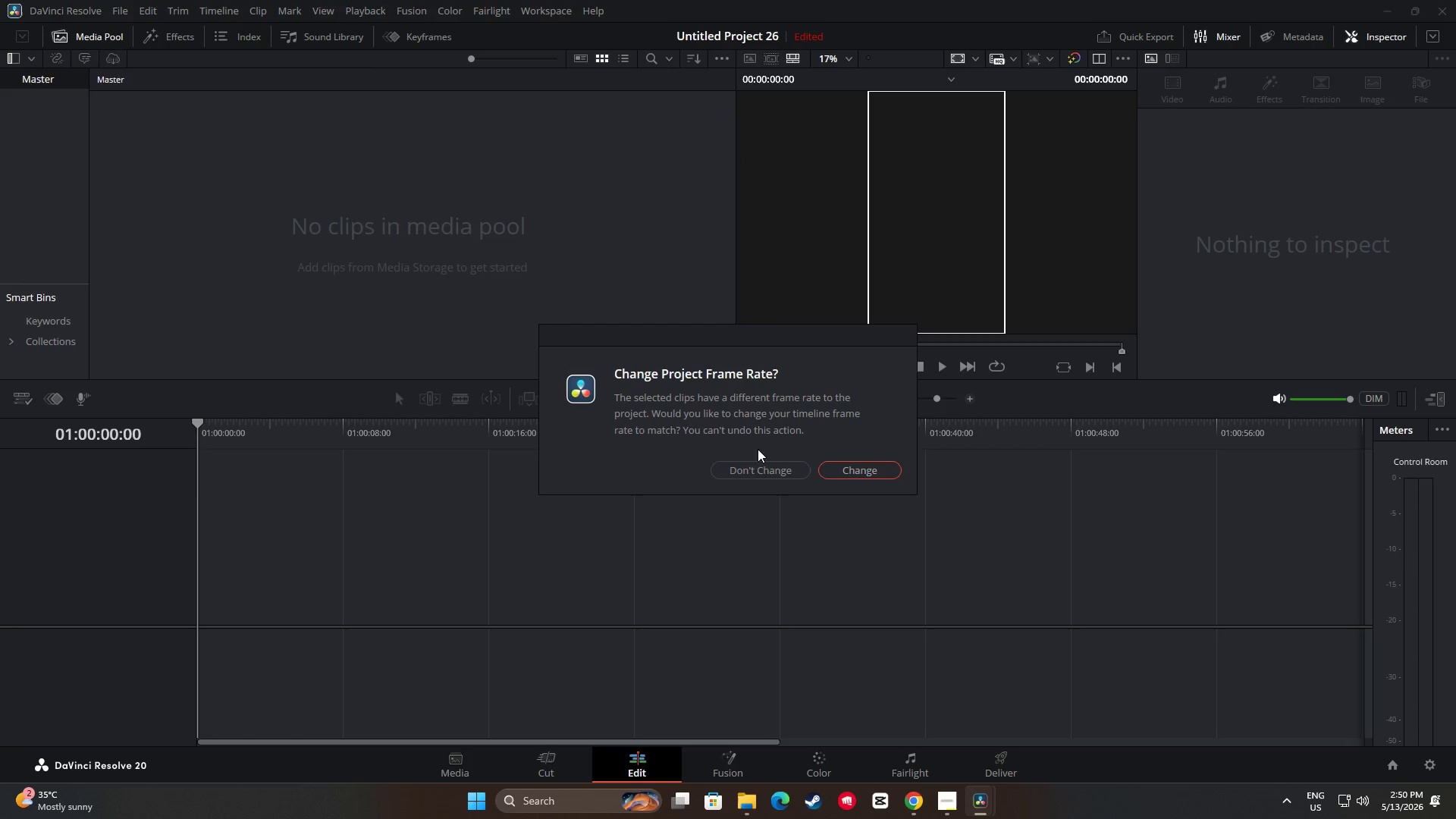 
left_click([760, 473])
 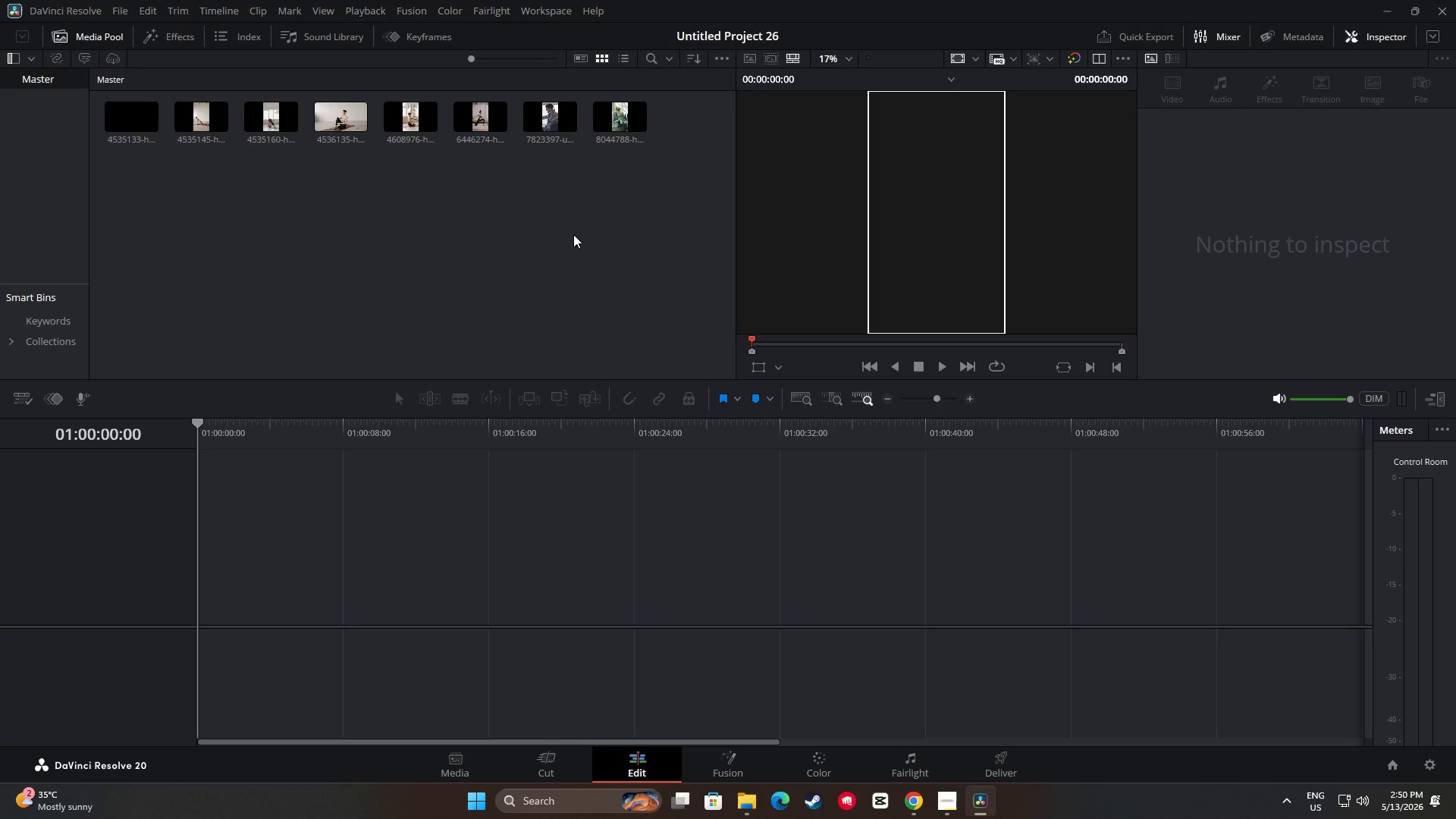 
wait(6.56)
 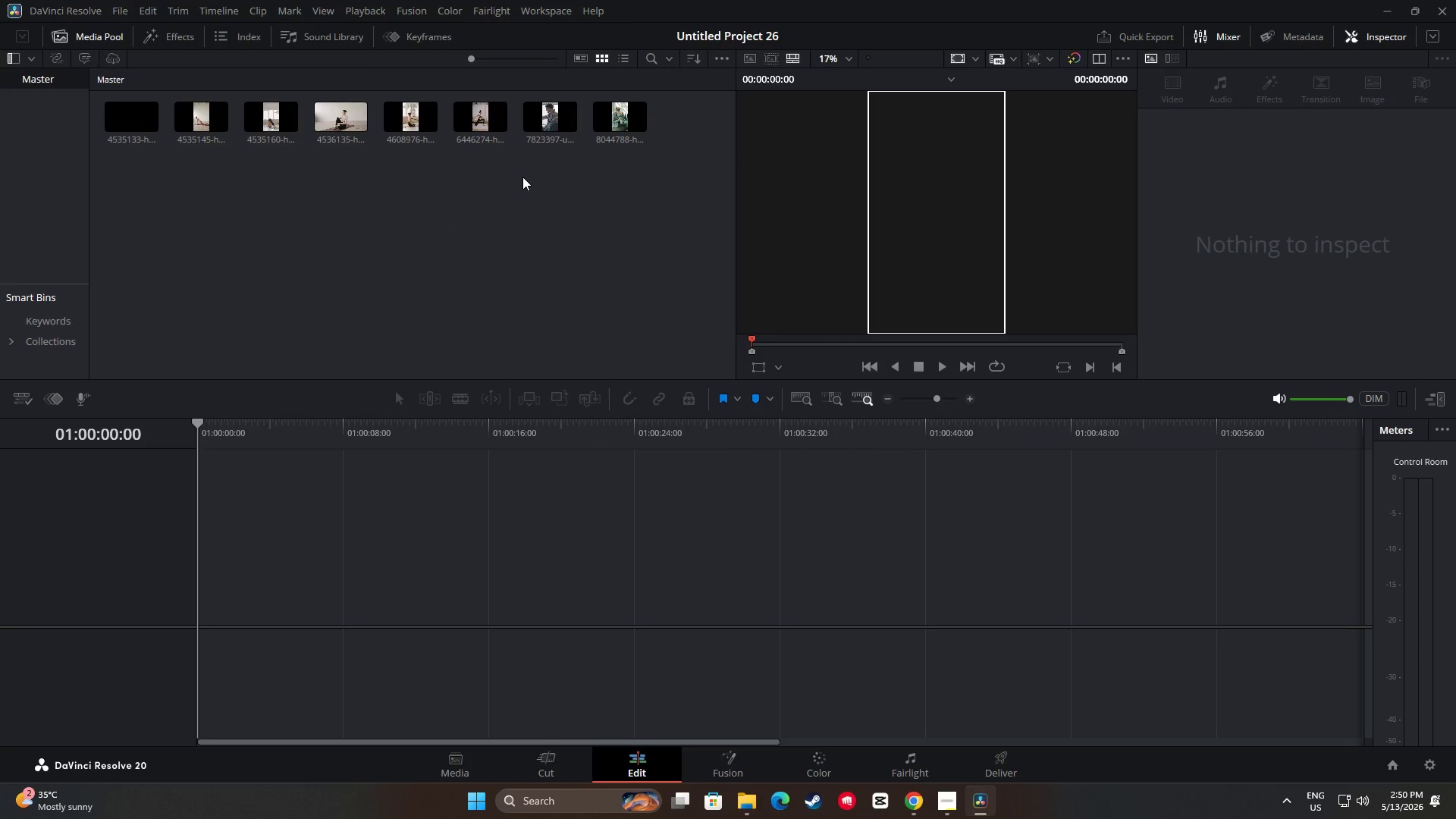 
mouse_move([617, 129])
 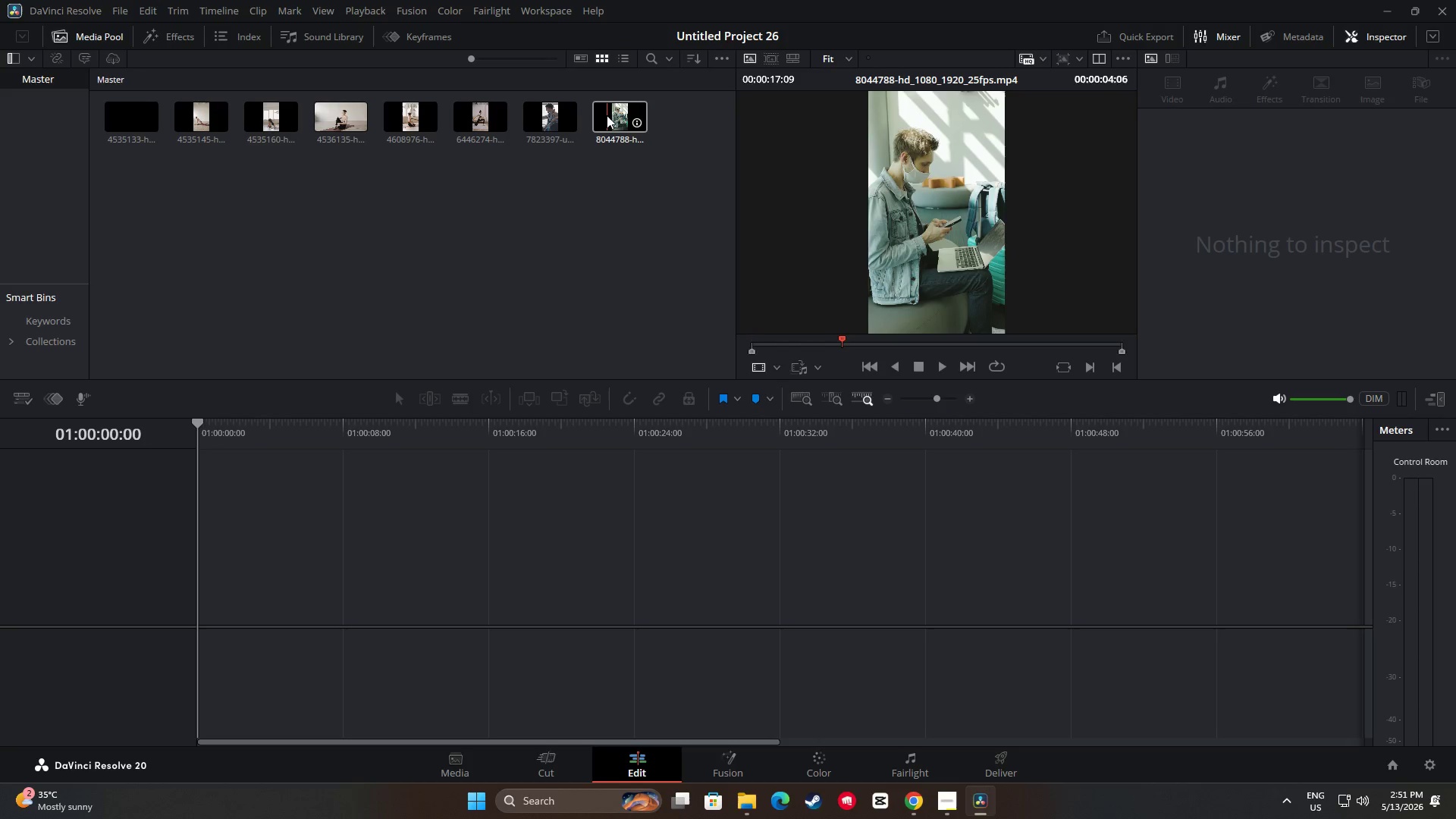 
left_click_drag(start_coordinate=[608, 117], to_coordinate=[601, 209])
 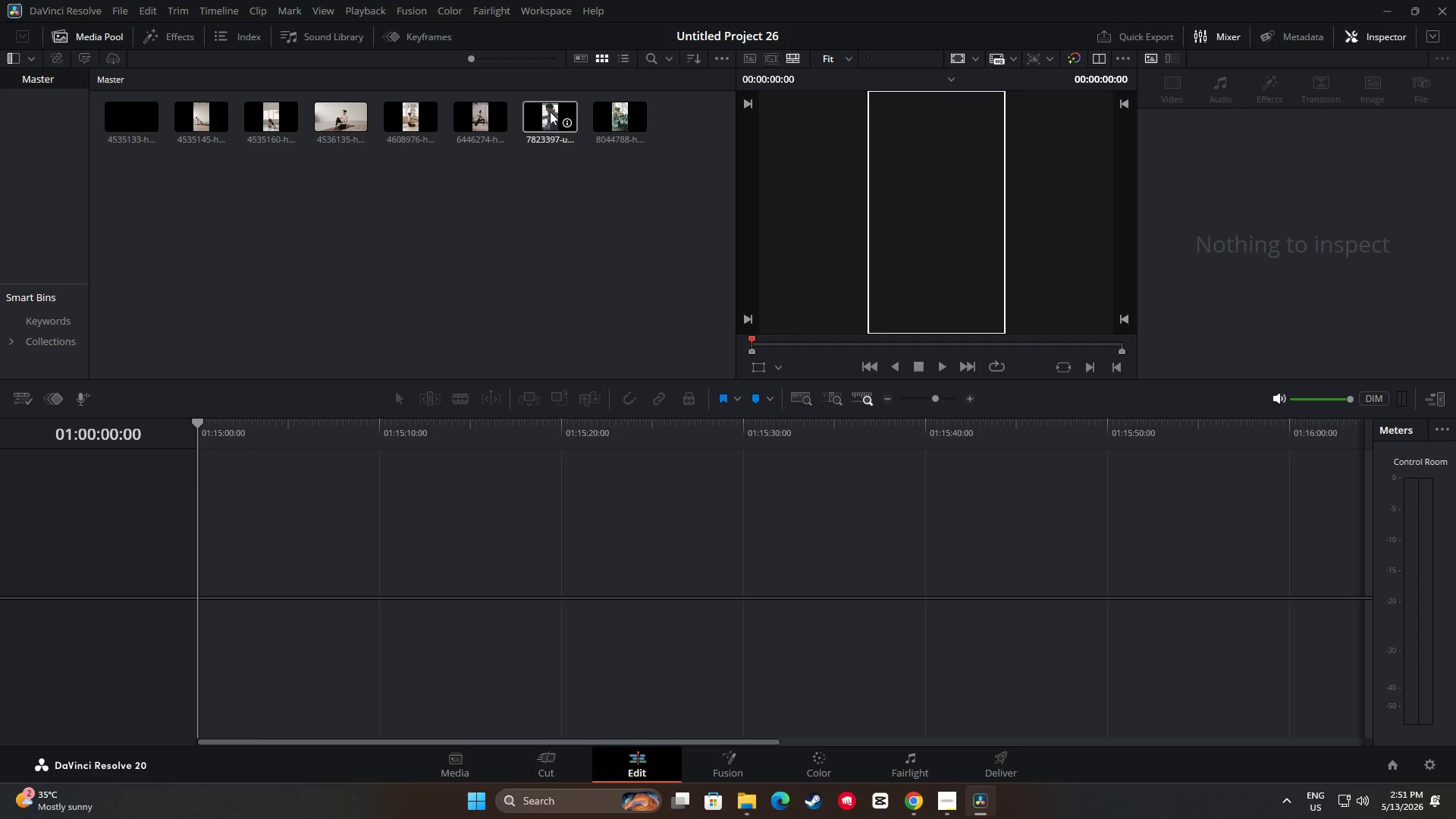 
left_click_drag(start_coordinate=[550, 112], to_coordinate=[178, 557])
 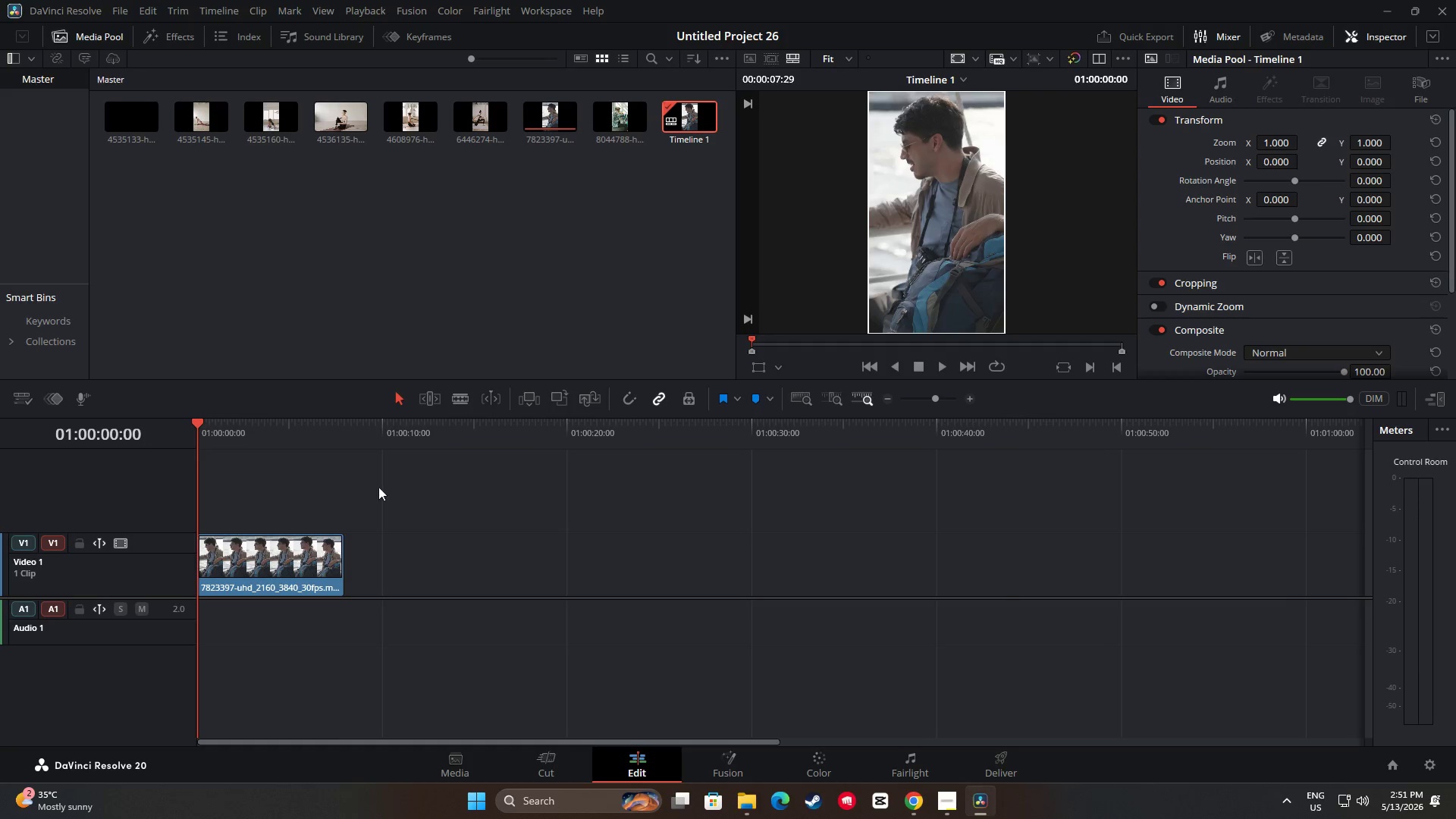 
key(Space)
 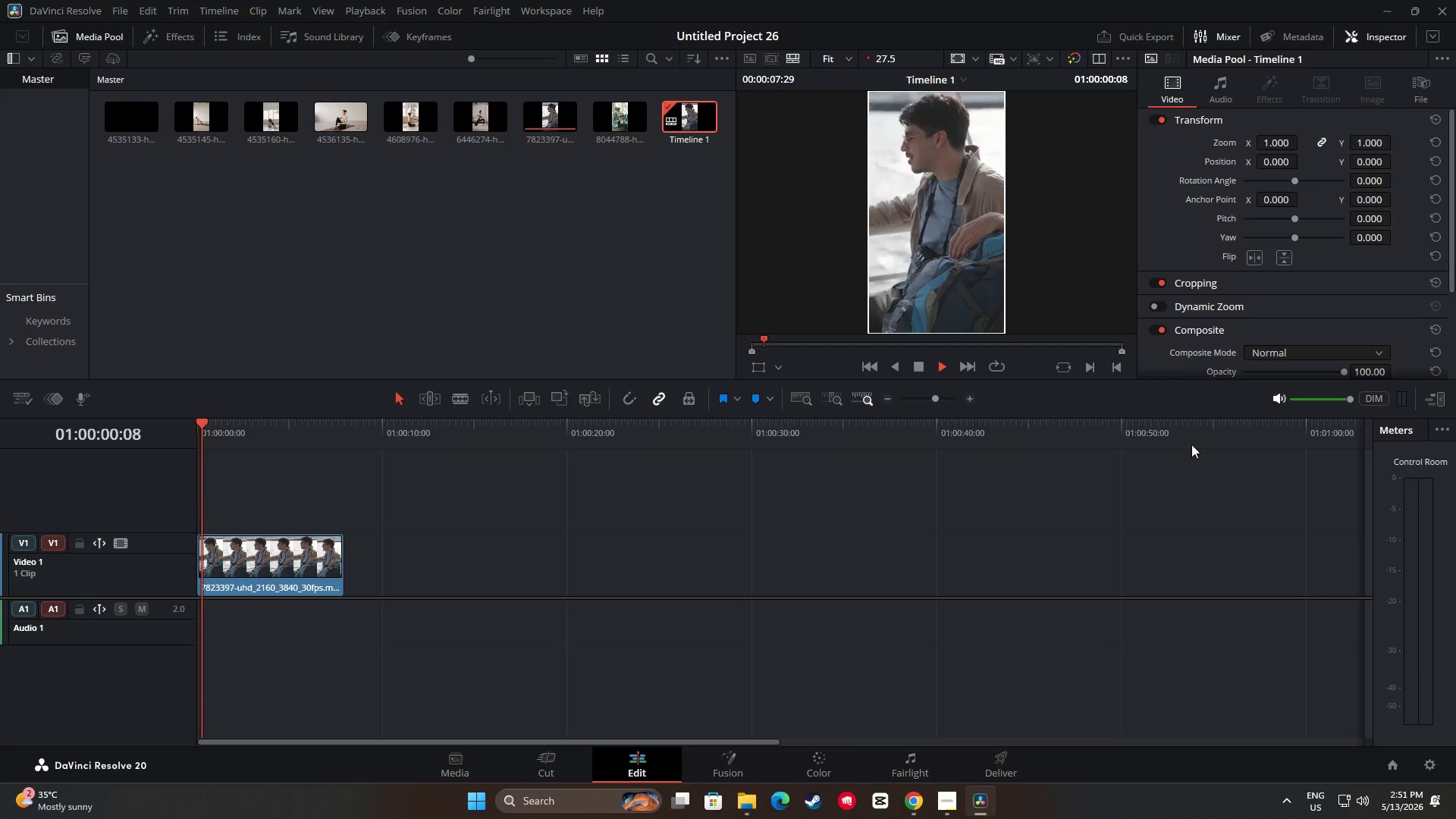 
key(Space)
 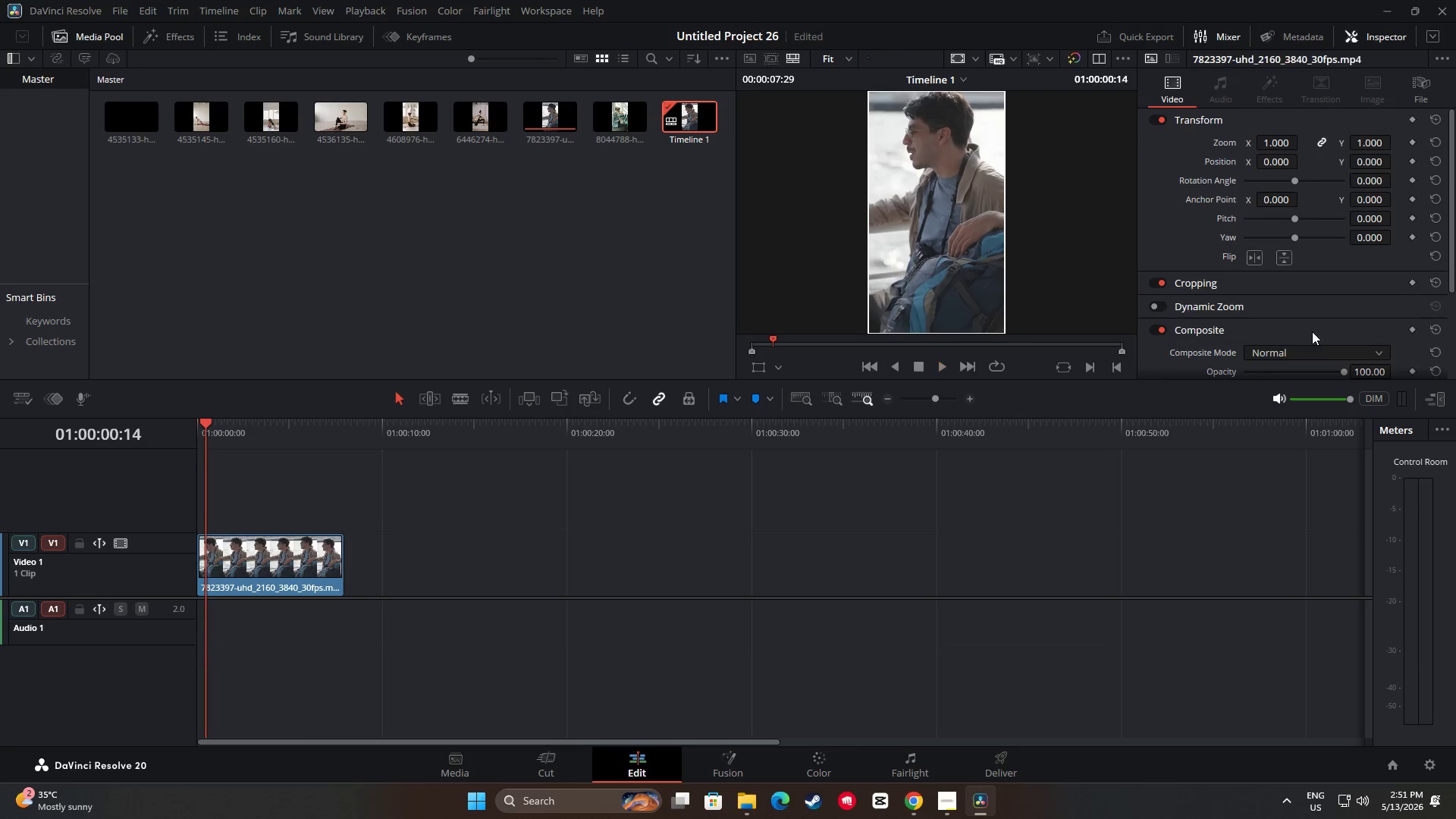 
scroll: coordinate [1274, 334], scroll_direction: down, amount: 14.0
 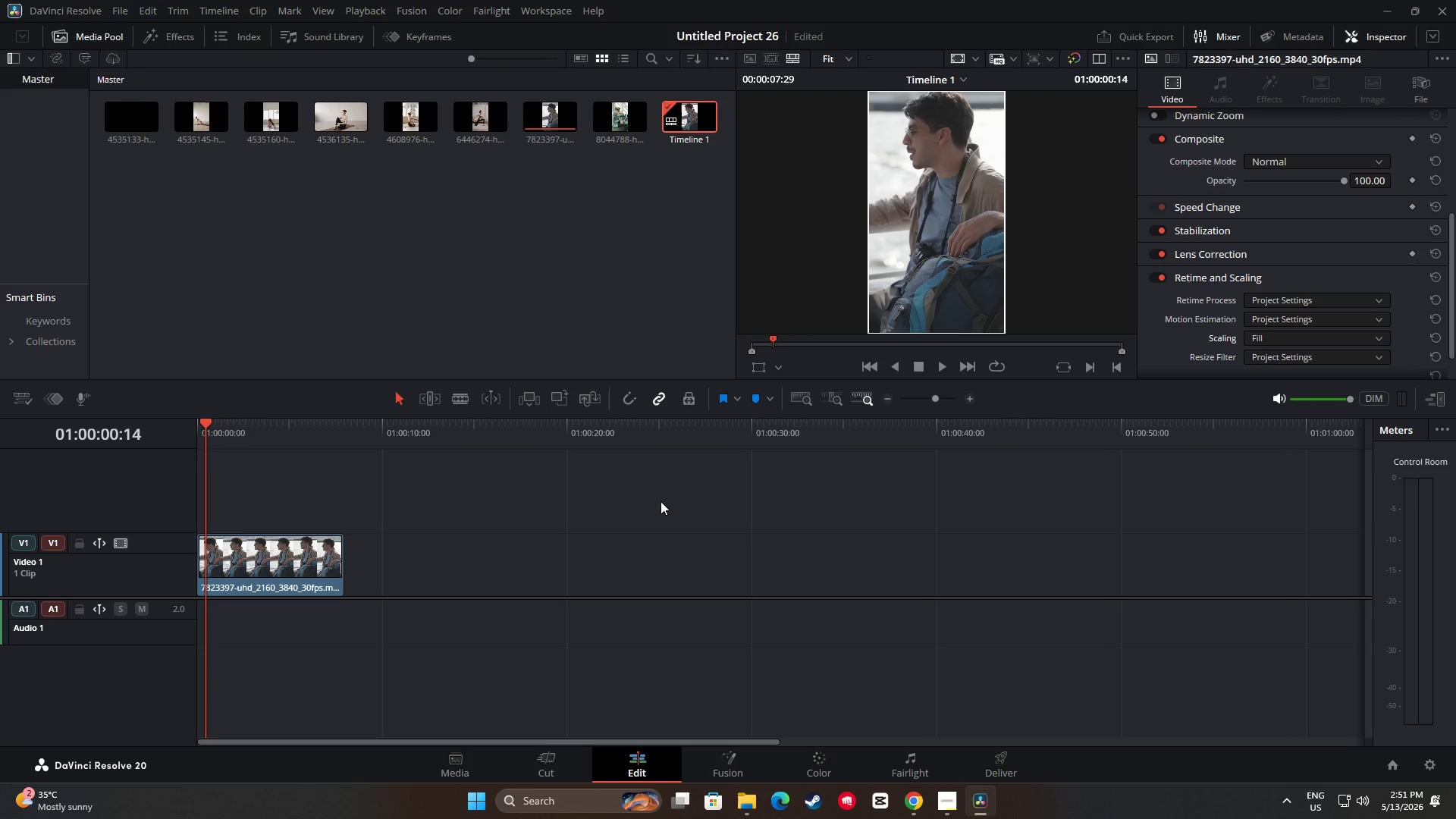 
left_click_drag(start_coordinate=[197, 438], to_coordinate=[173, 439])
 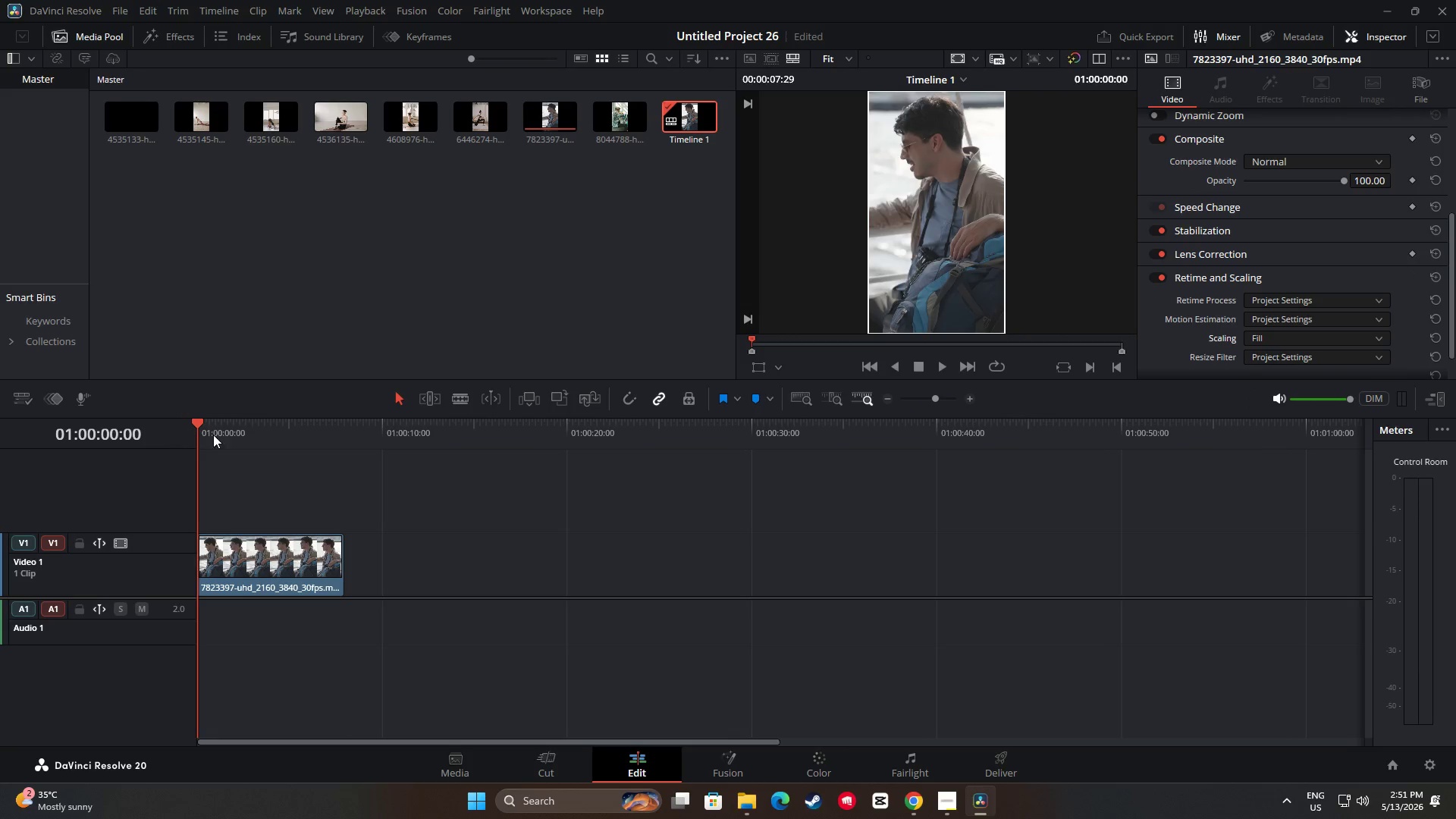 
key(Space)
 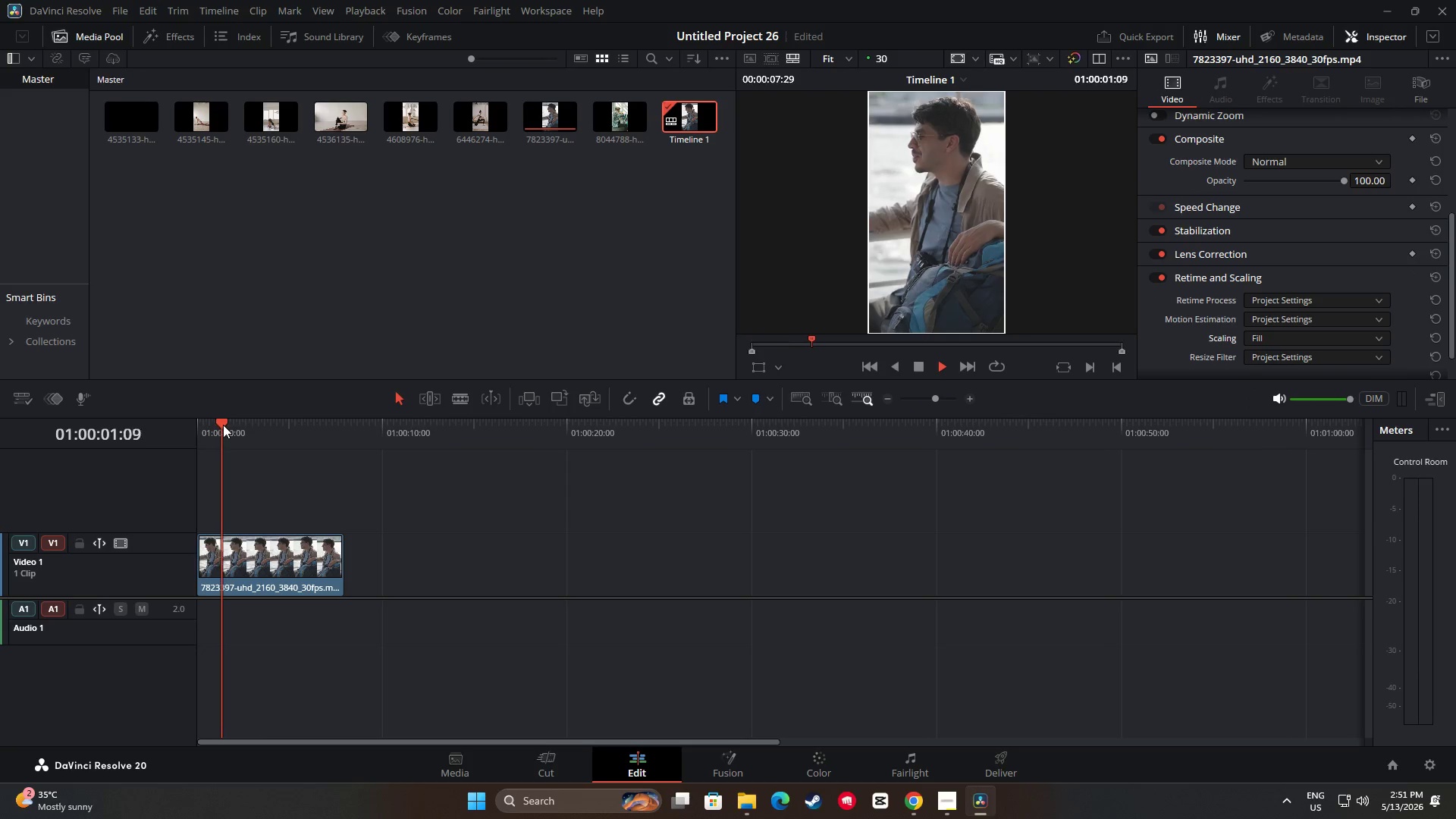 
key(Space)
 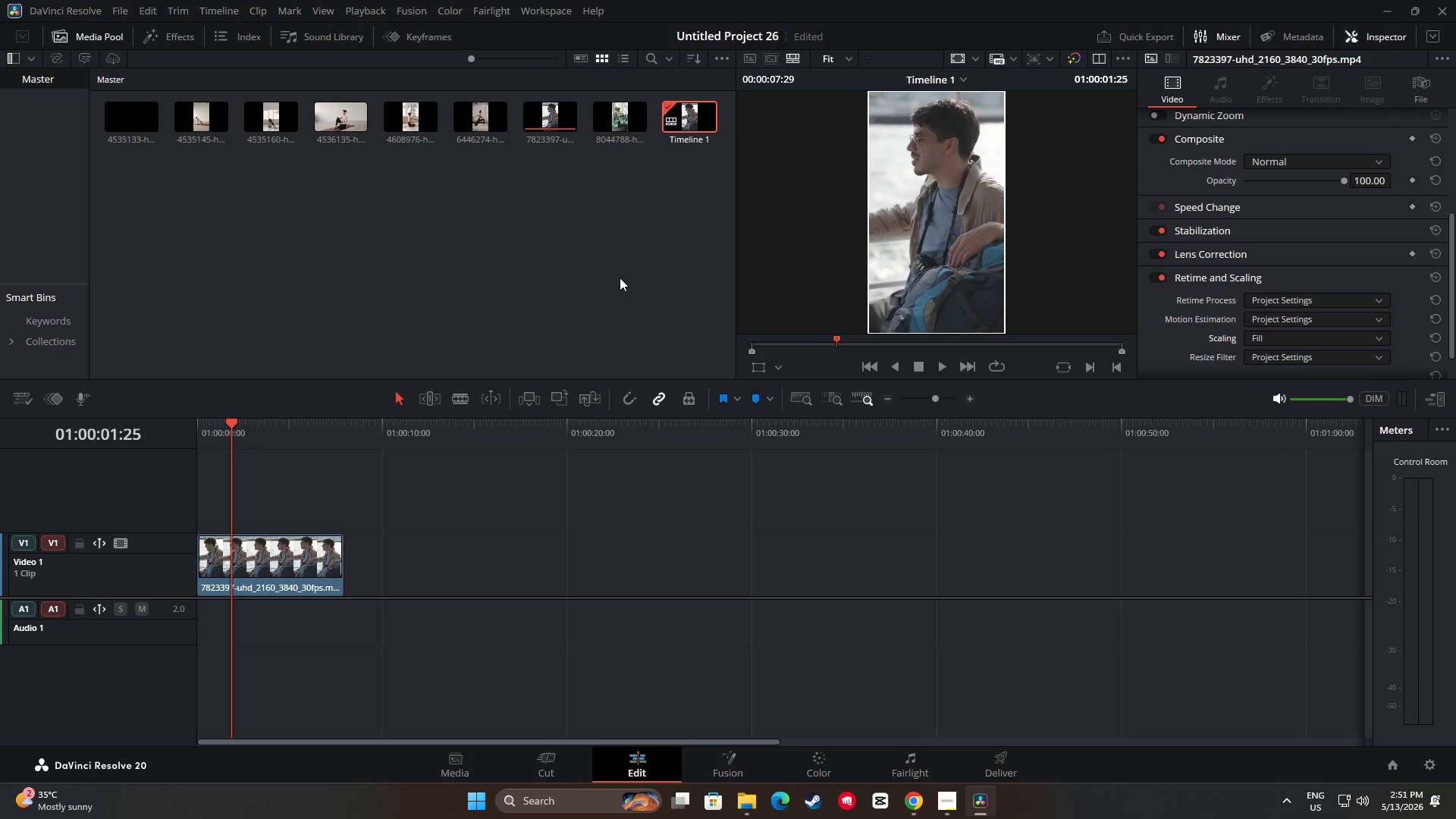 
key(Space)
 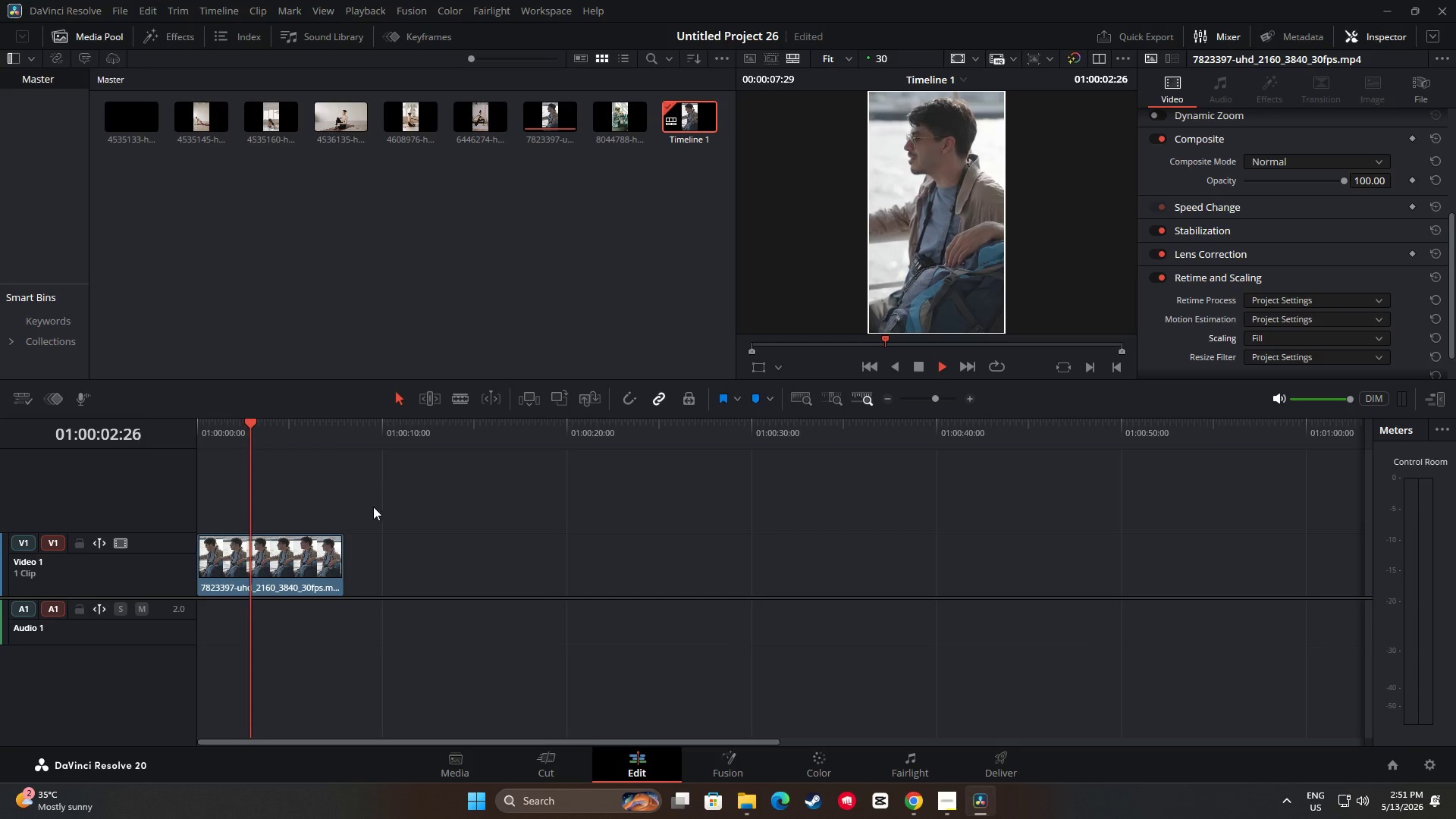 
key(Space)
 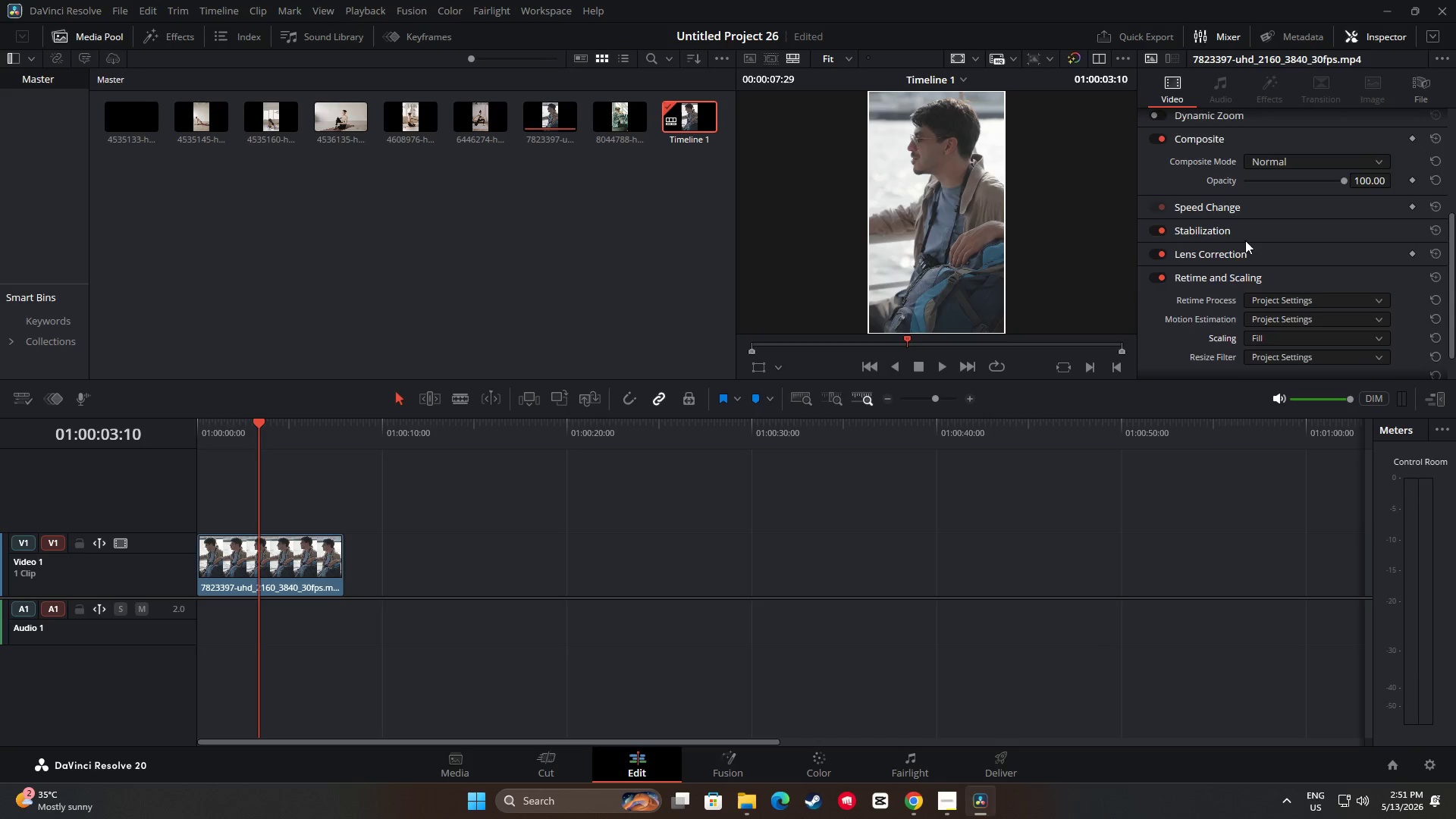 
scroll: coordinate [1370, 264], scroll_direction: up, amount: 8.0
 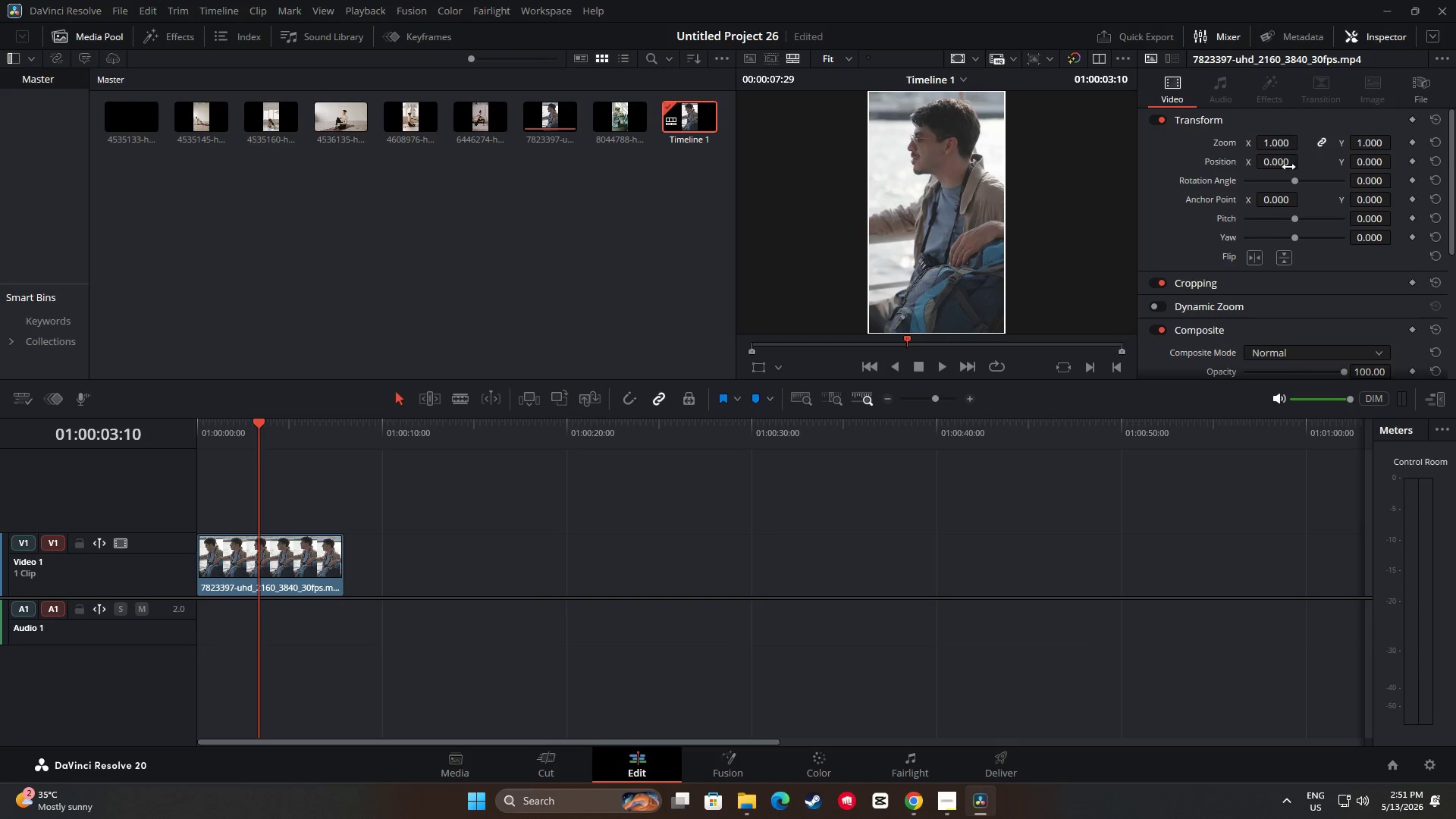 
left_click_drag(start_coordinate=[1286, 165], to_coordinate=[1380, 184])
 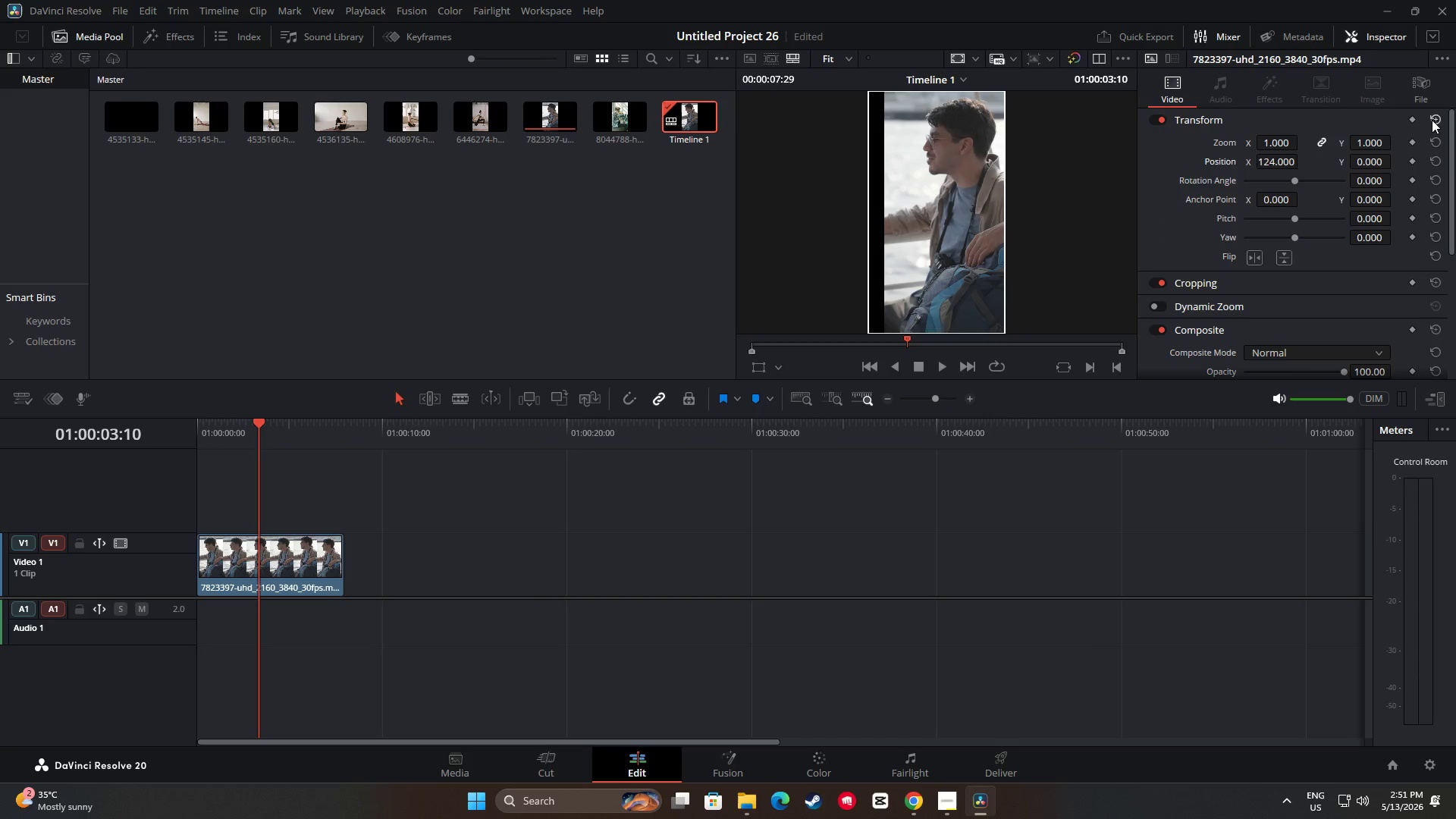 
left_click([1431, 139])
 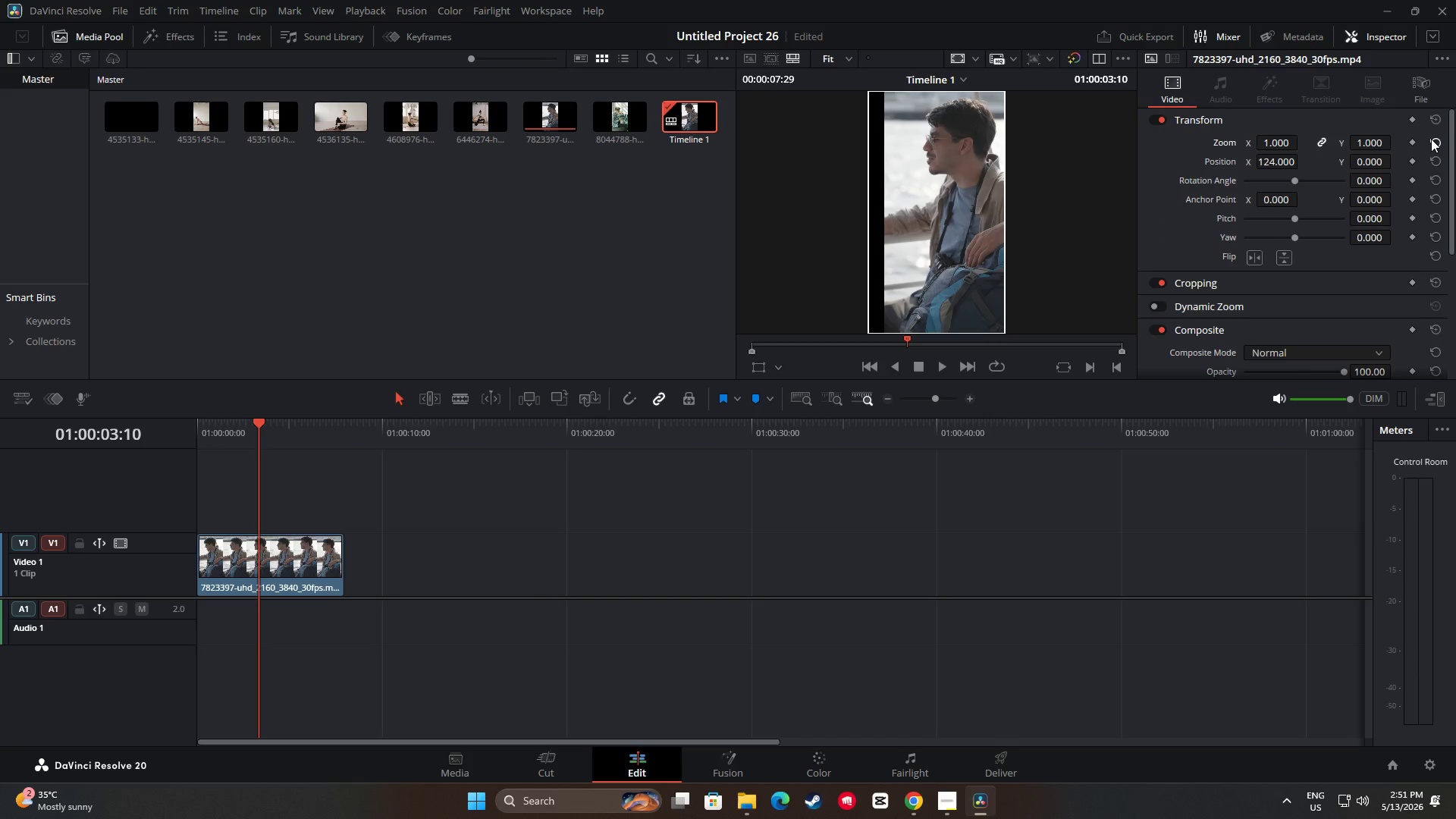 
left_click([1439, 167])
 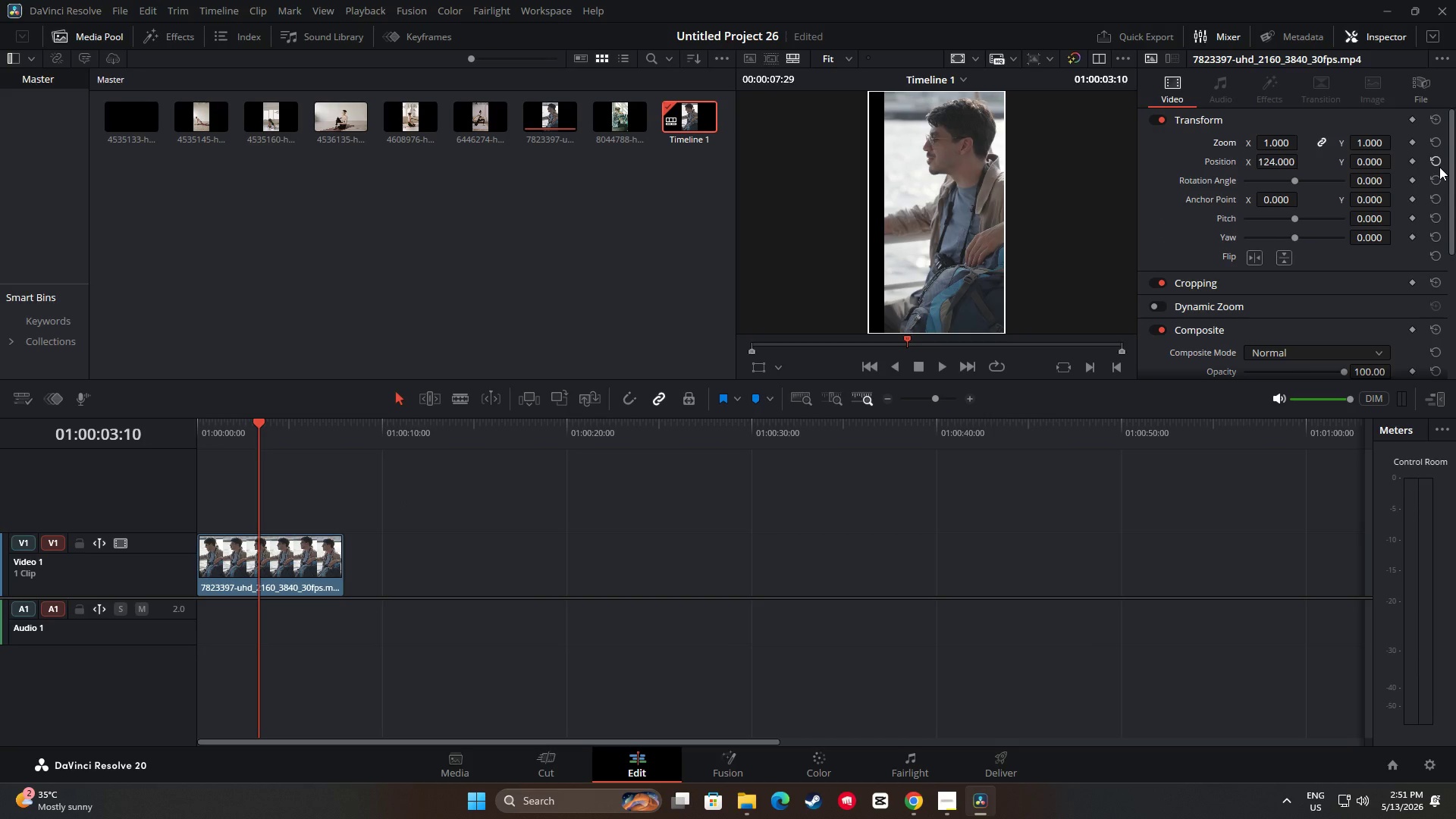 
left_click_drag(start_coordinate=[1357, 165], to_coordinate=[698, 410])
 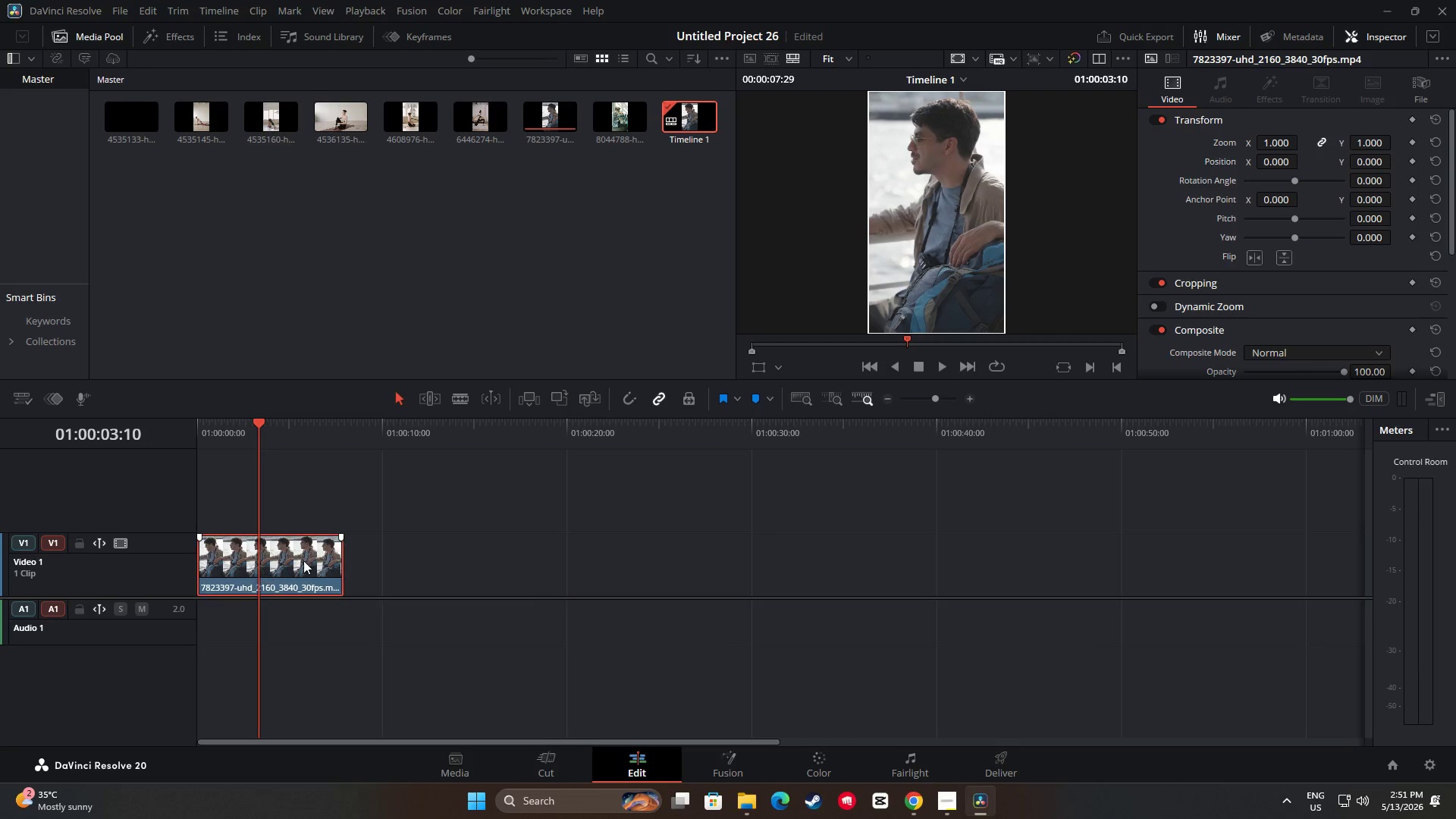 
key(Backspace)
 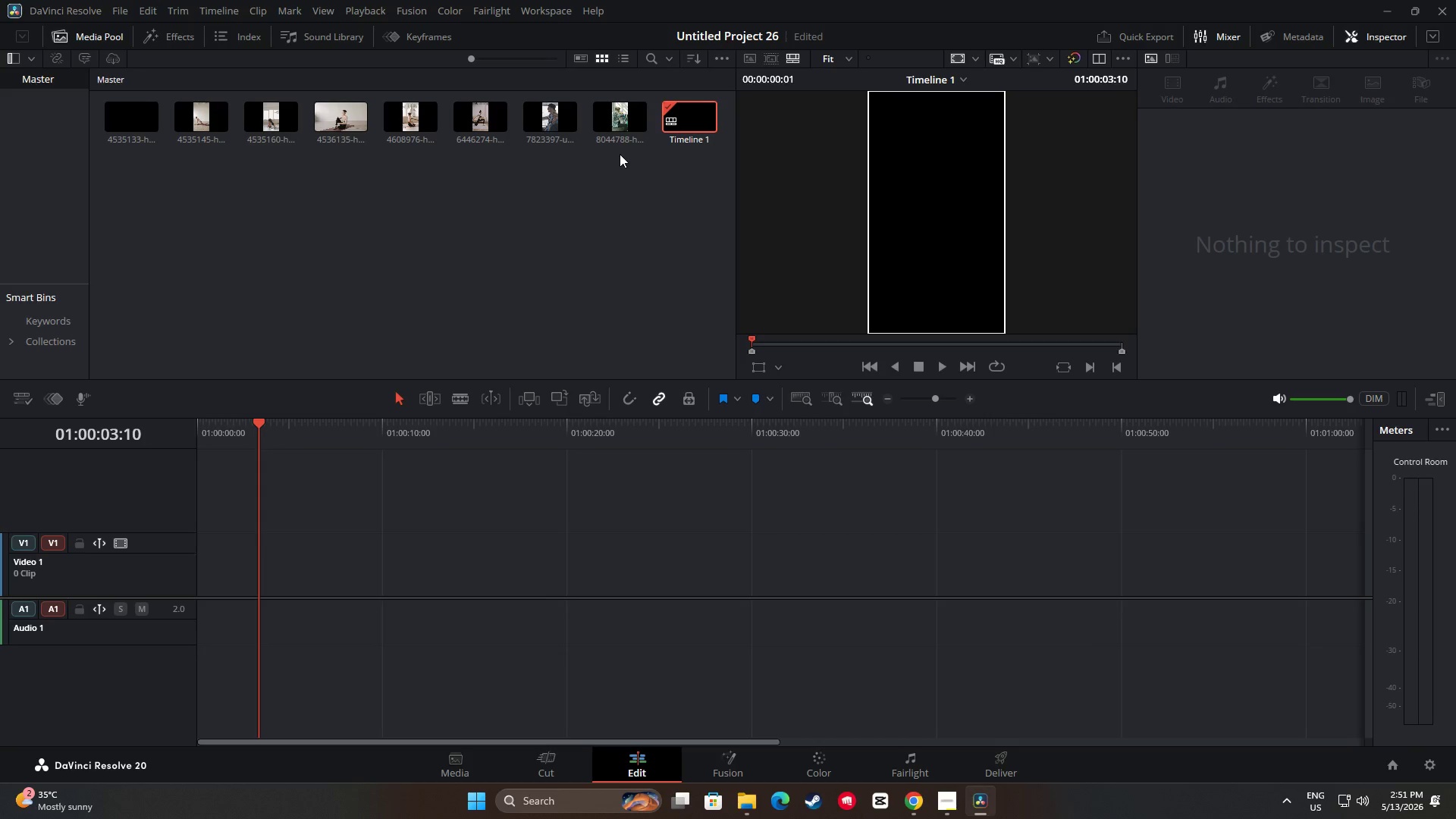 
left_click_drag(start_coordinate=[616, 105], to_coordinate=[196, 547])
 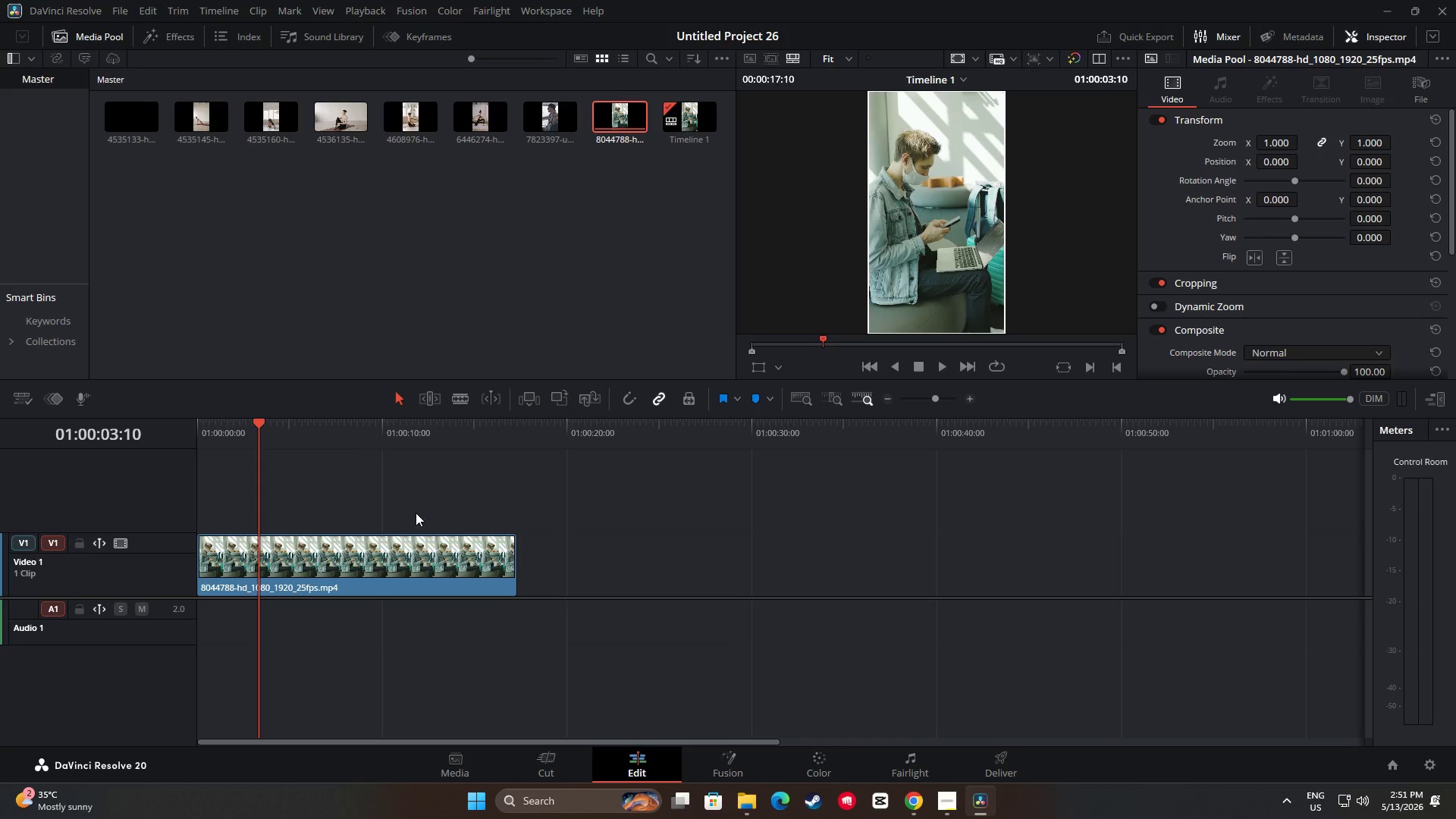 
wait(19.59)
 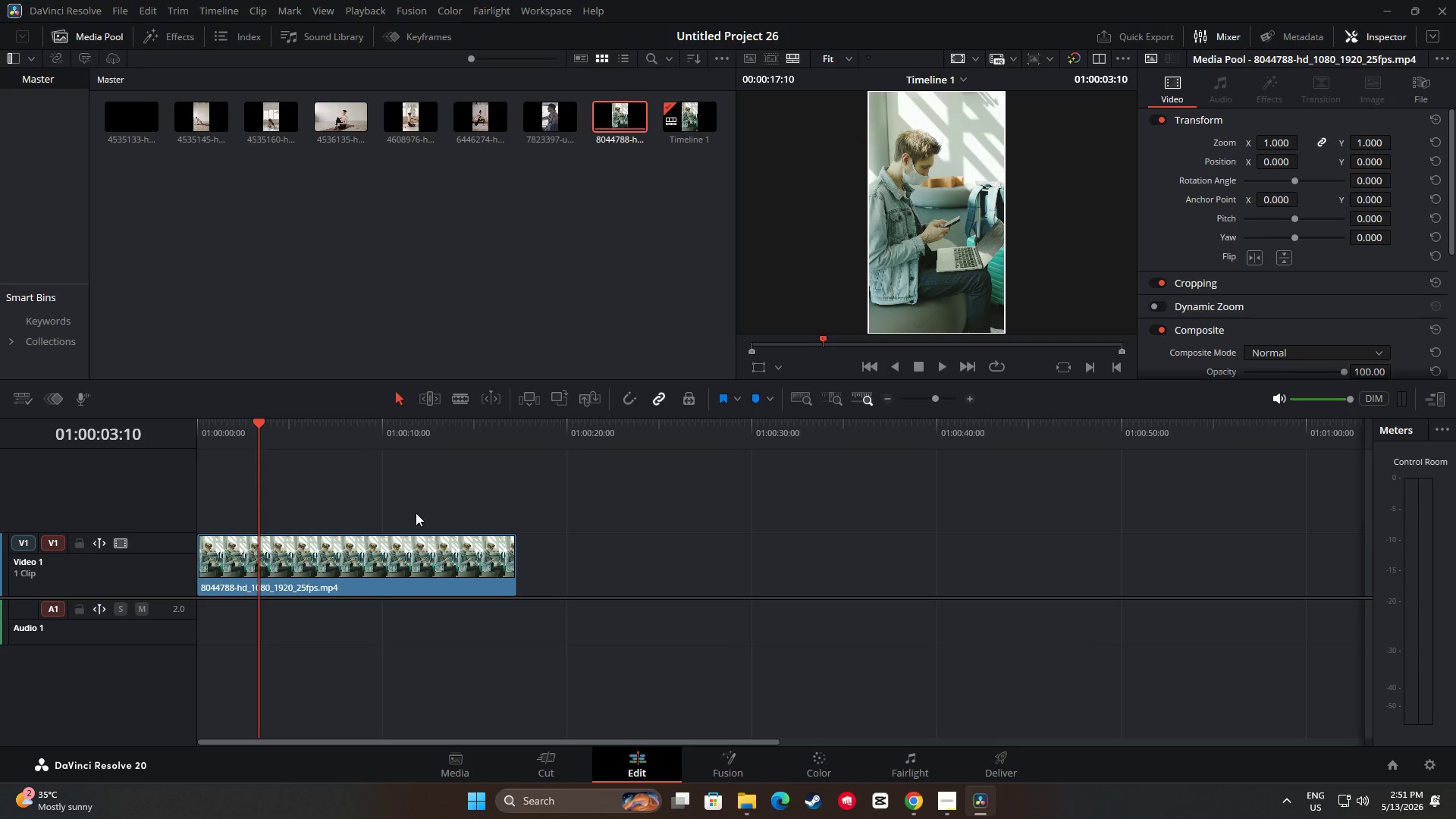 
left_click_drag(start_coordinate=[374, 575], to_coordinate=[434, 573])
 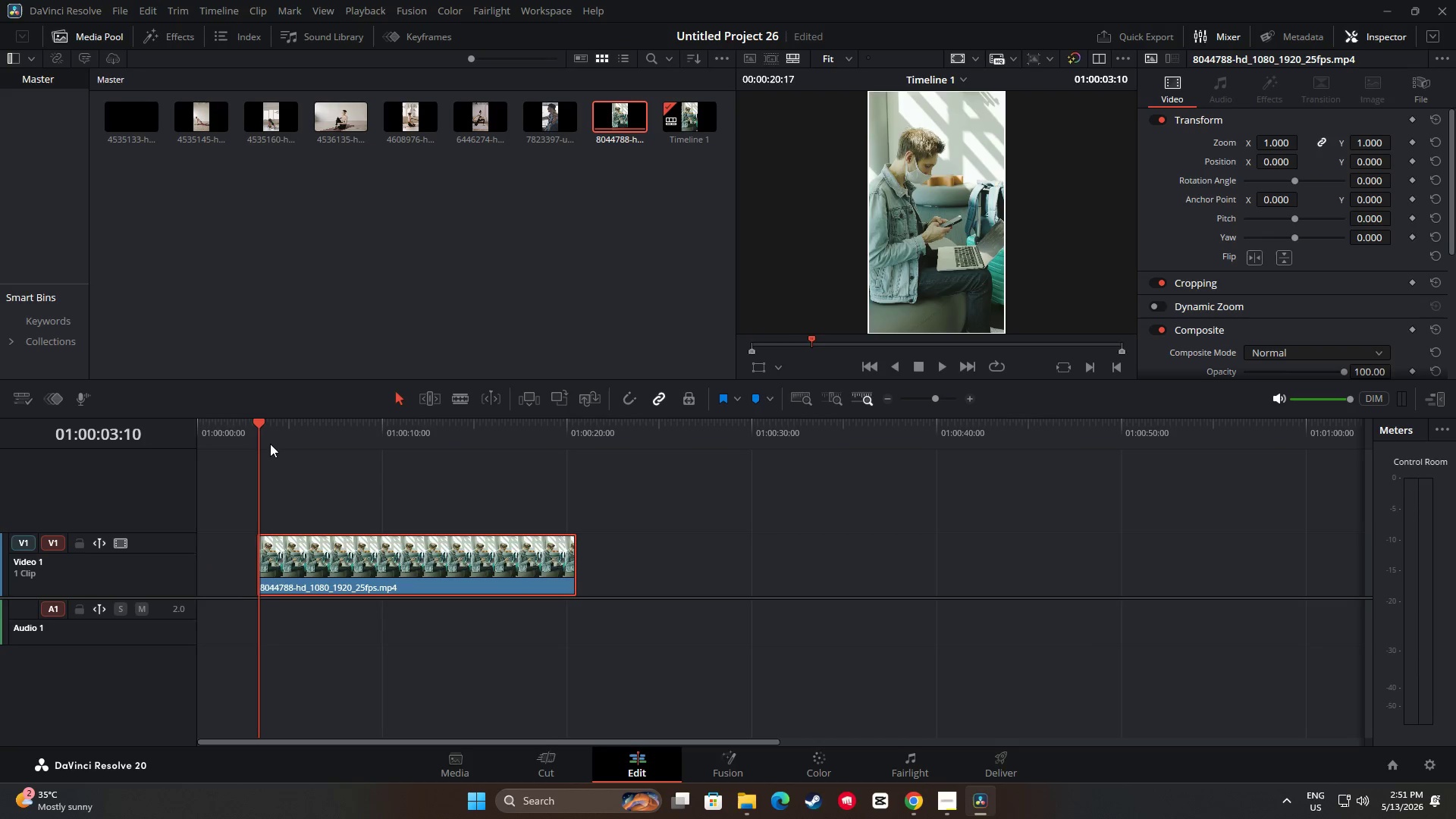 
left_click_drag(start_coordinate=[262, 422], to_coordinate=[253, 431])
 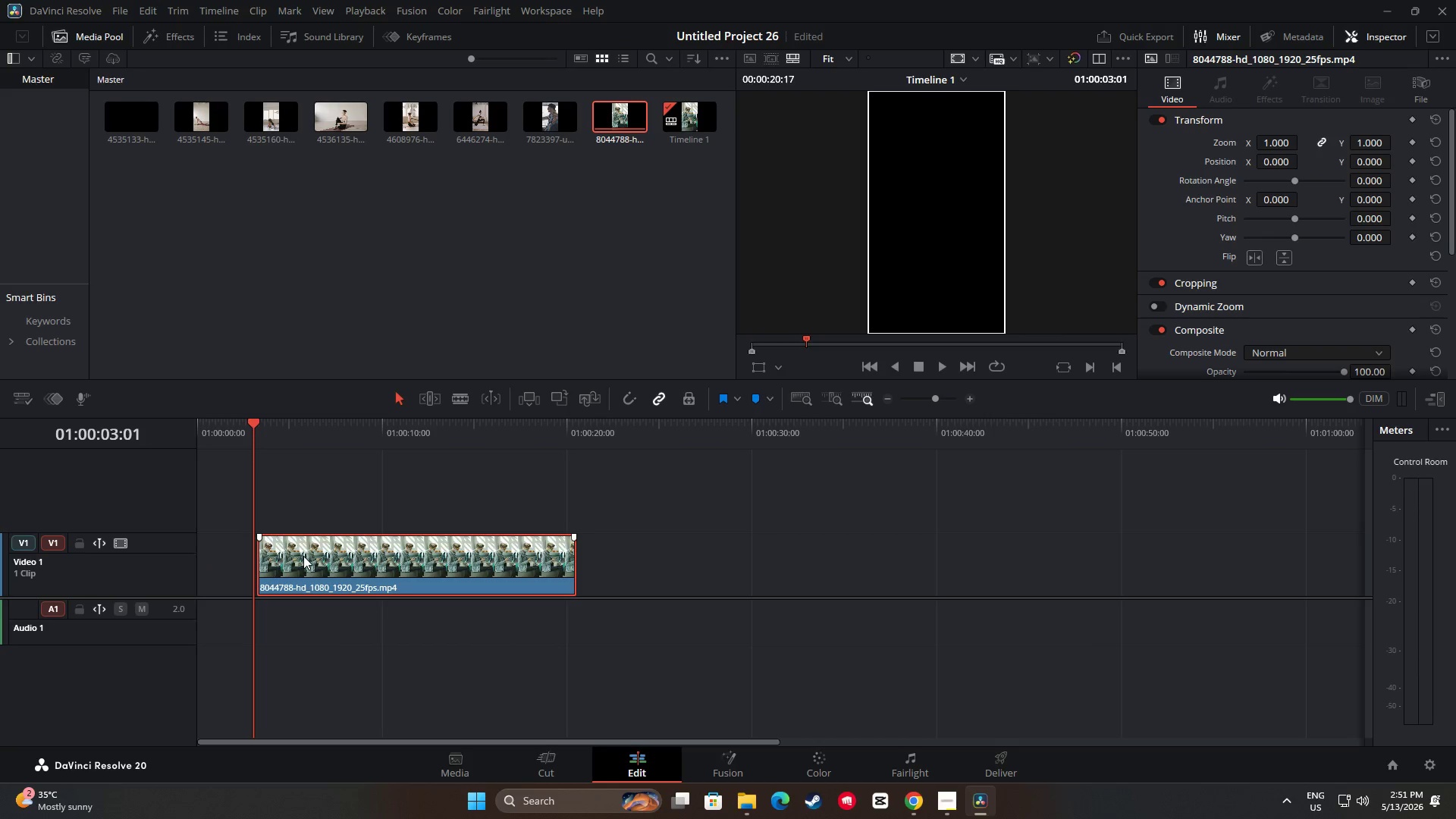 
left_click_drag(start_coordinate=[316, 563], to_coordinate=[312, 564])
 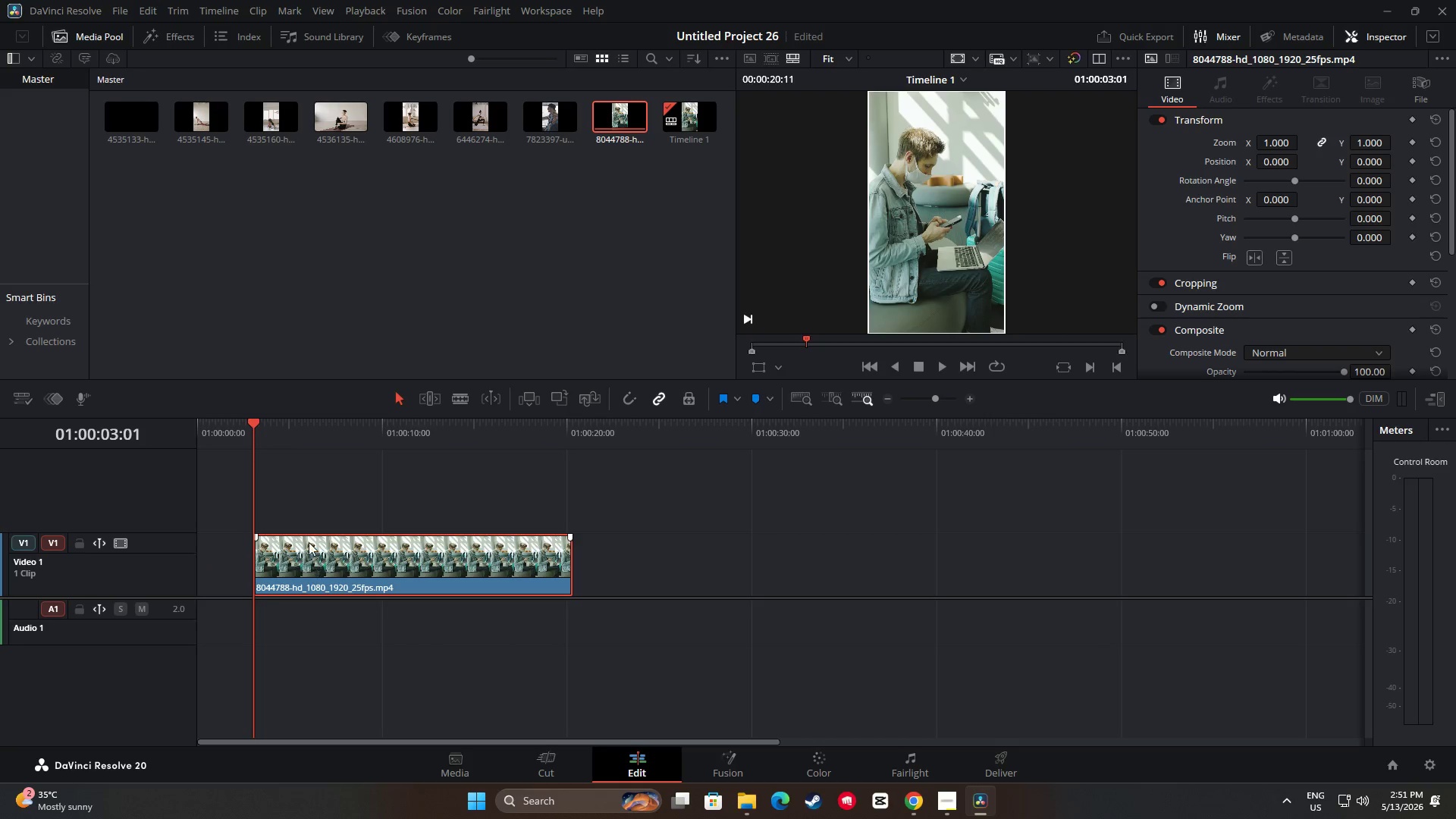 
key(Space)
 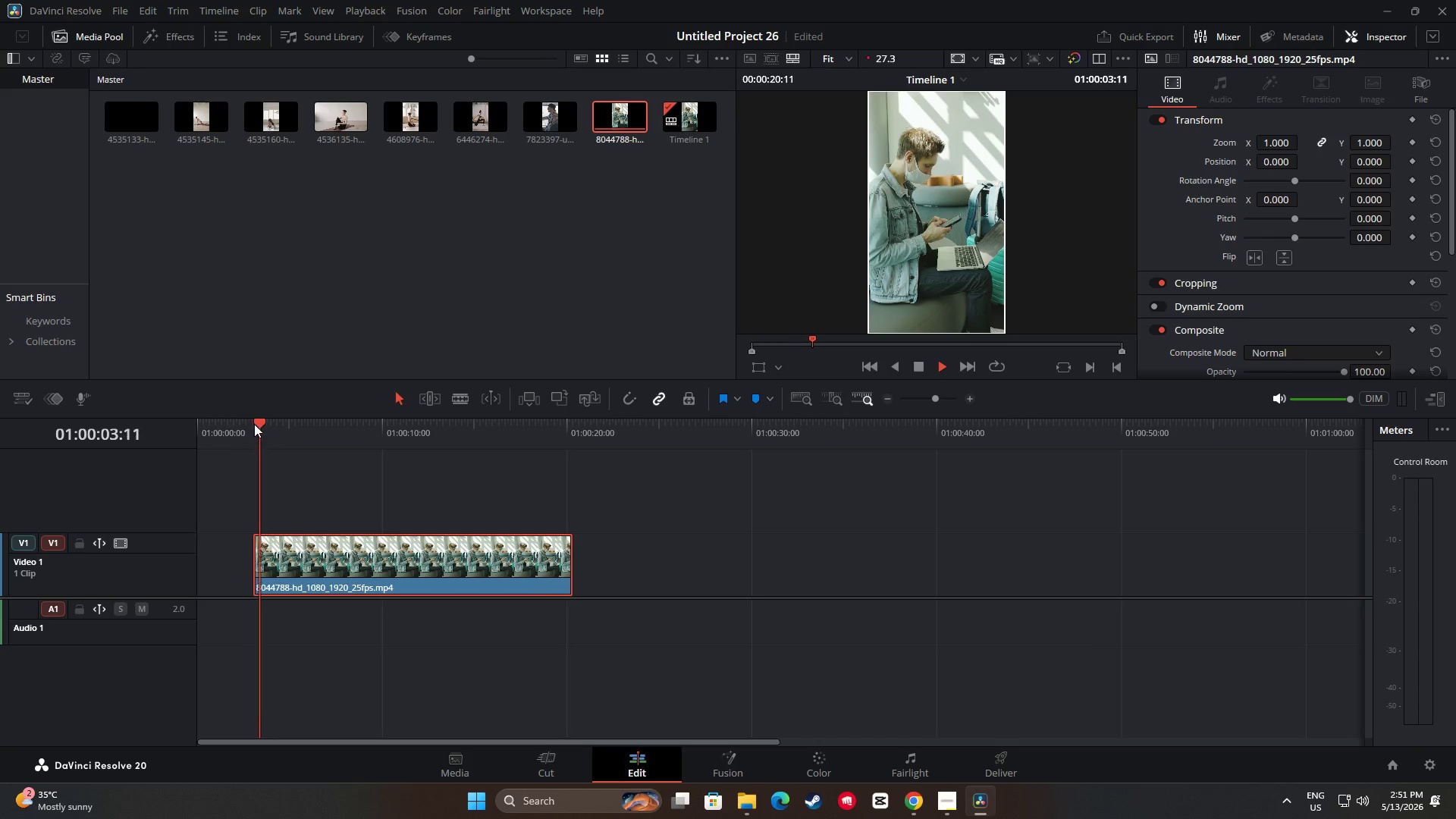 
left_click_drag(start_coordinate=[254, 424], to_coordinate=[227, 426])
 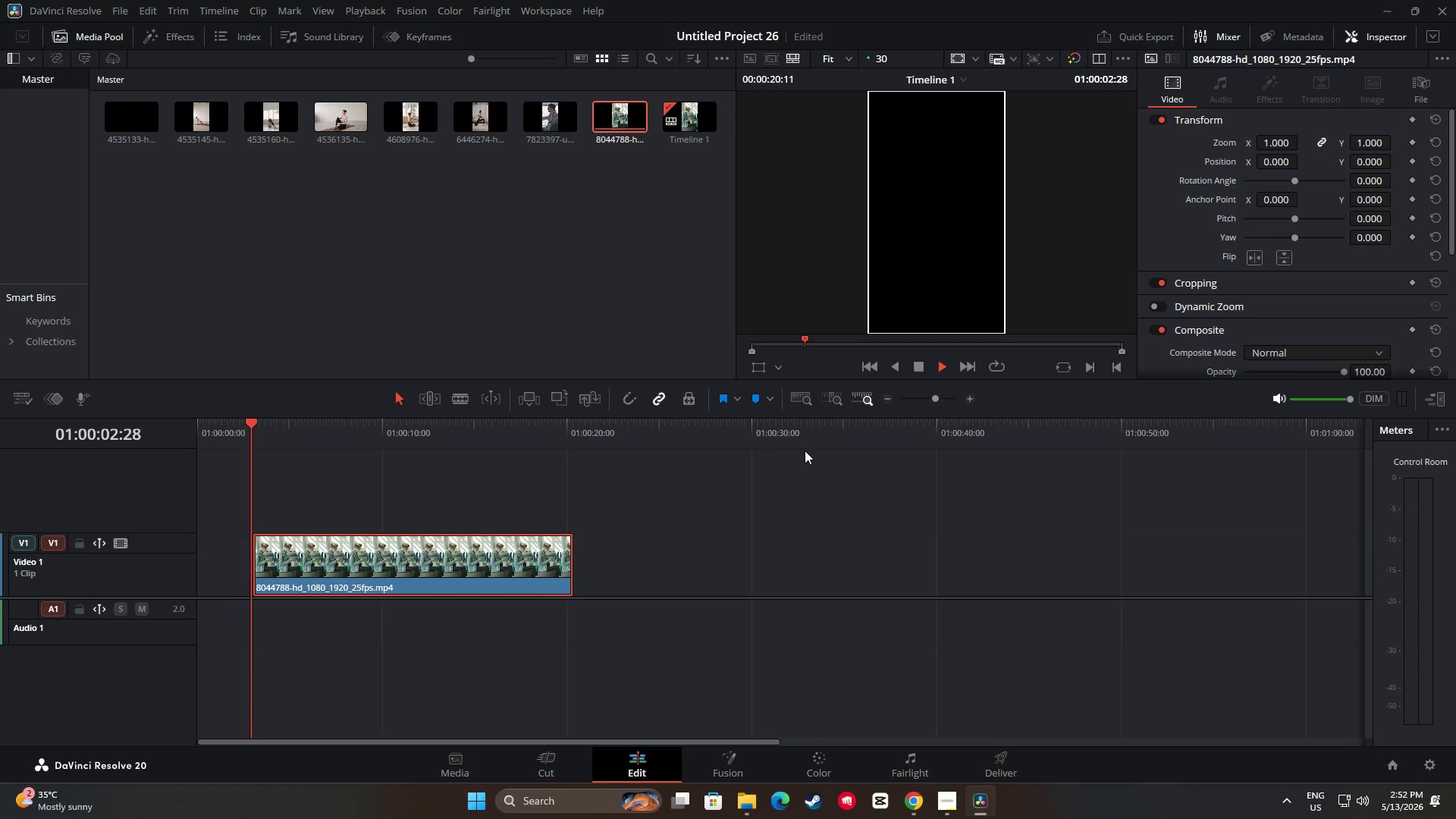 
key(Space)
 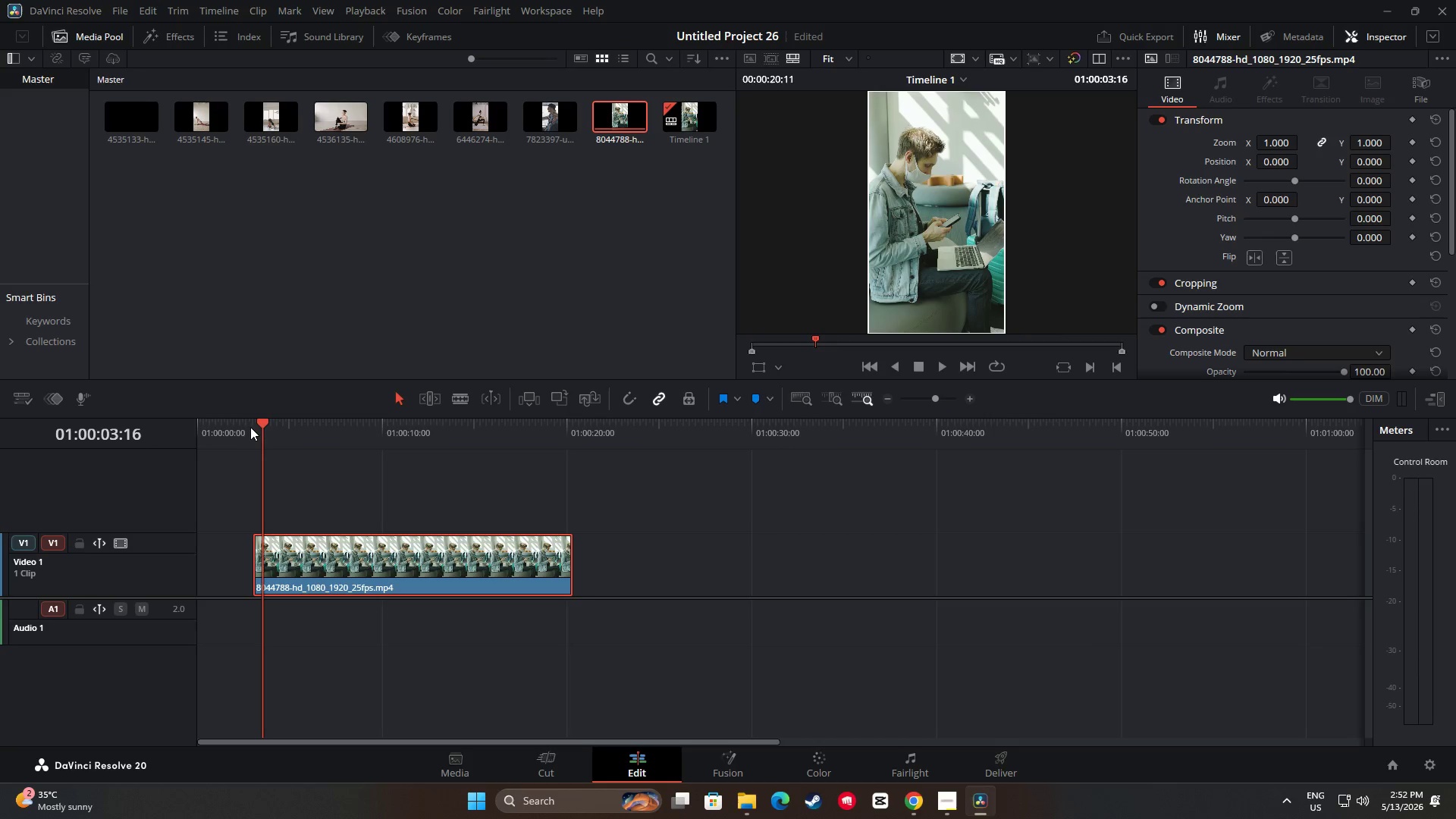 
left_click_drag(start_coordinate=[259, 424], to_coordinate=[253, 425])
 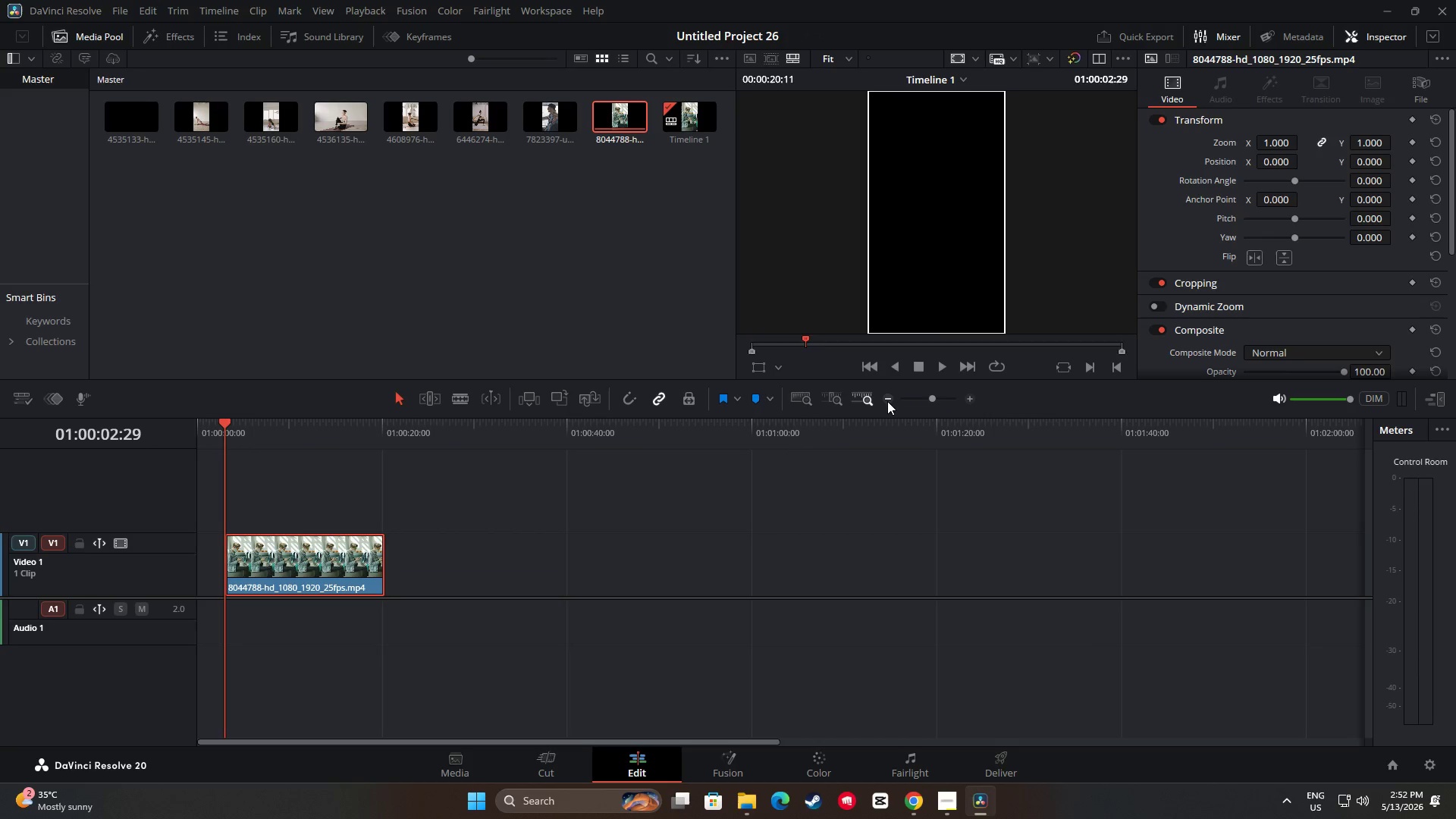 
left_click([972, 402])
 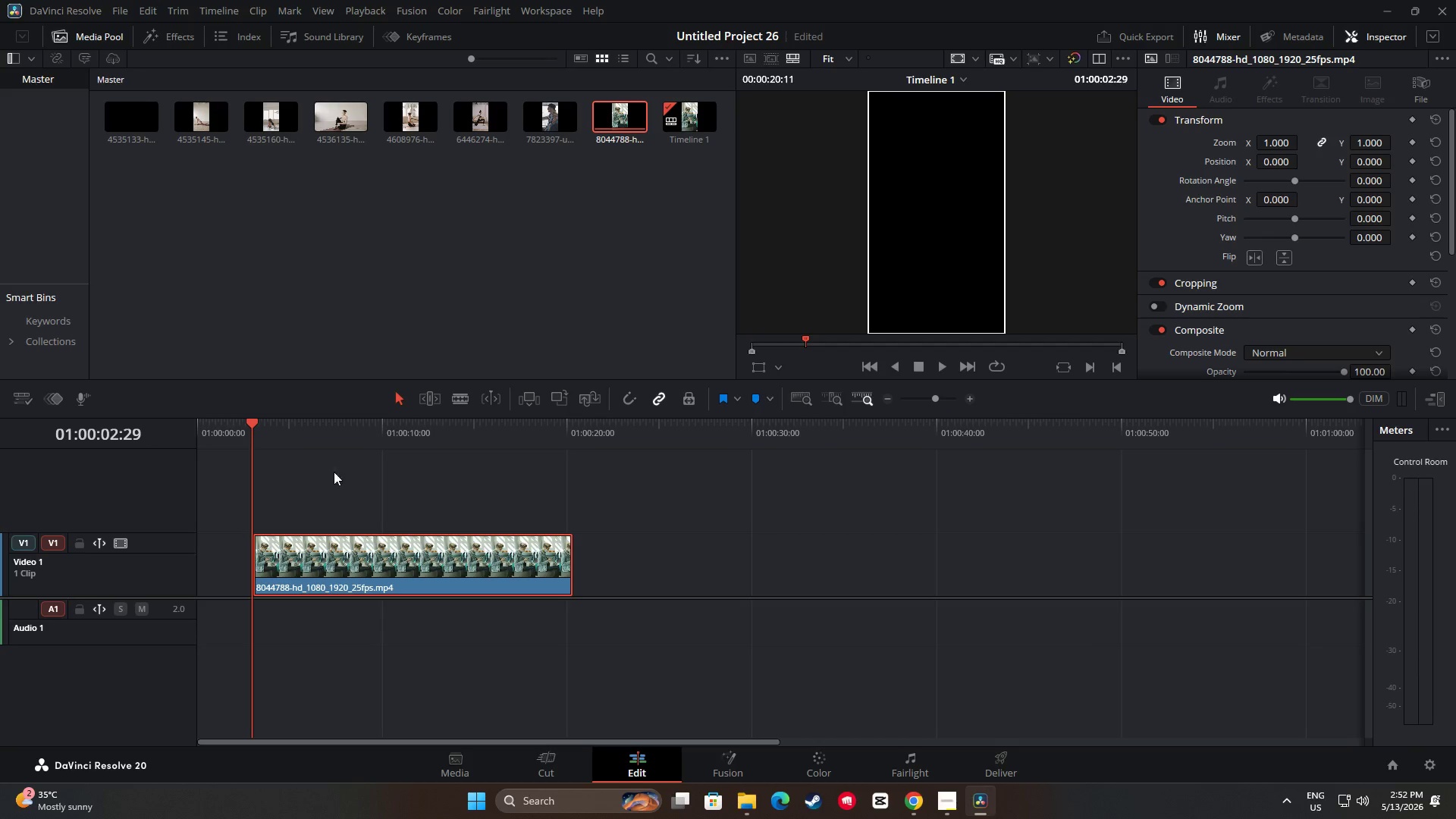 
left_click_drag(start_coordinate=[331, 556], to_coordinate=[431, 557])
 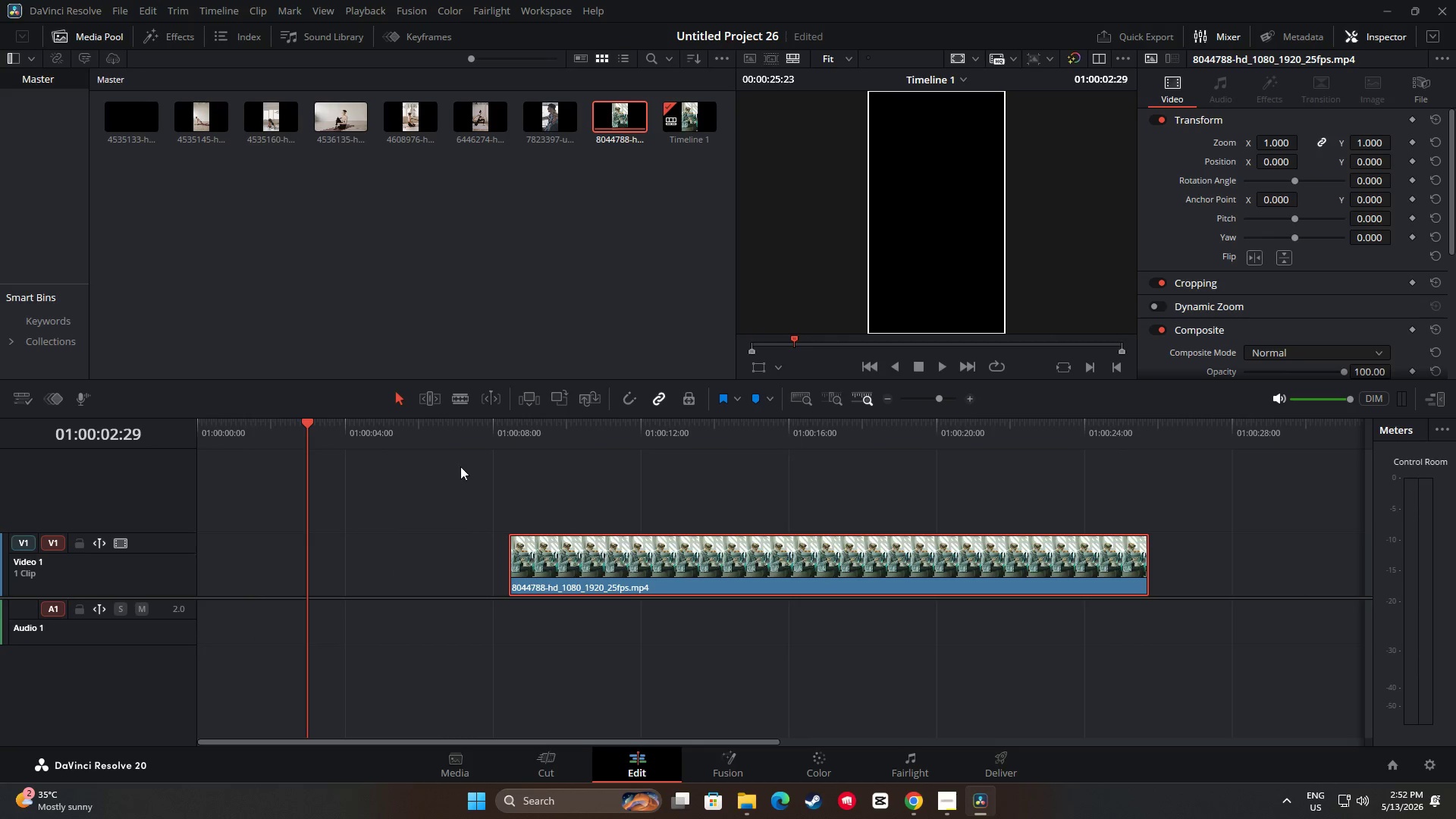 
left_click_drag(start_coordinate=[295, 425], to_coordinate=[309, 427])
 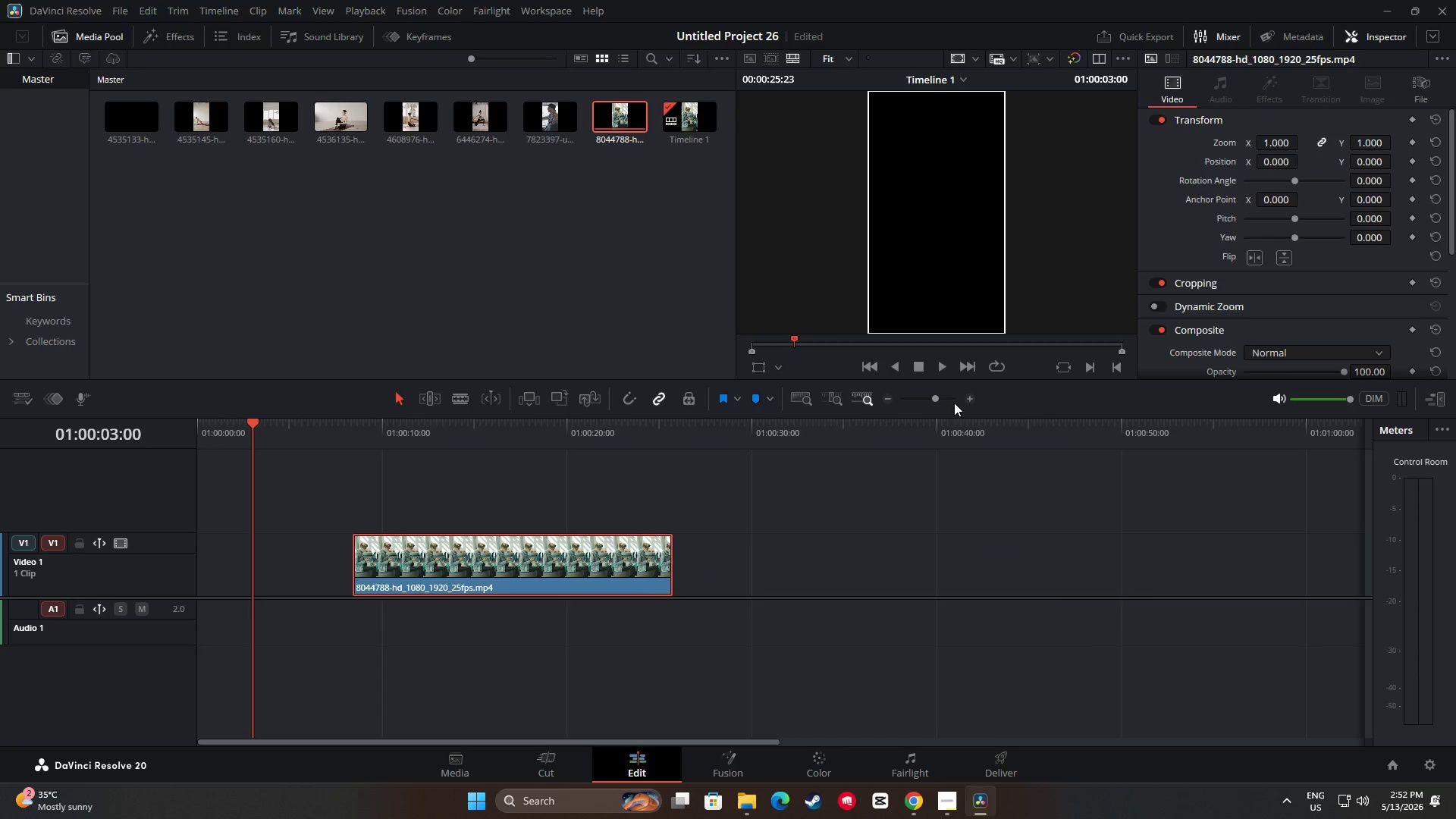 
left_click([967, 400])
 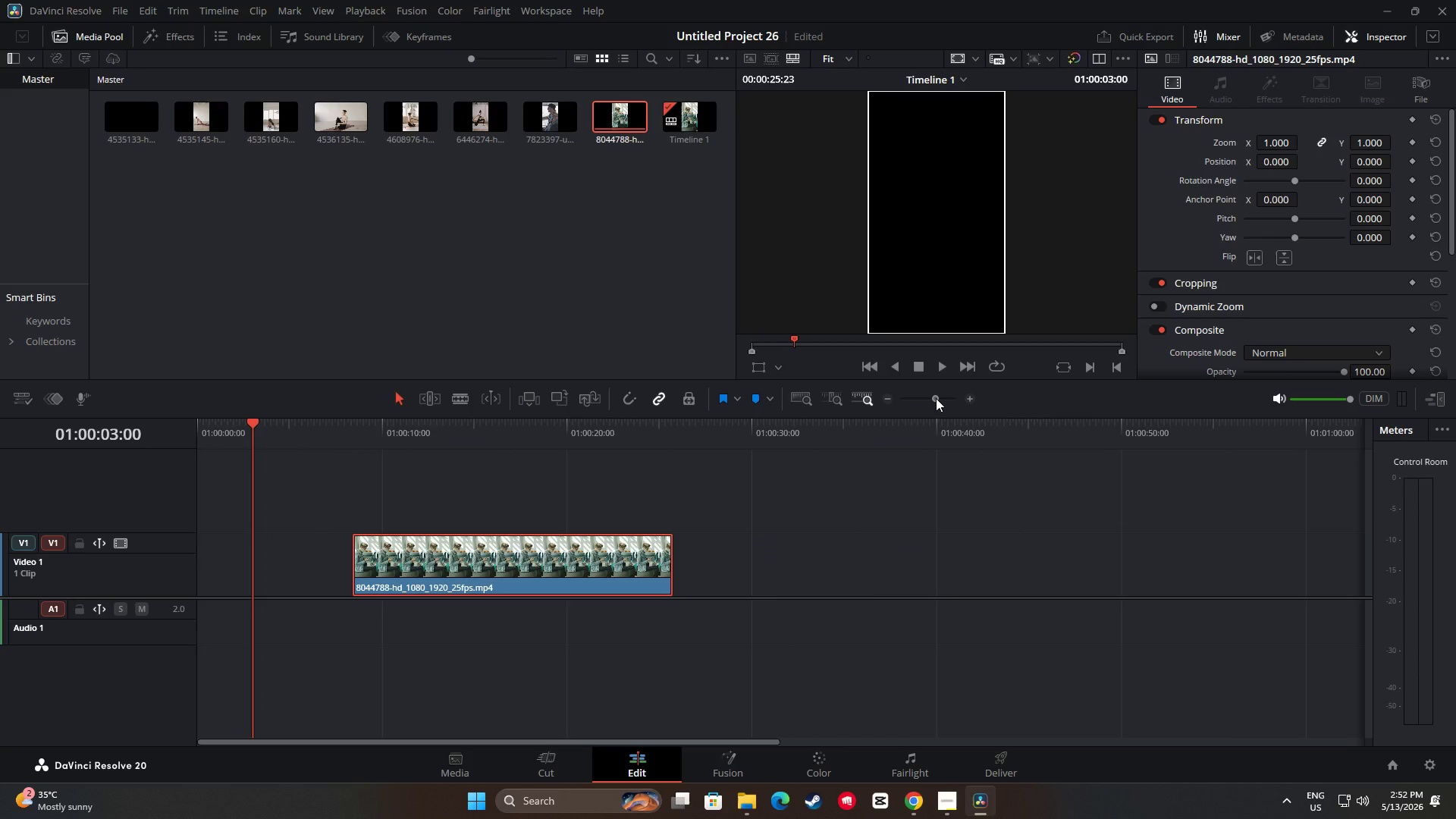 
wait(13.83)
 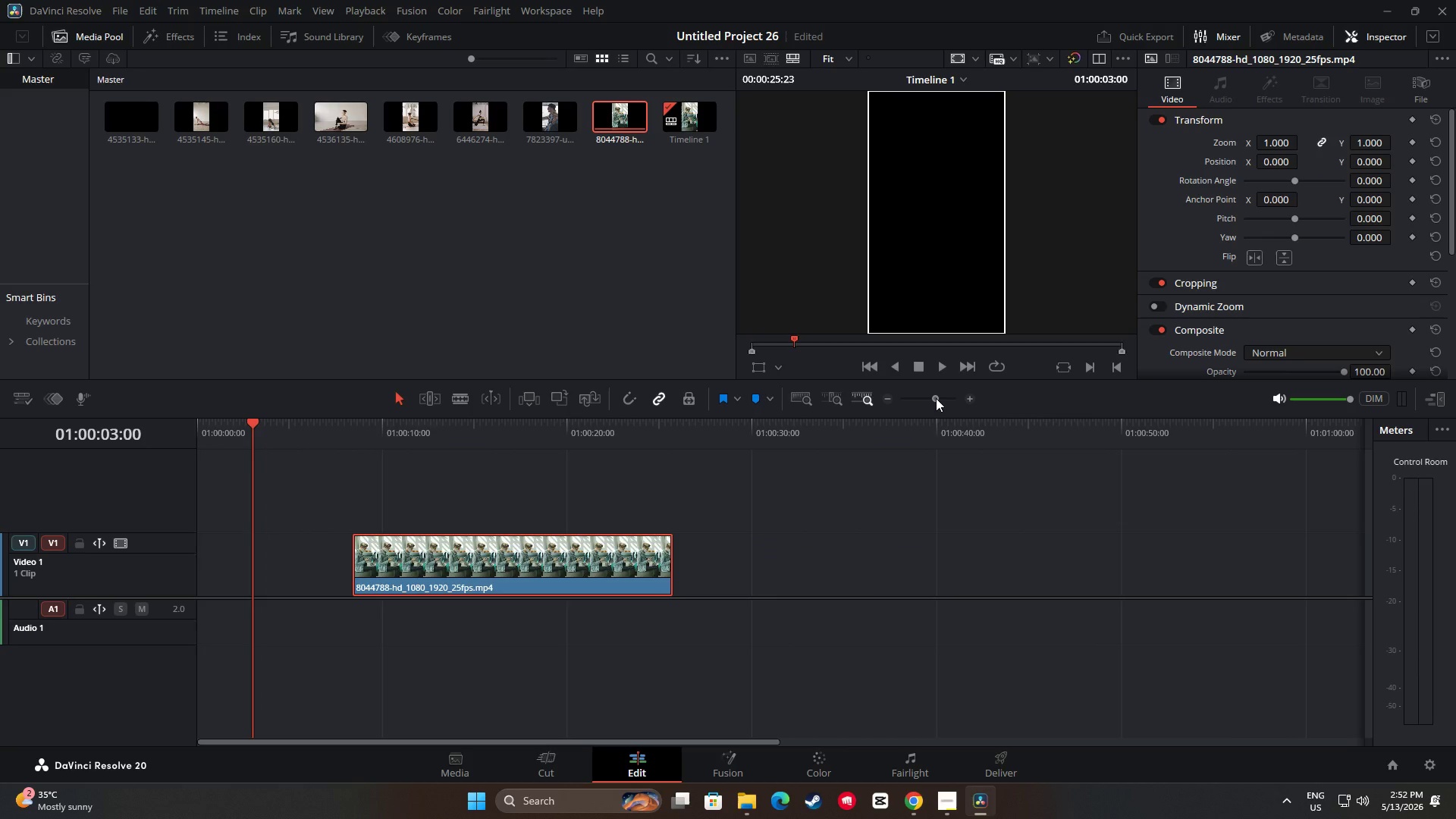 
left_click([830, 397])
 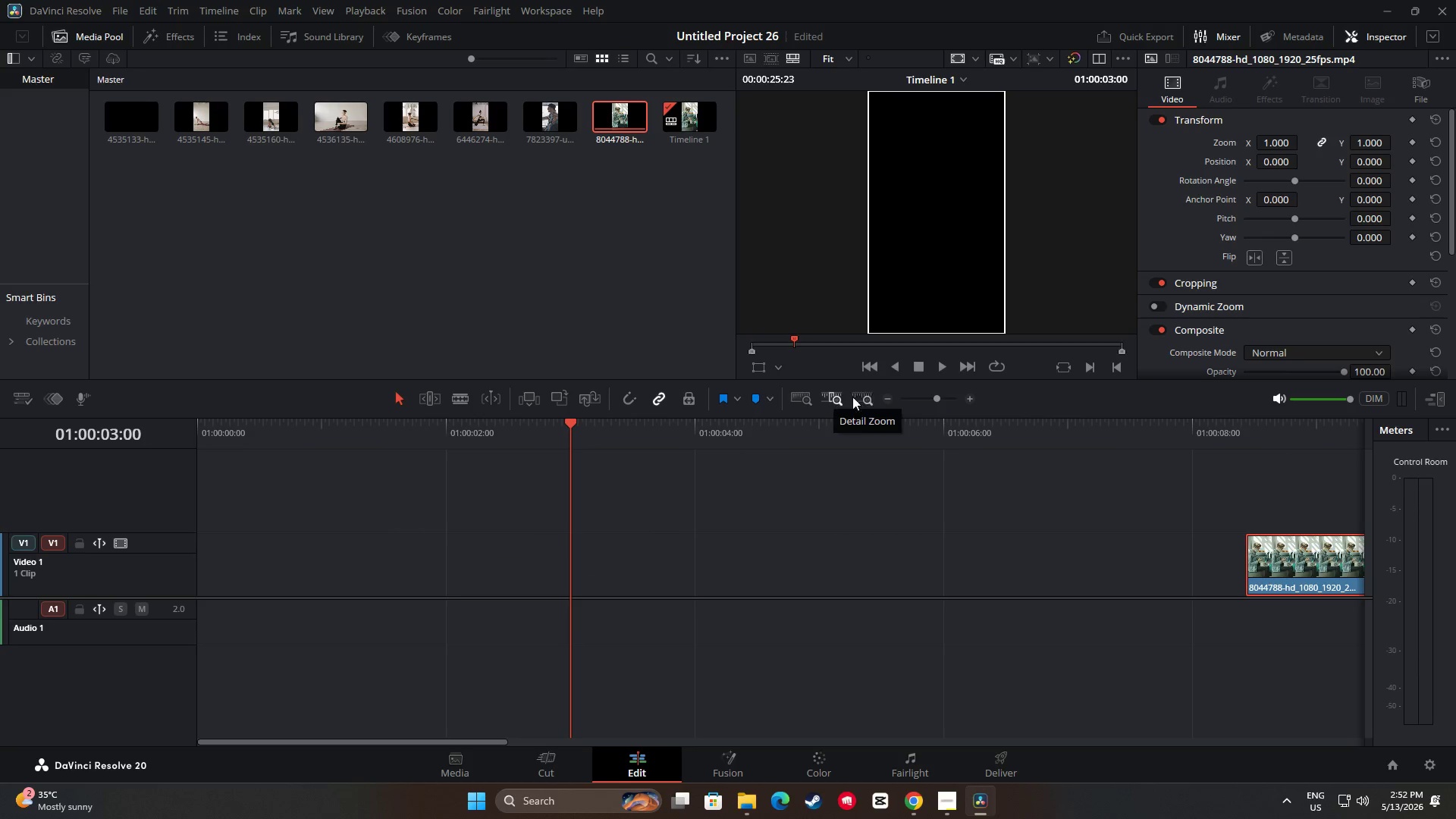 
left_click([868, 397])
 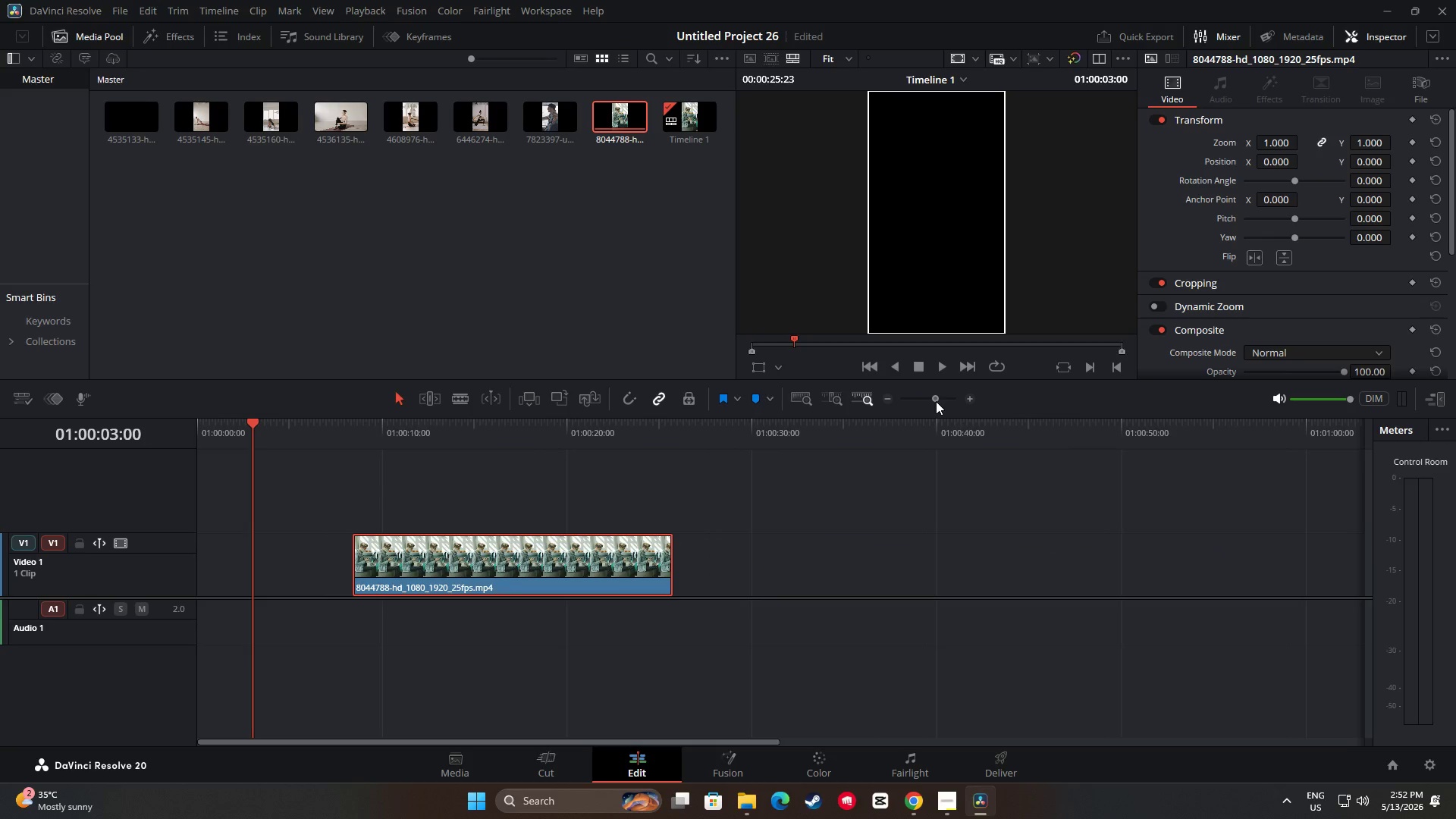 
wait(7.7)
 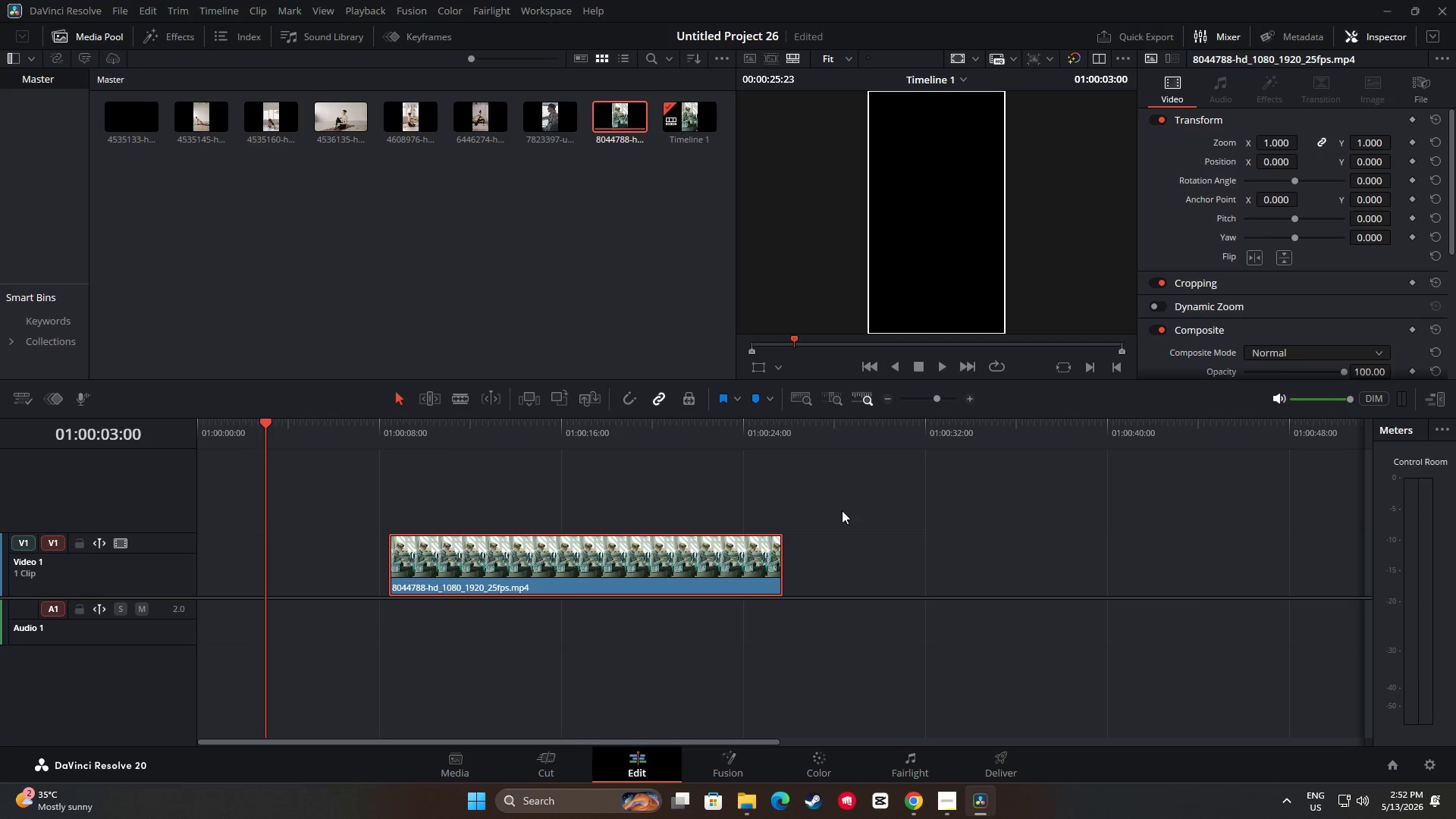 
left_click([855, 544])
 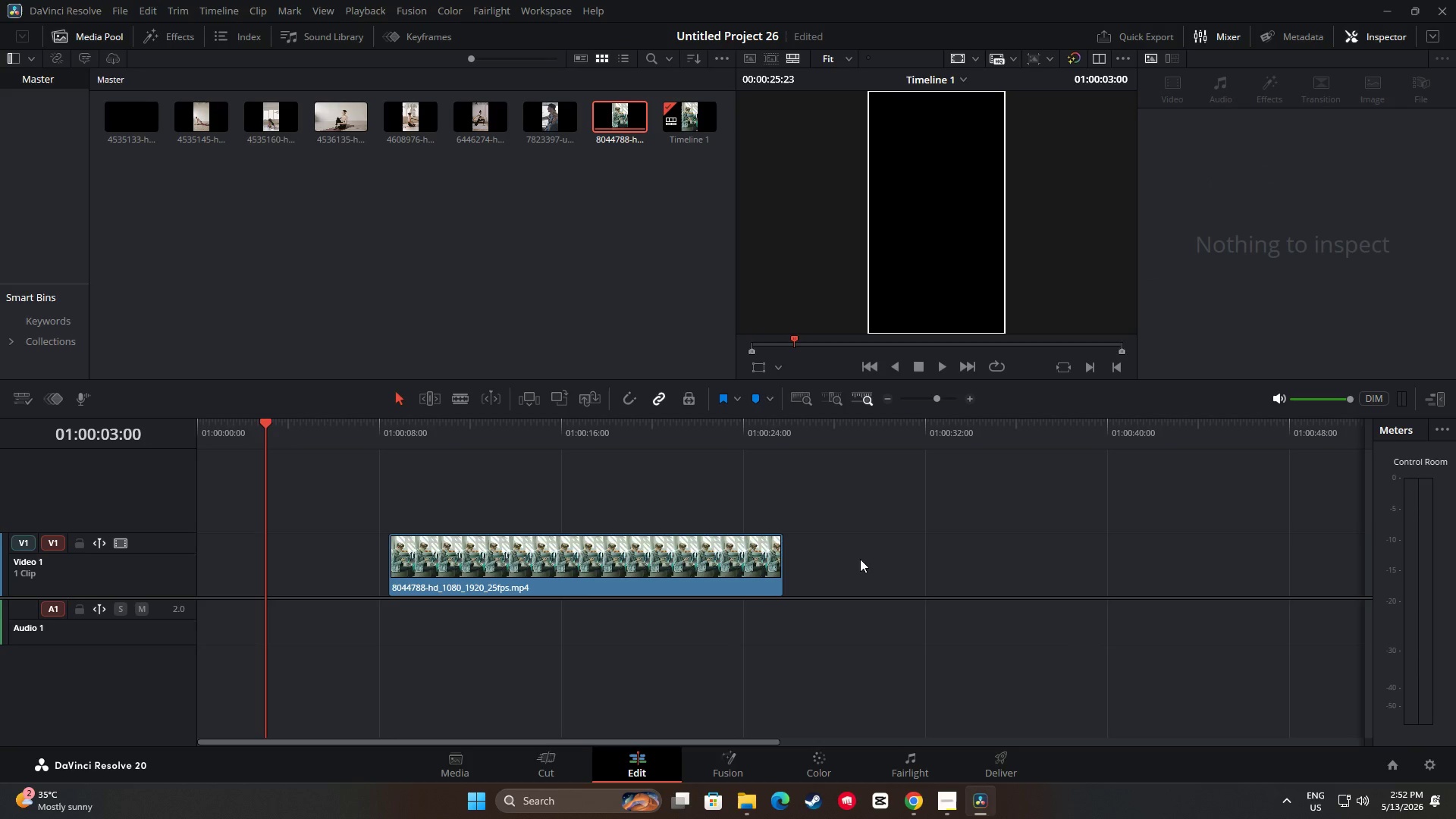 
hold_key(key=ControlLeft, duration=0.7)
scroll: coordinate [861, 560], scroll_direction: up, amount: 1.0
 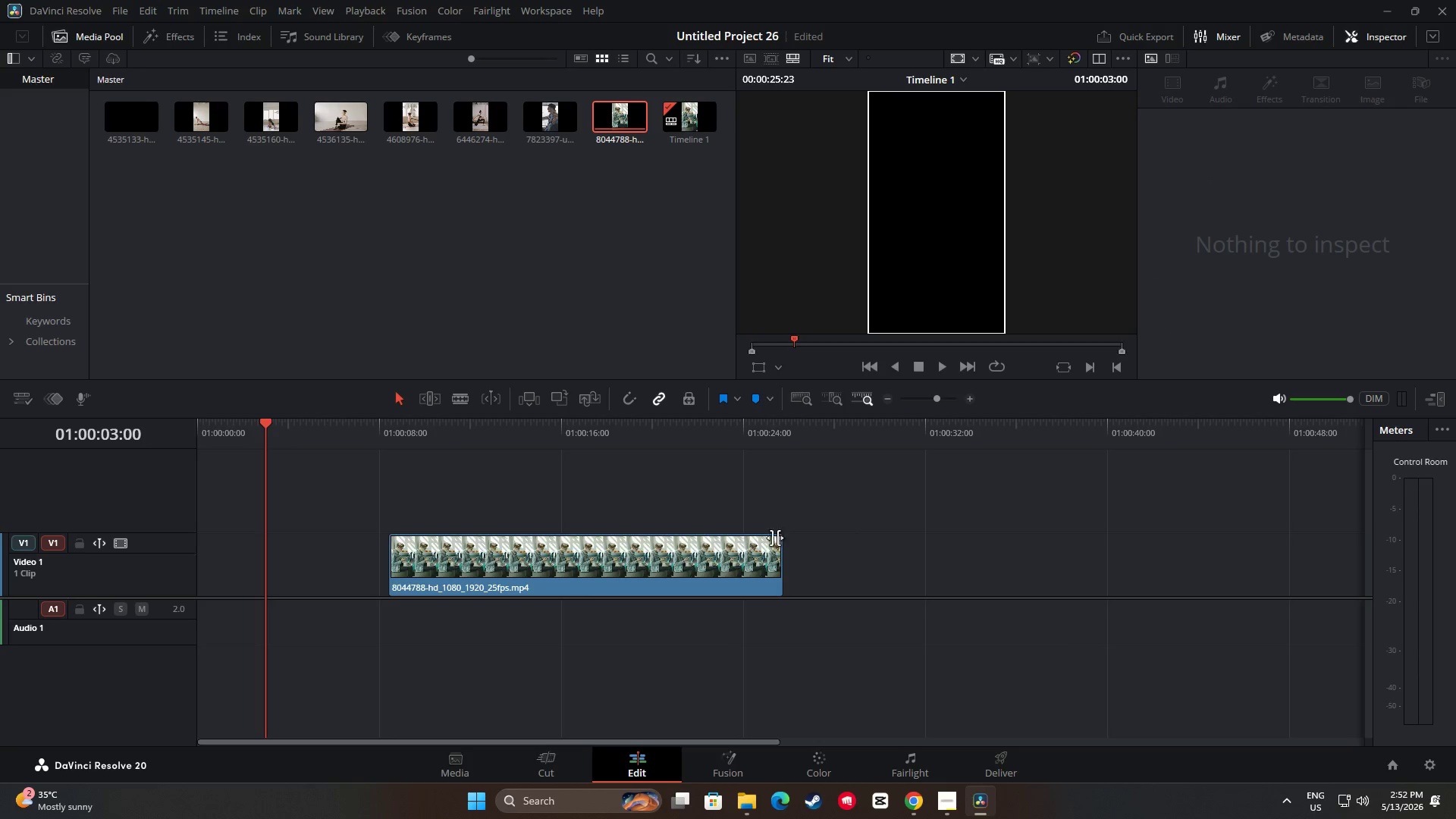 
double_click([535, 495])
 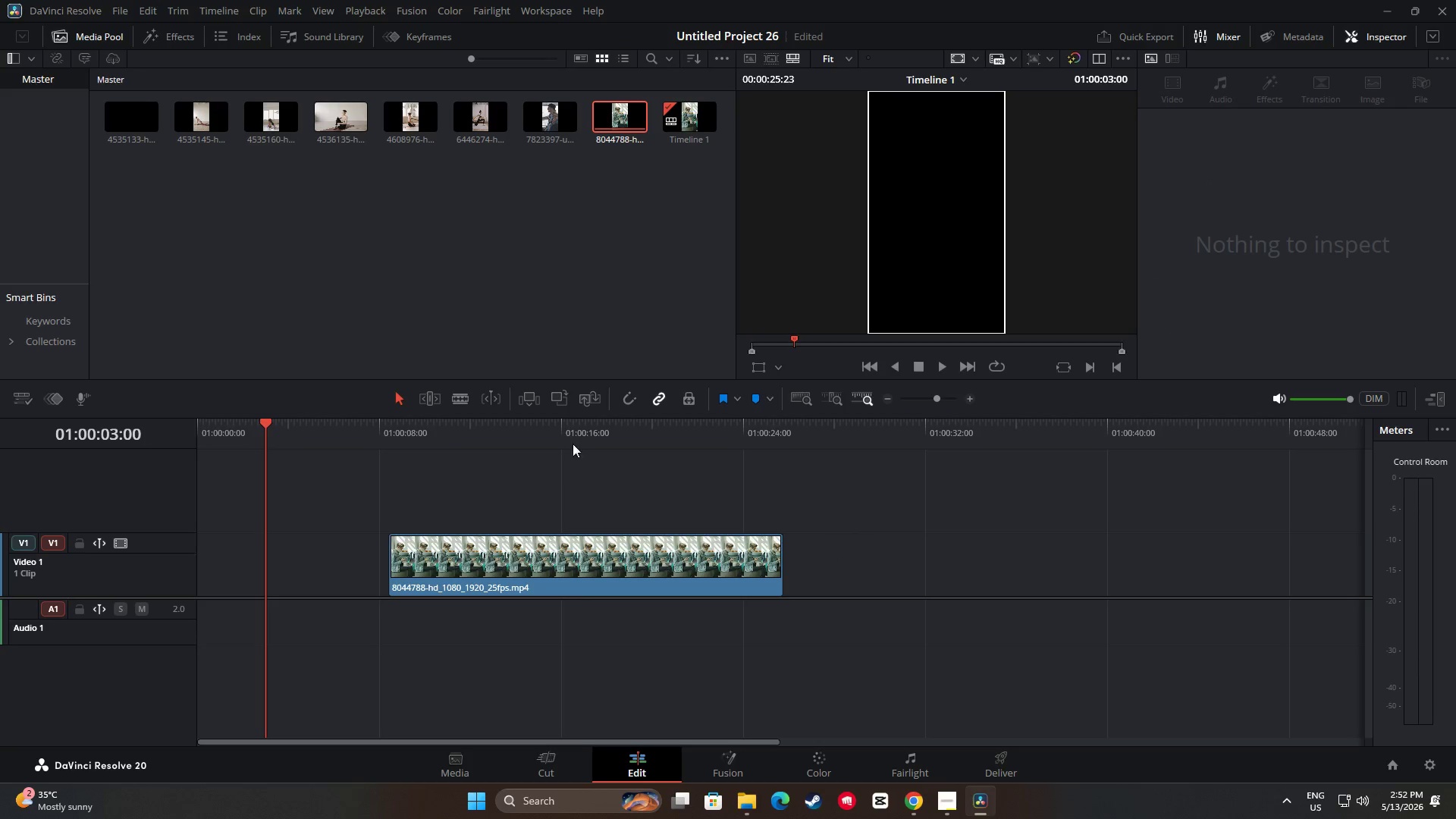 
triple_click([580, 434])
 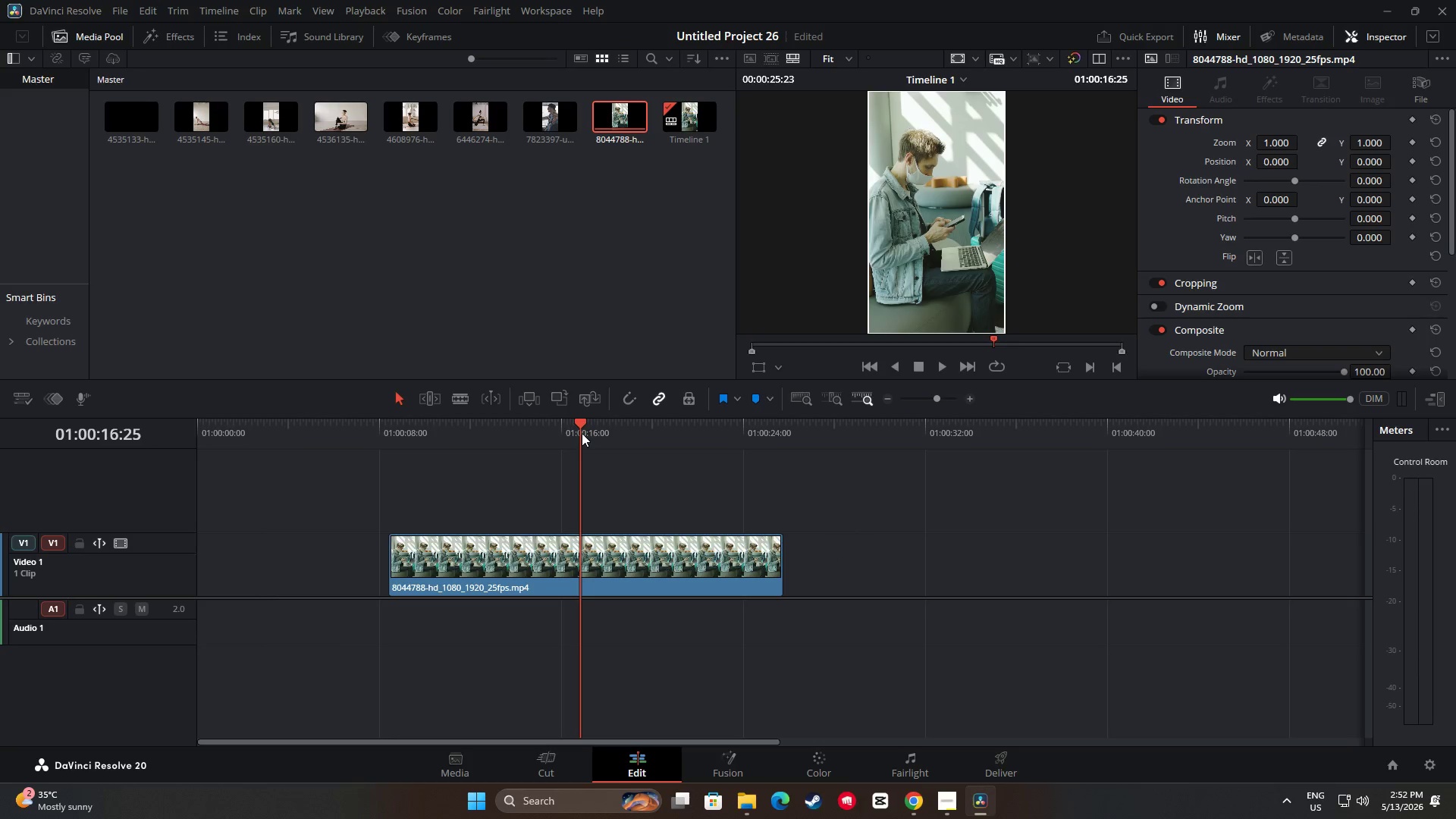 
left_click_drag(start_coordinate=[581, 435], to_coordinate=[265, 451])
 